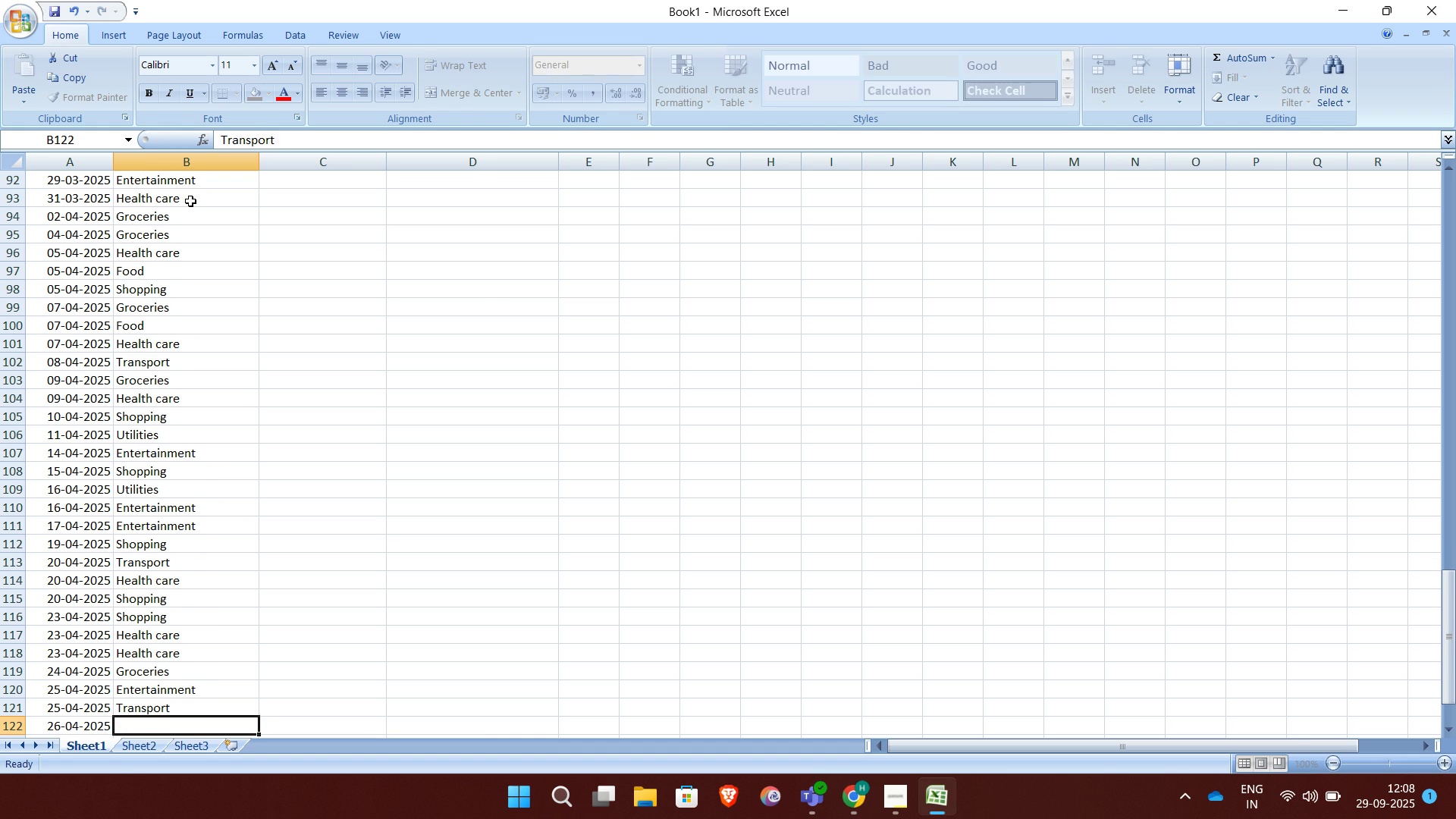 
key(Enter)
 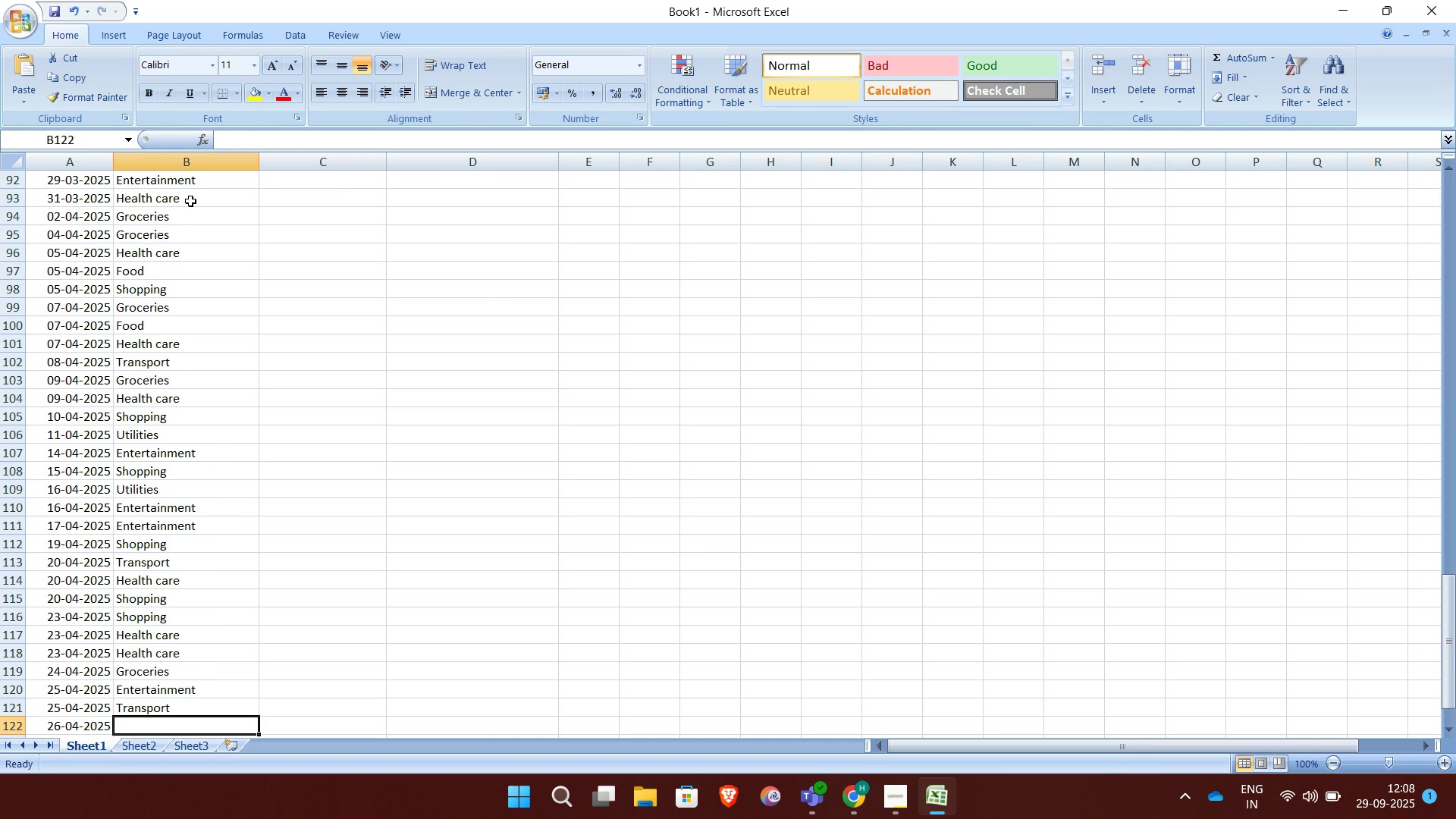 
key(F)
 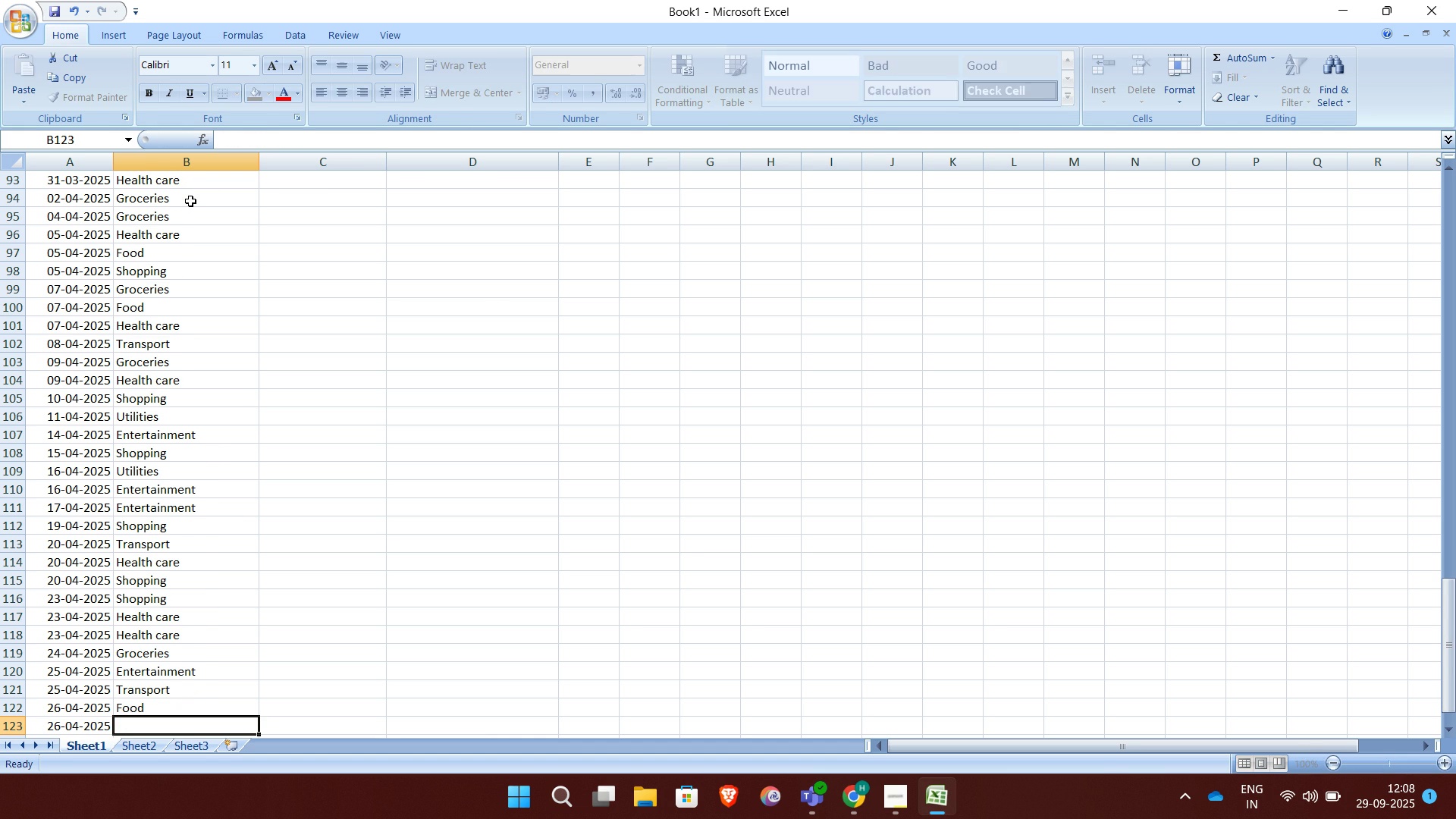 
key(Enter)
 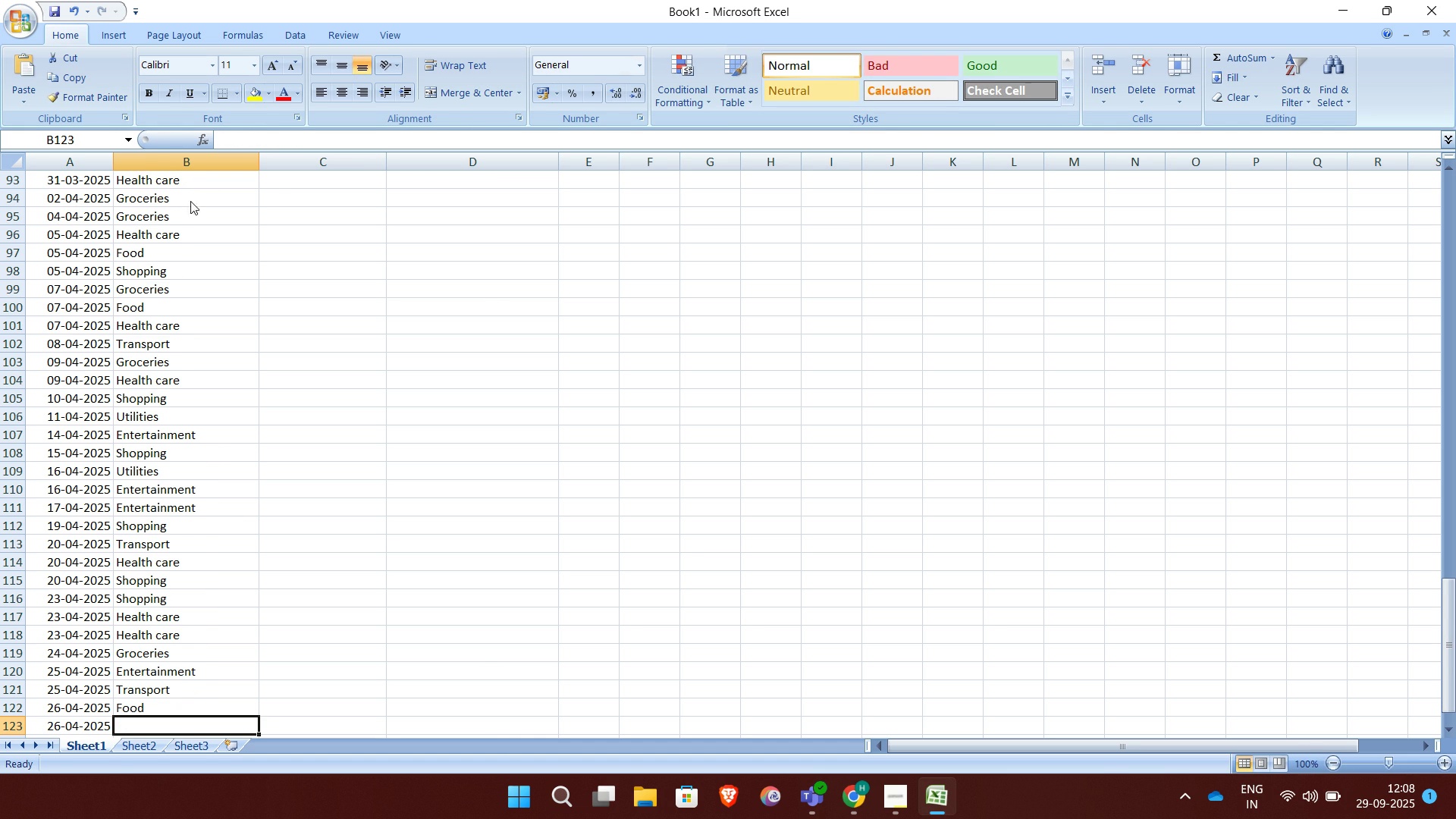 
key(U)
 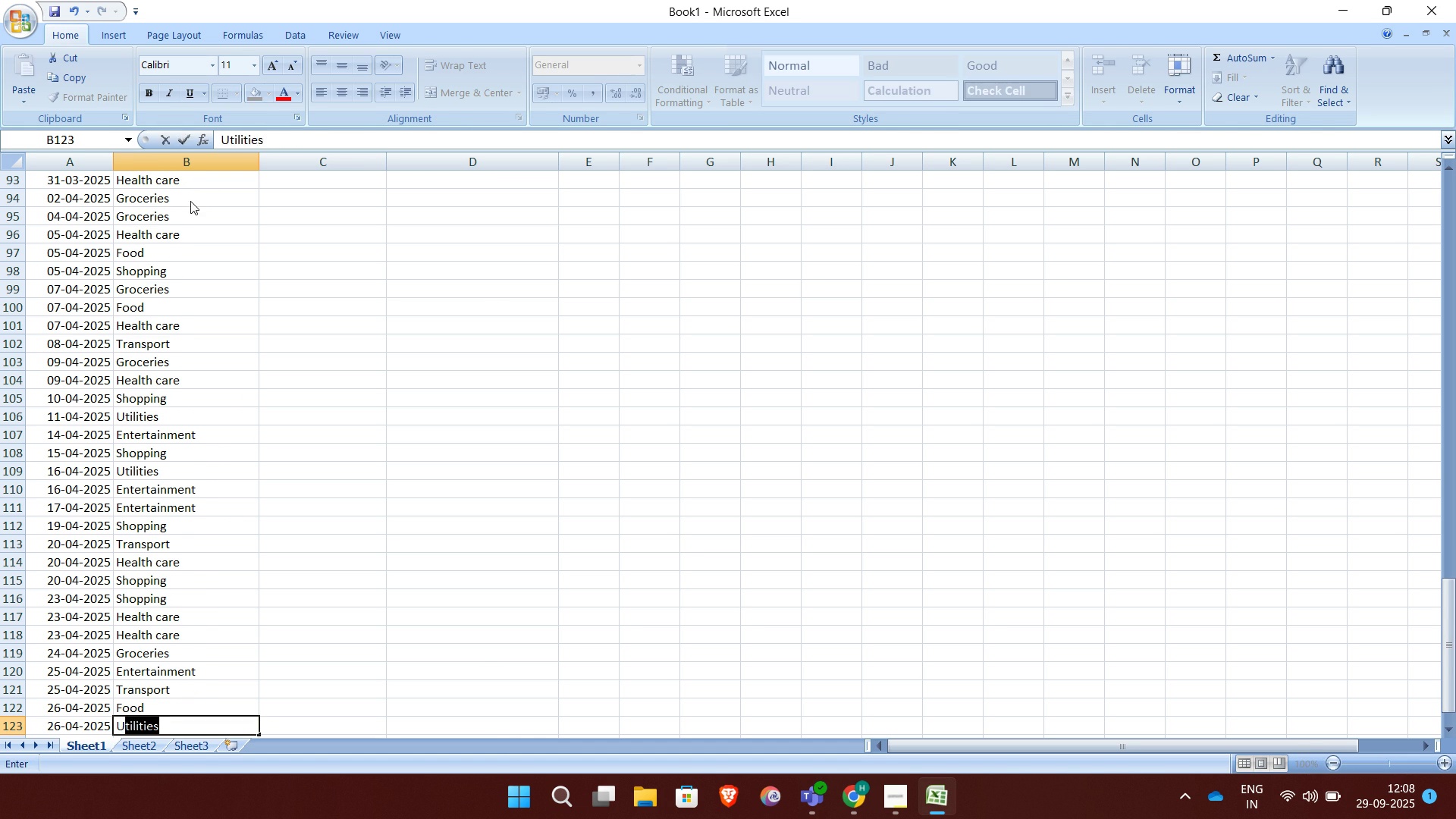 
key(Enter)
 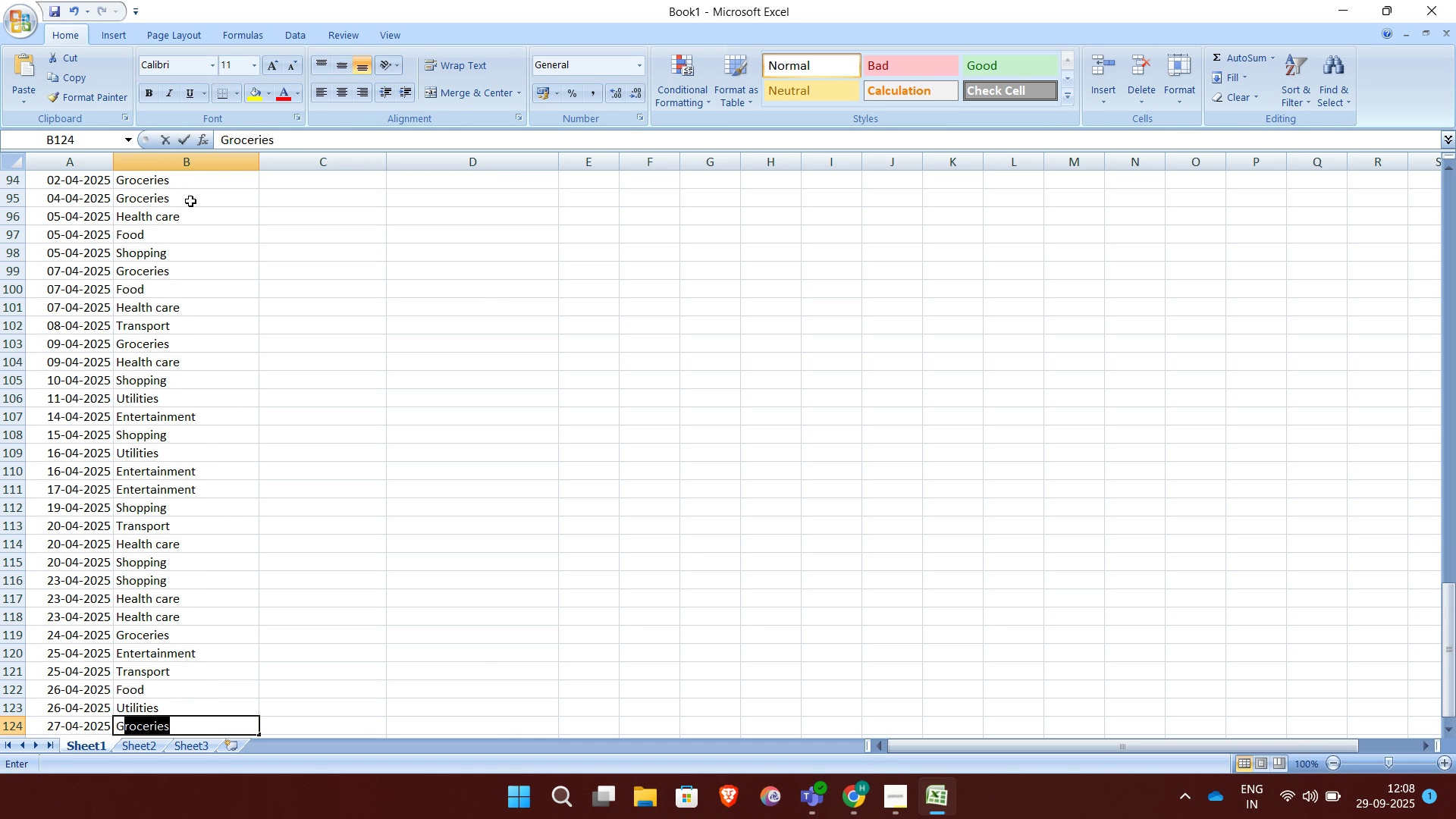 
key(G)
 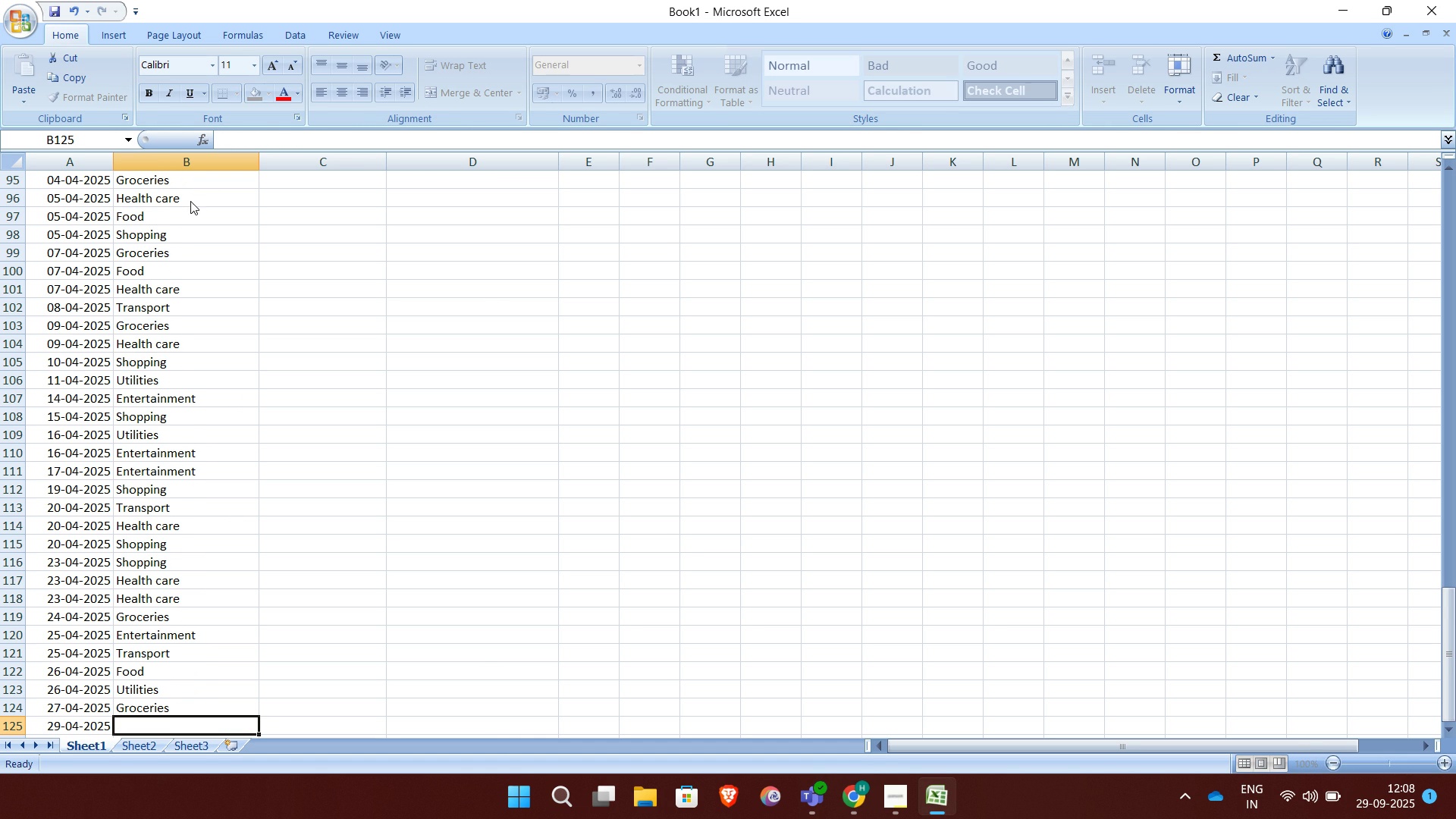 
key(Enter)
 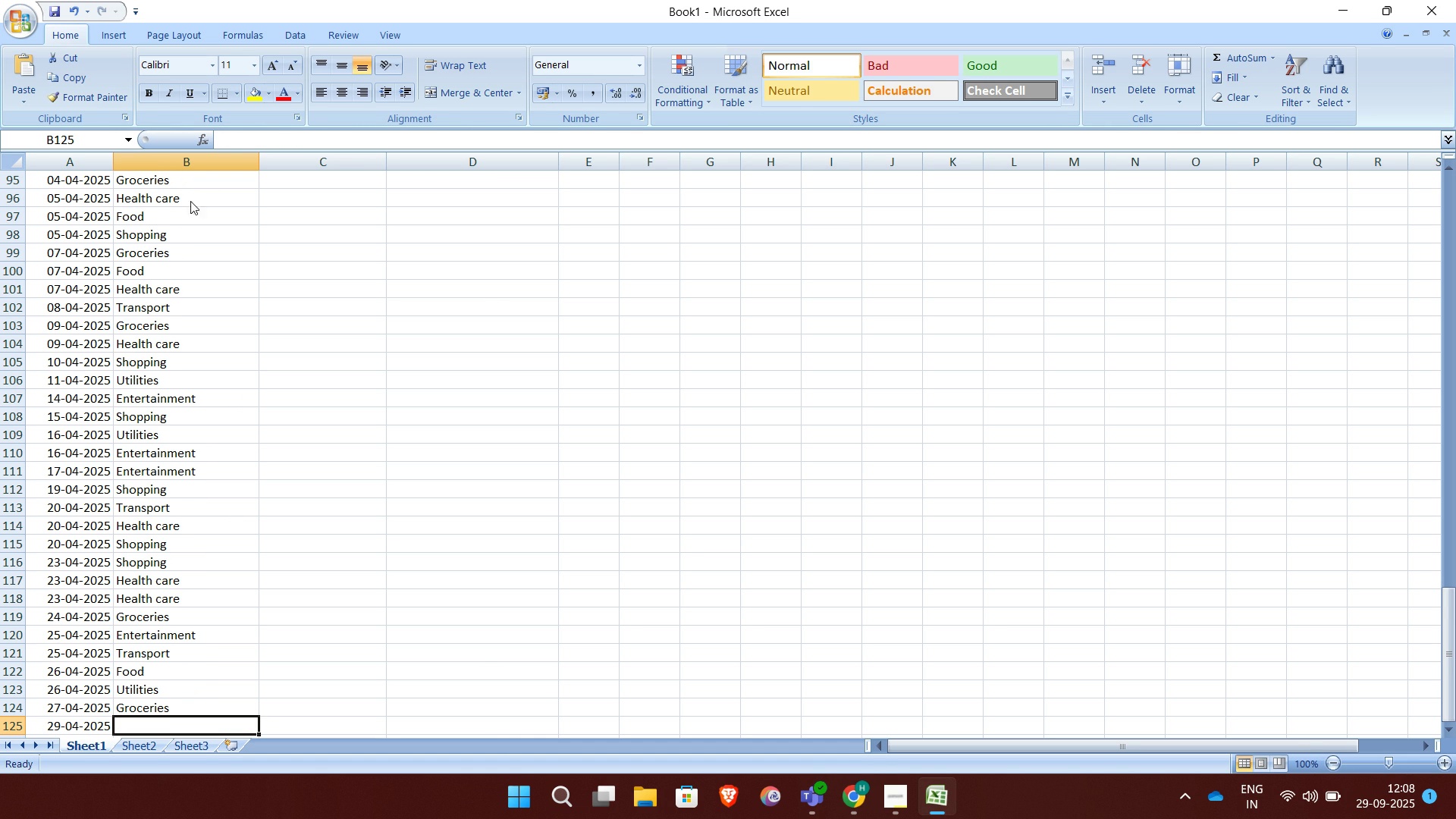 
wait(5.73)
 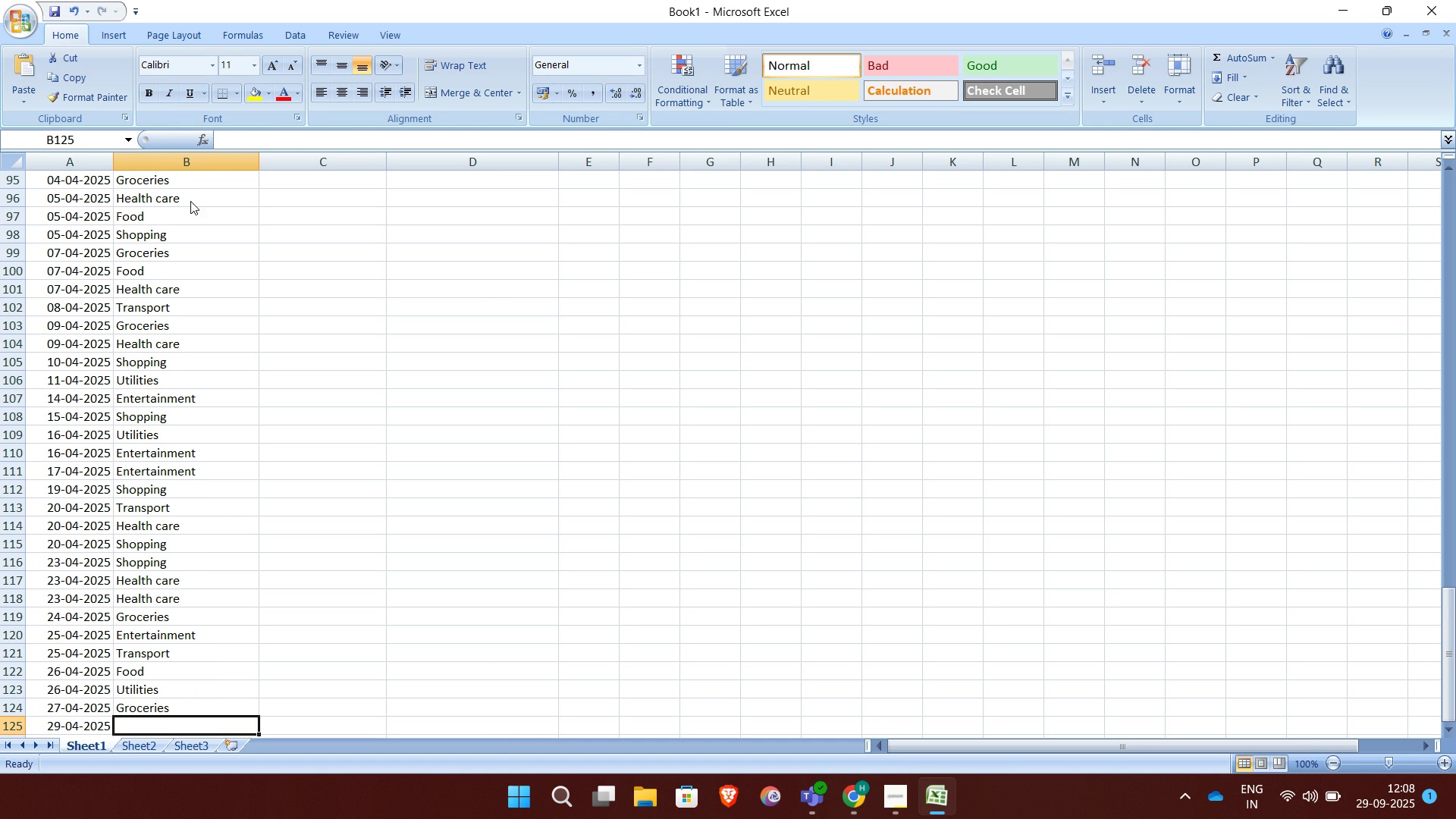 
key(G)
 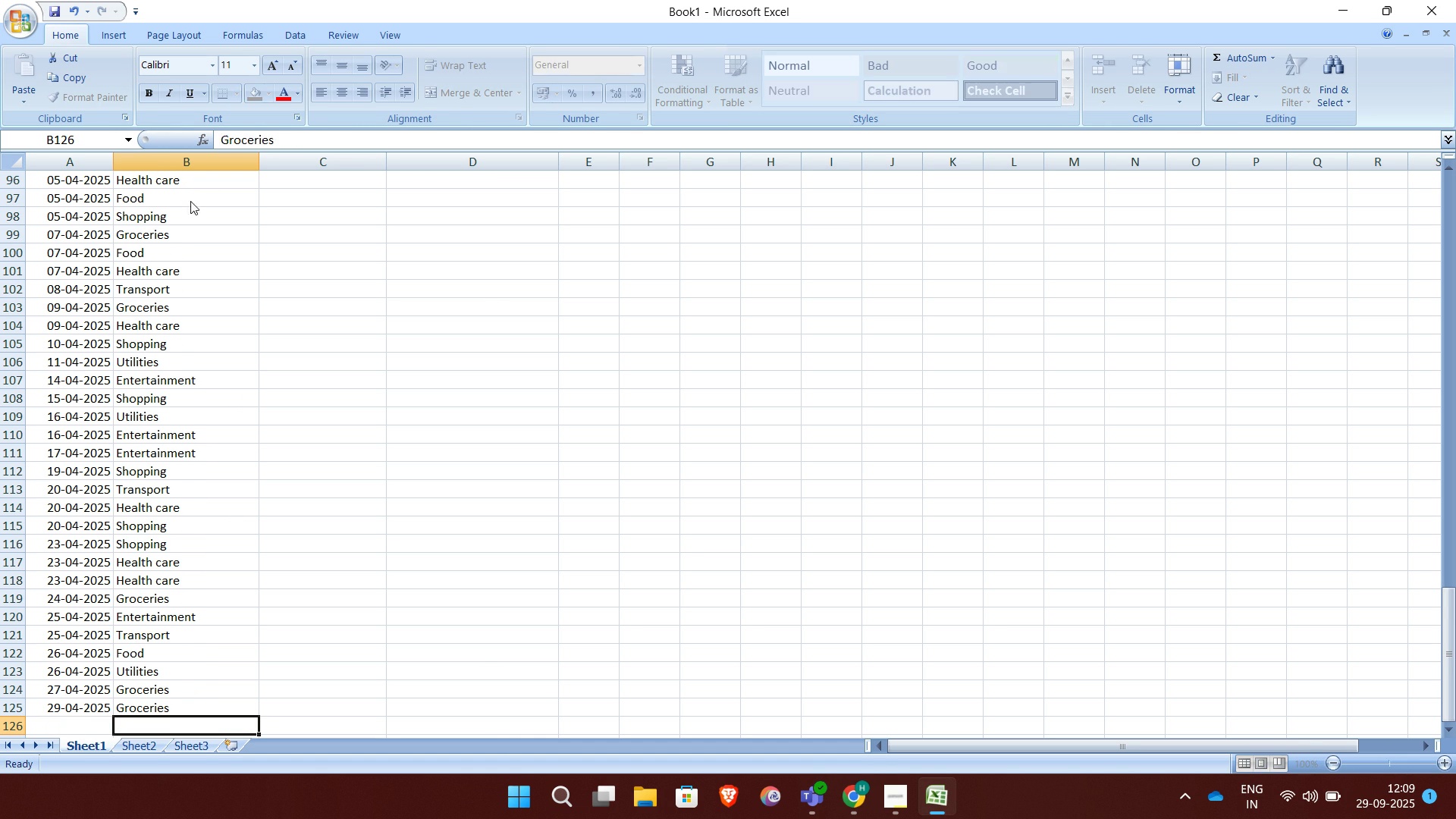 
key(Enter)
 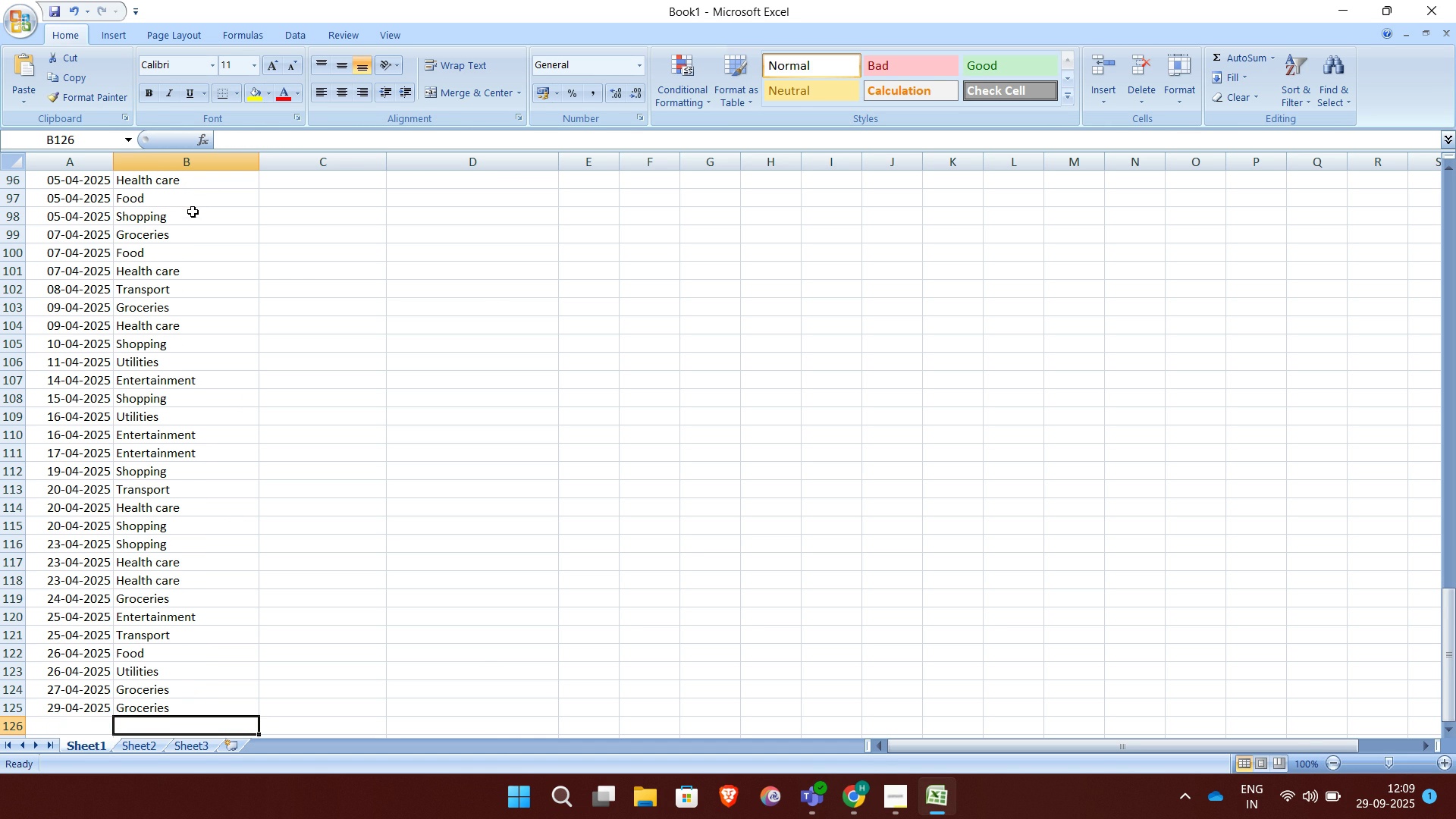 
scroll: coordinate [450, 298], scroll_direction: up, amount: 56.0
 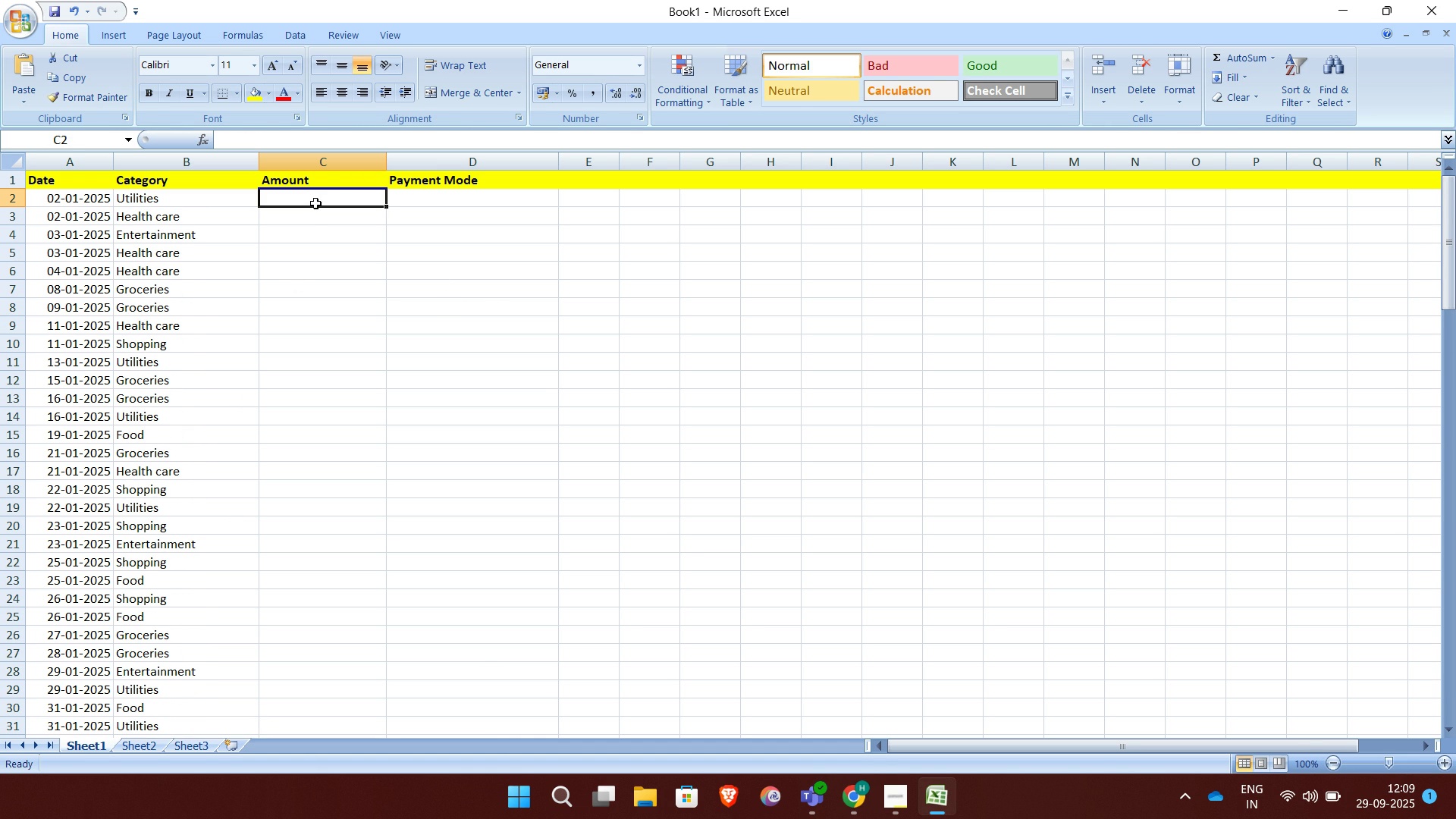 
left_click([315, 203])
 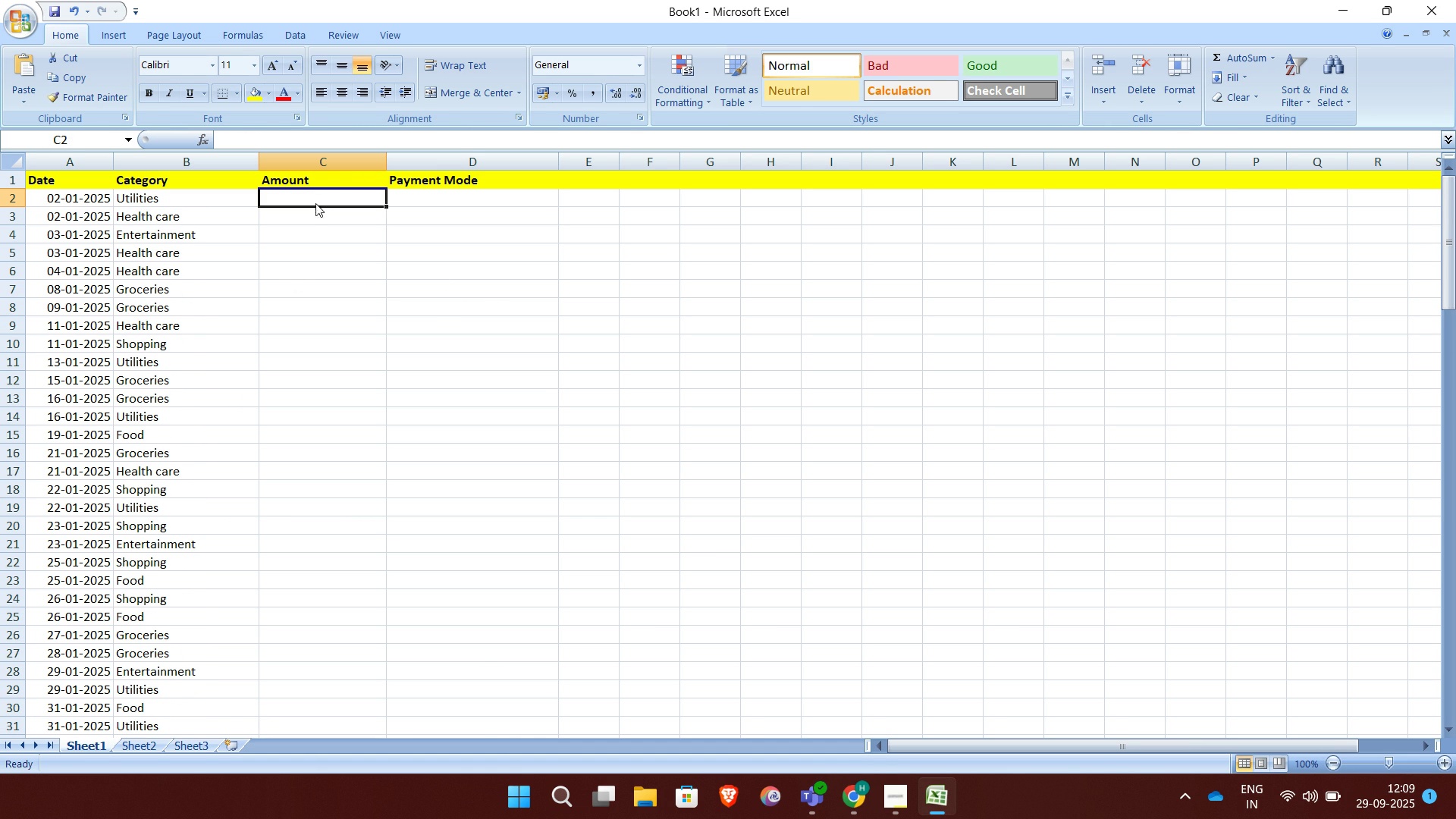 
wait(8.86)
 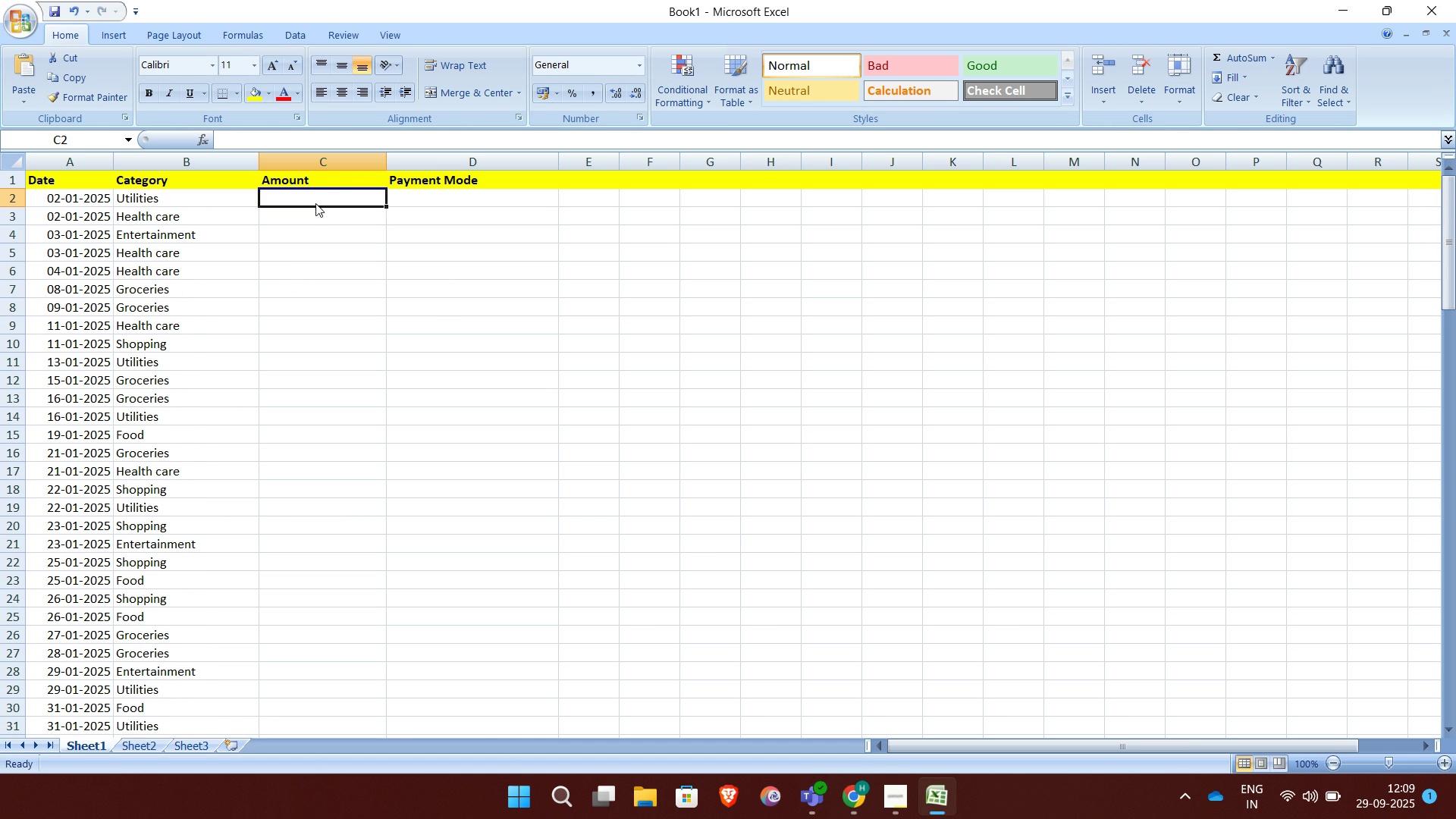 
type(2420)
 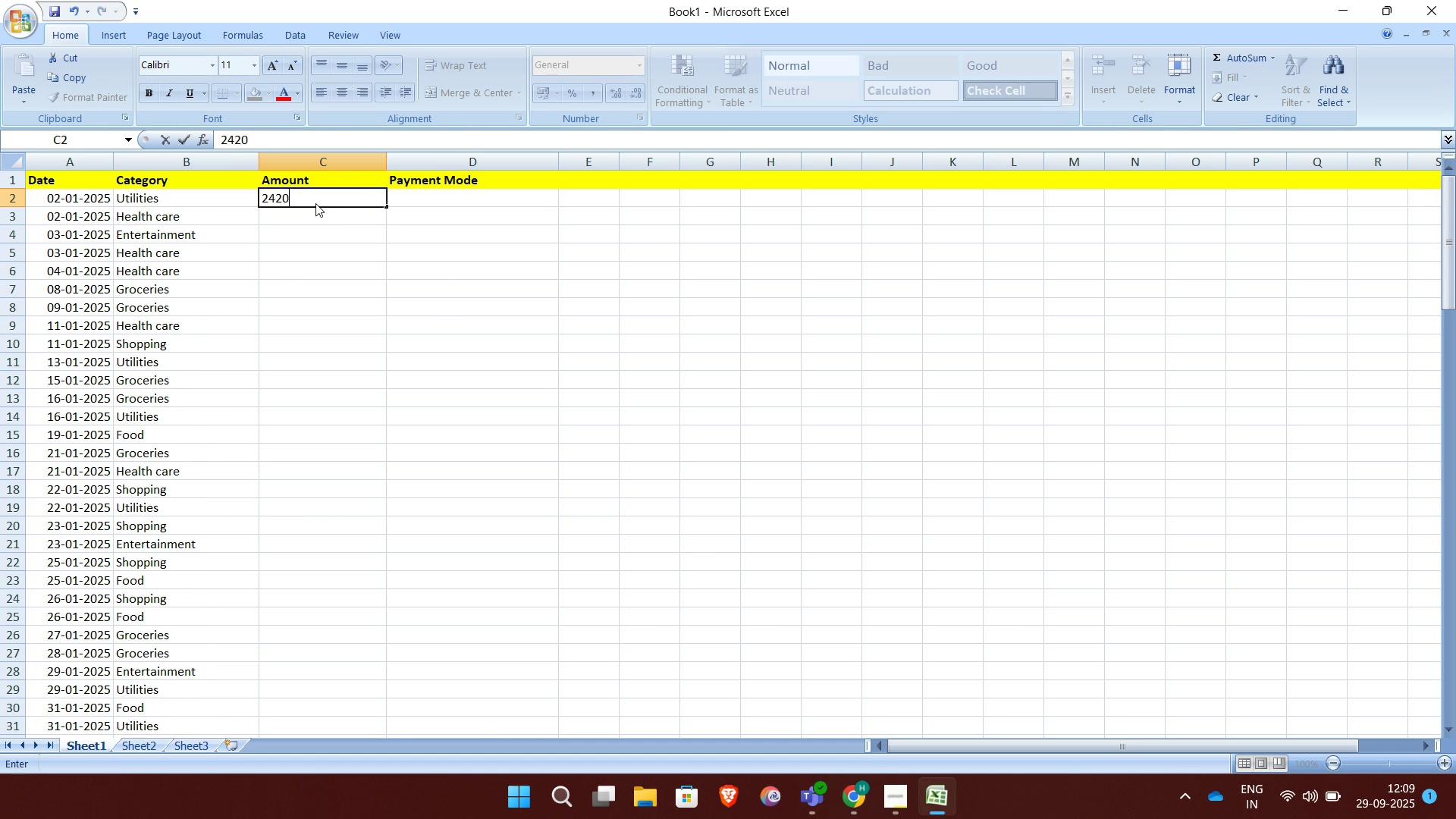 
key(Enter)
 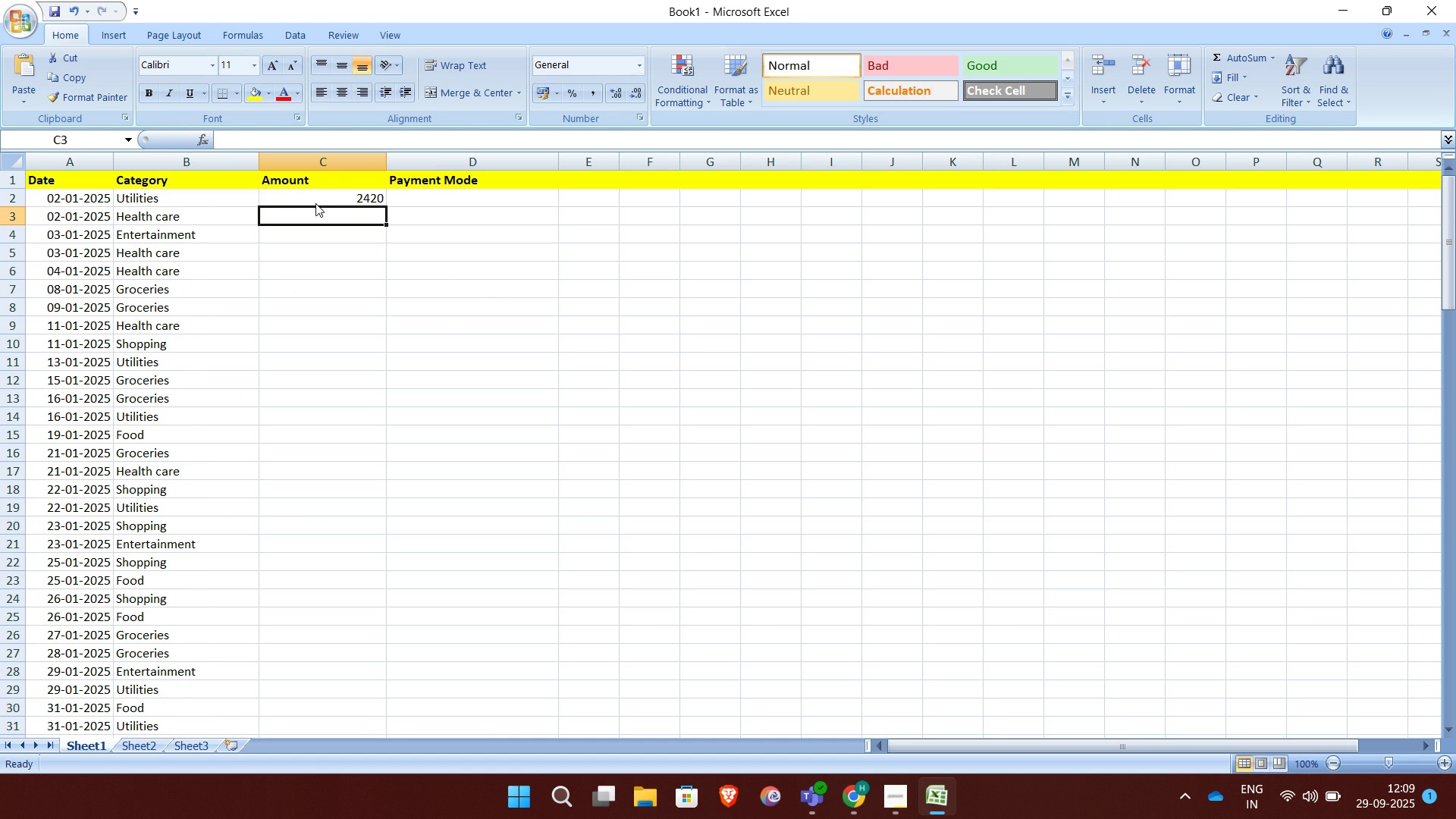 
type(978)
 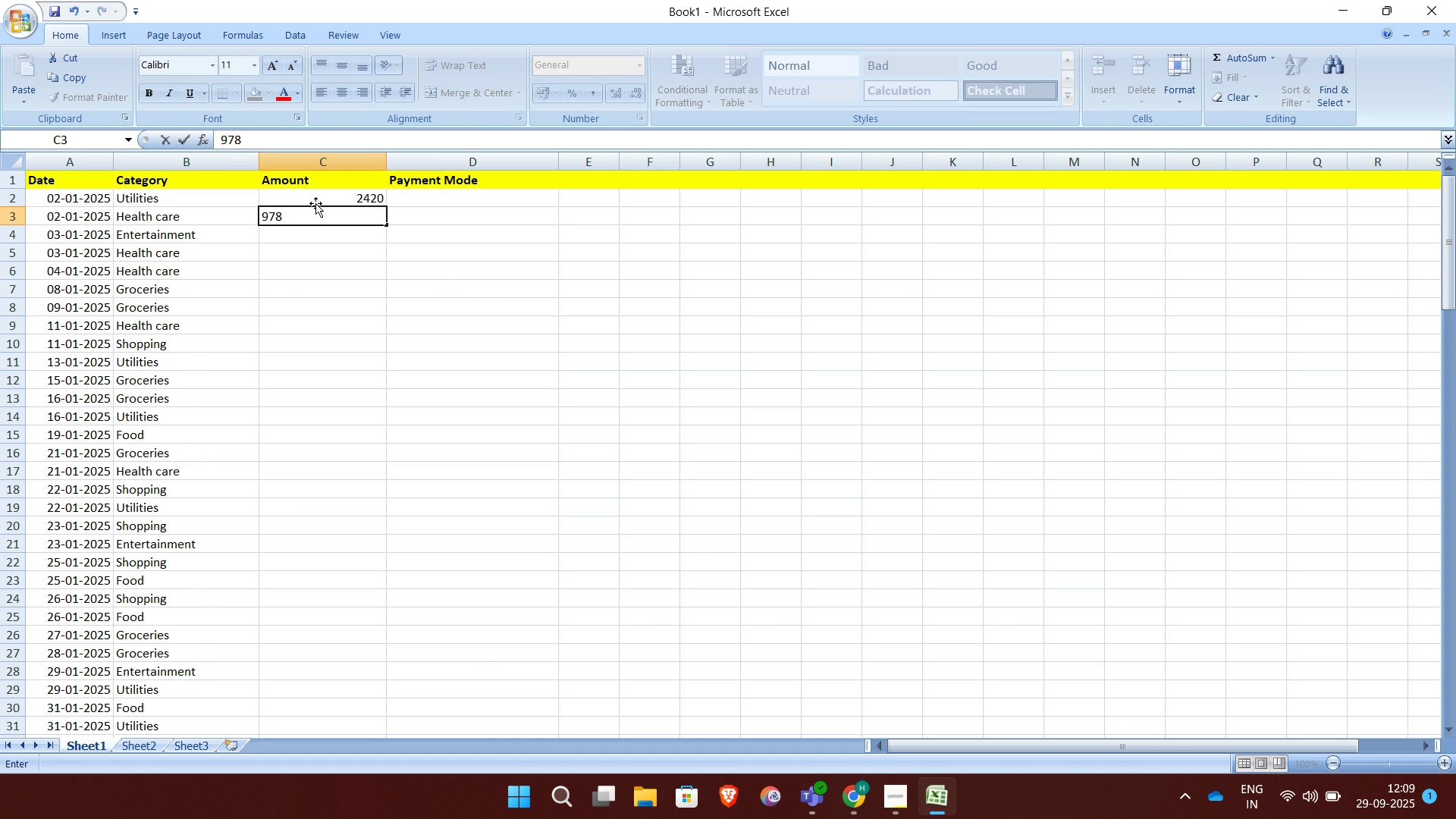 
key(Enter)
 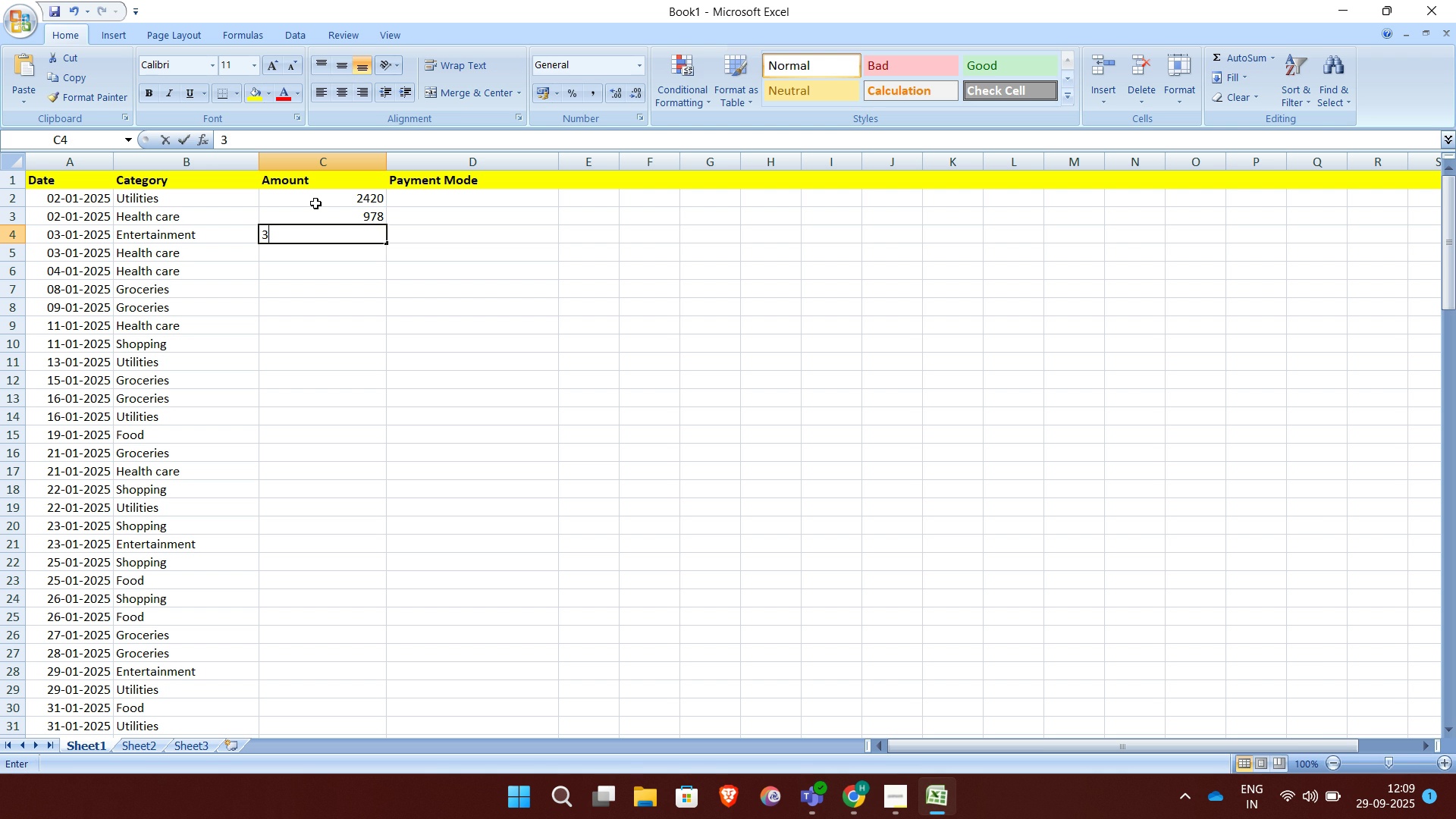 
type(3888)
 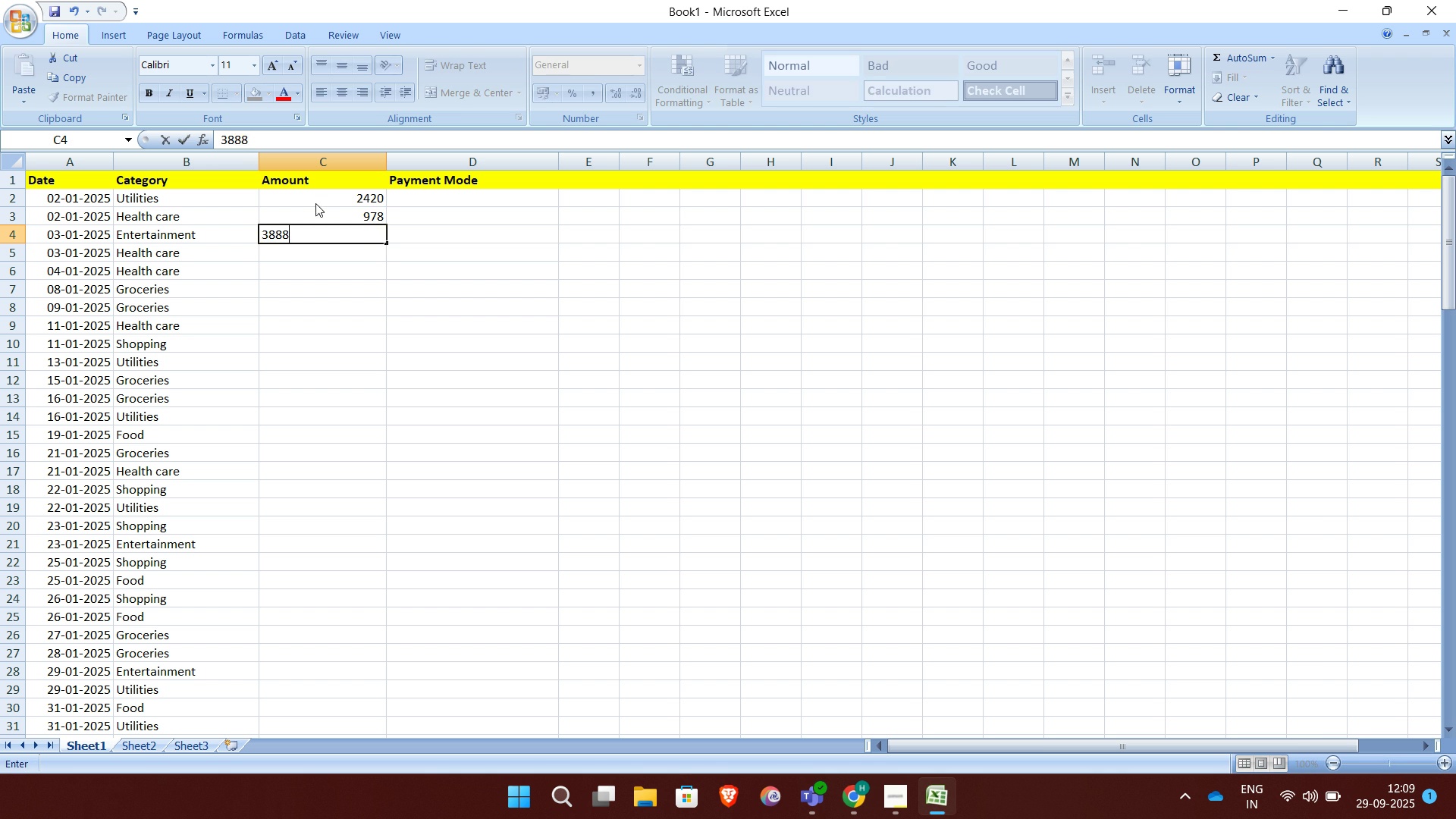 
key(Enter)
 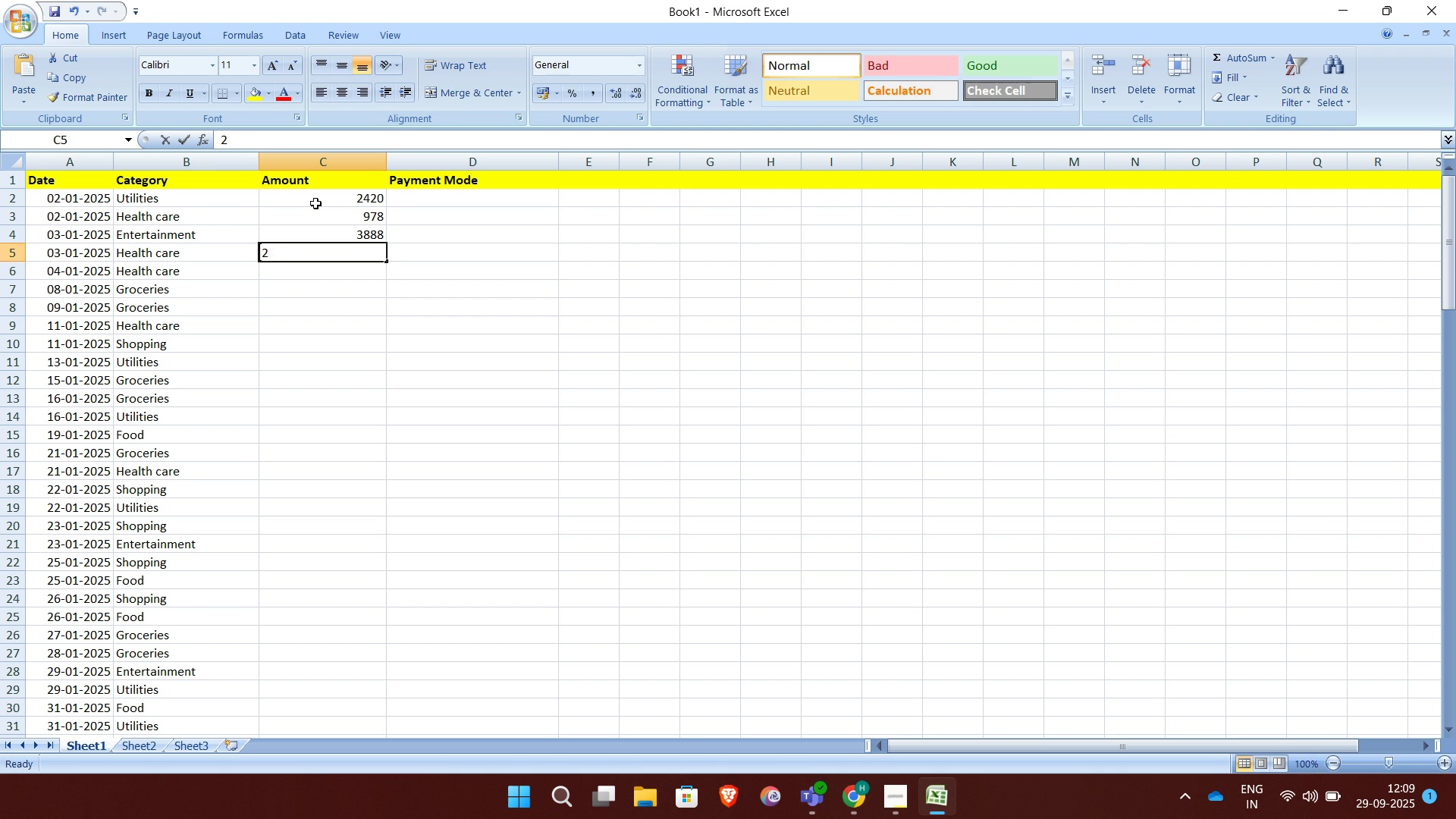 
type(2482)
 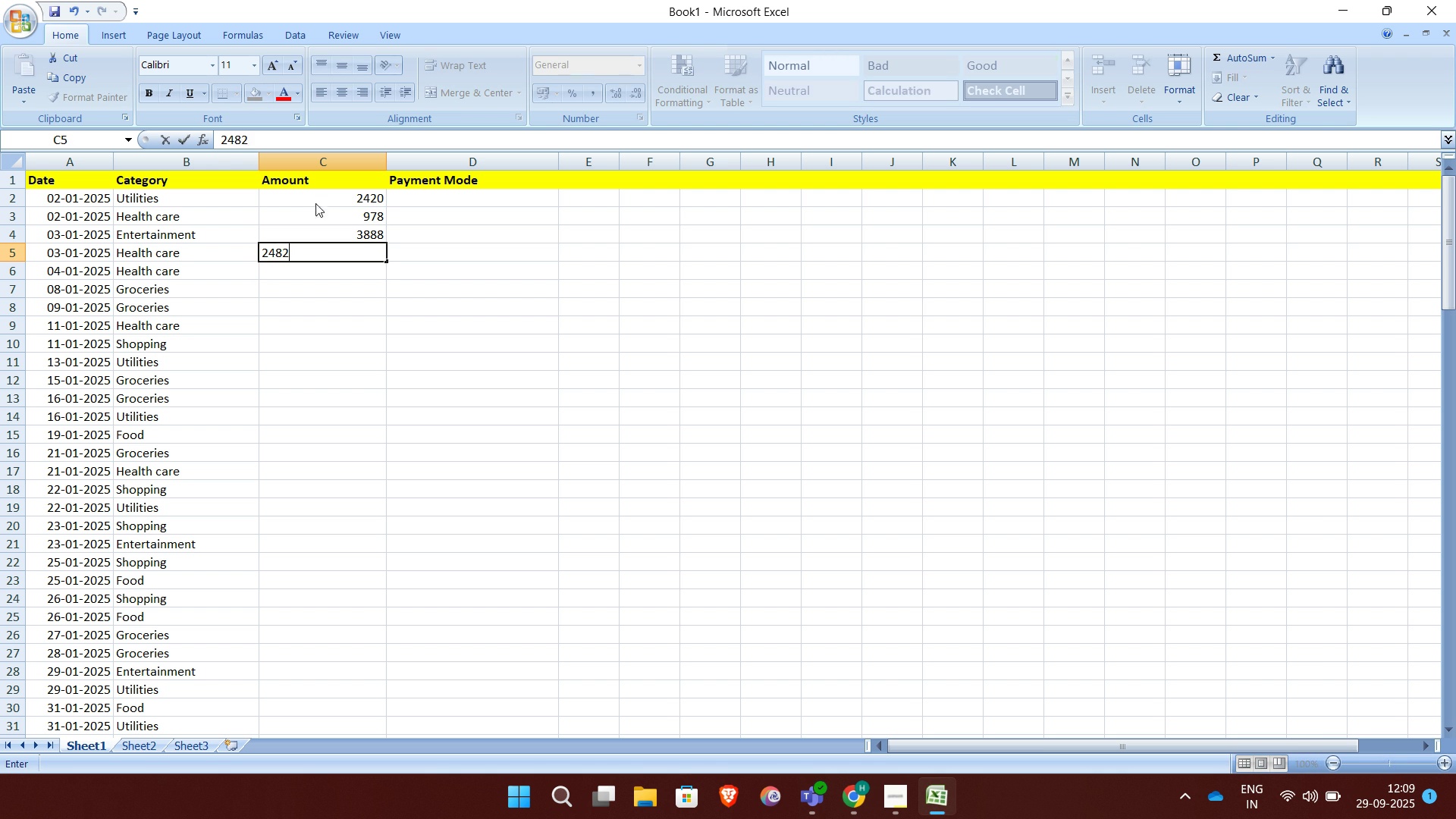 
key(Enter)
 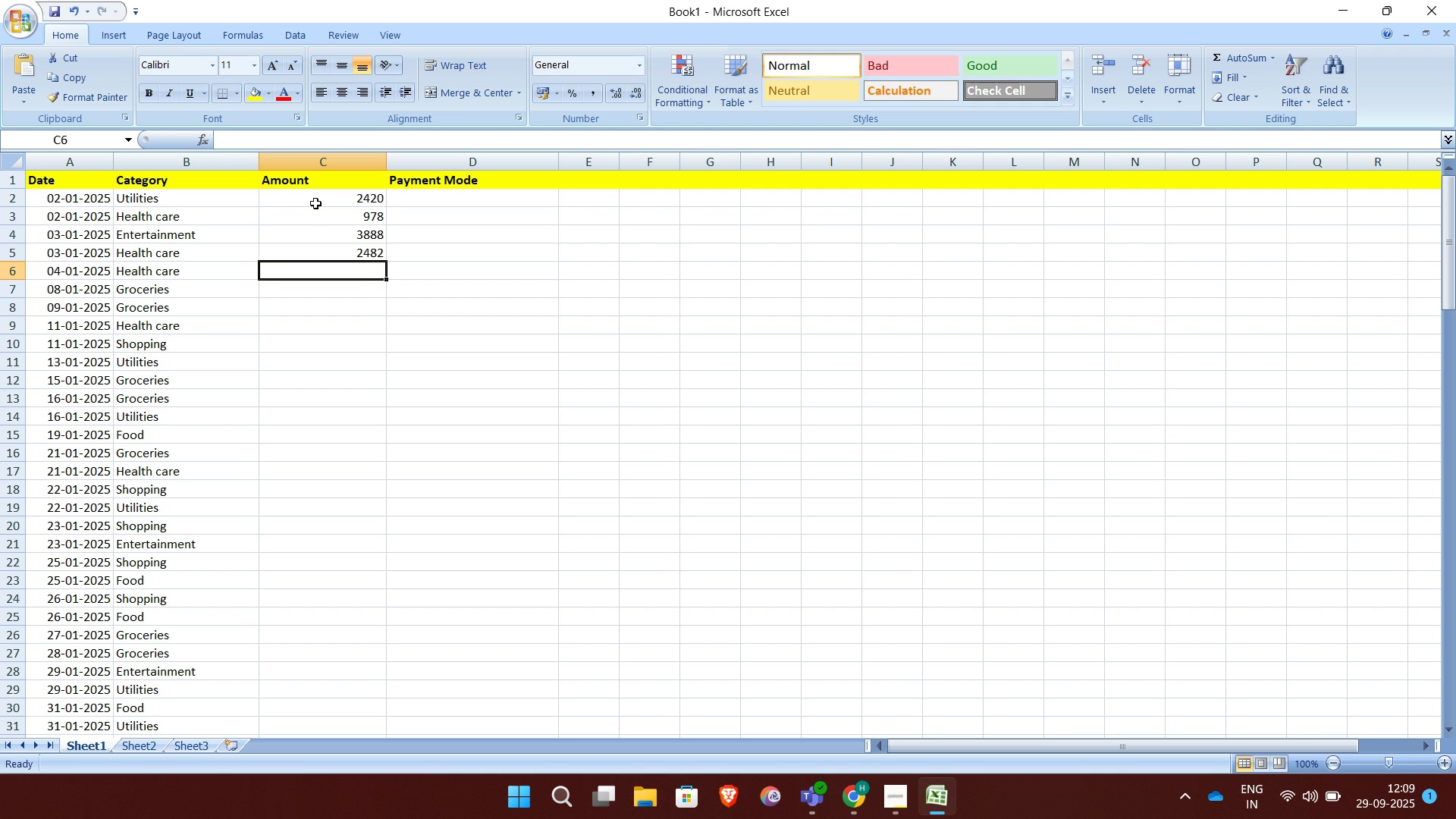 
type(2144)
 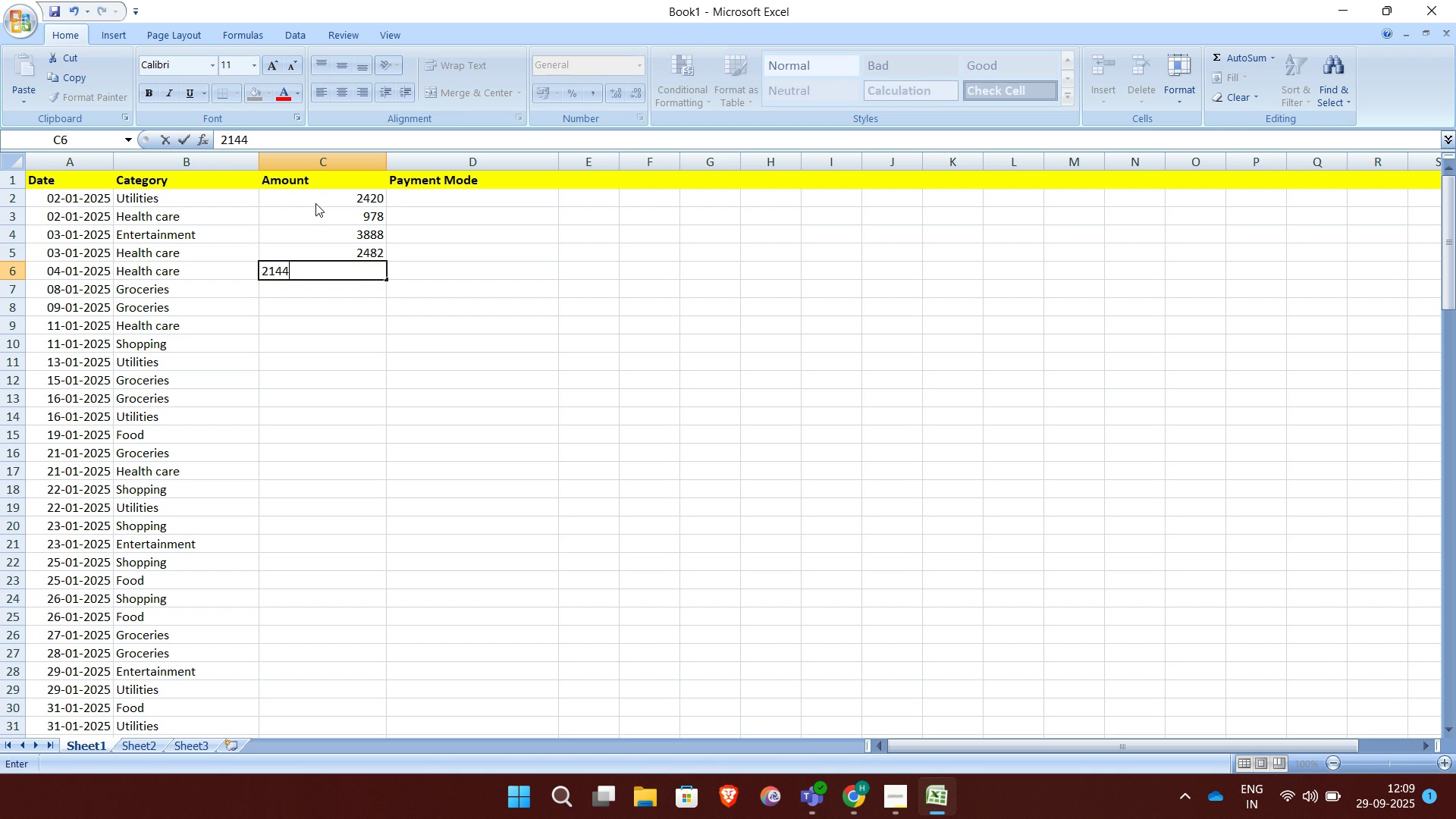 
key(Enter)
 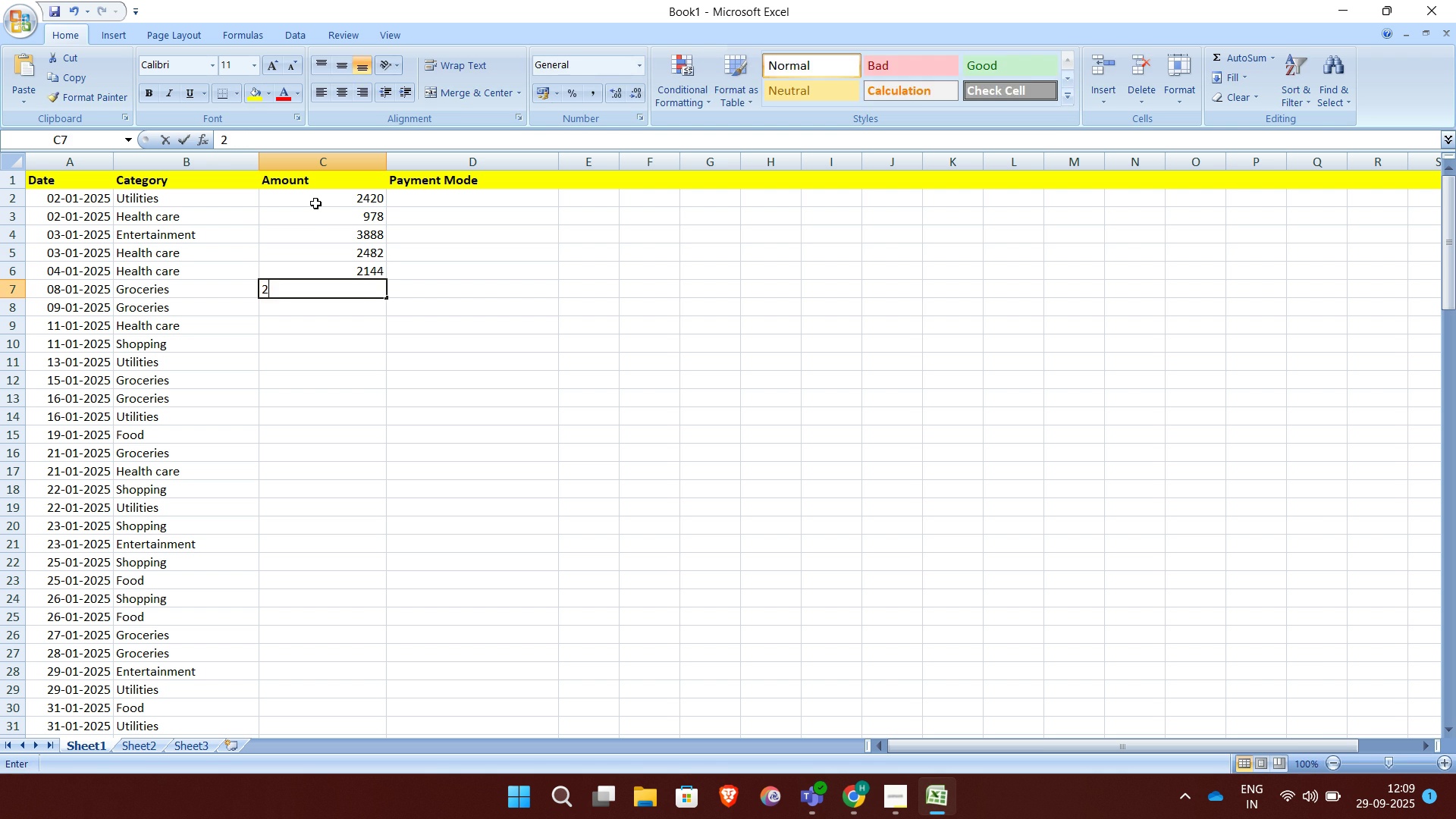 
type(2002)
 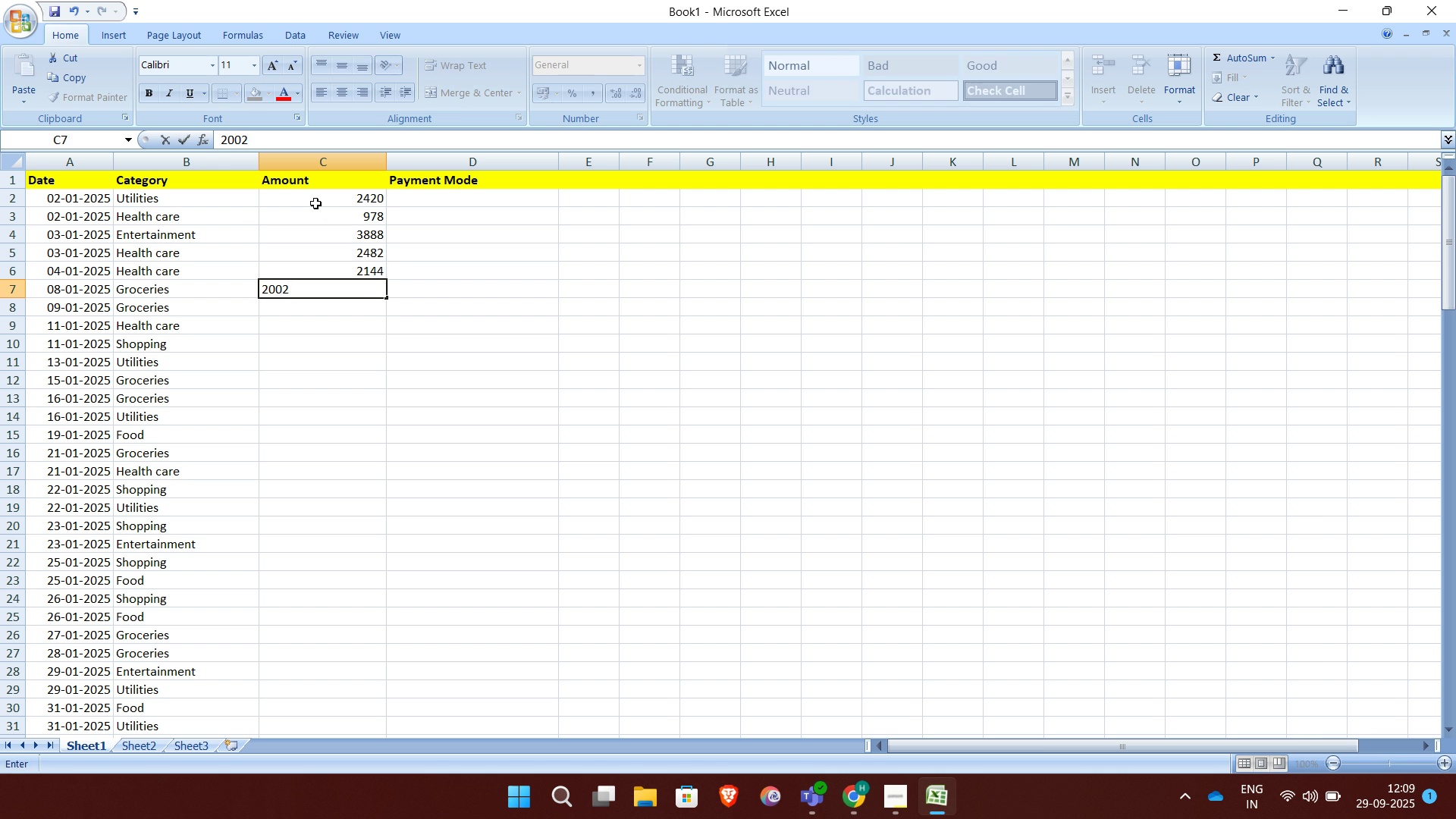 
key(Enter)
 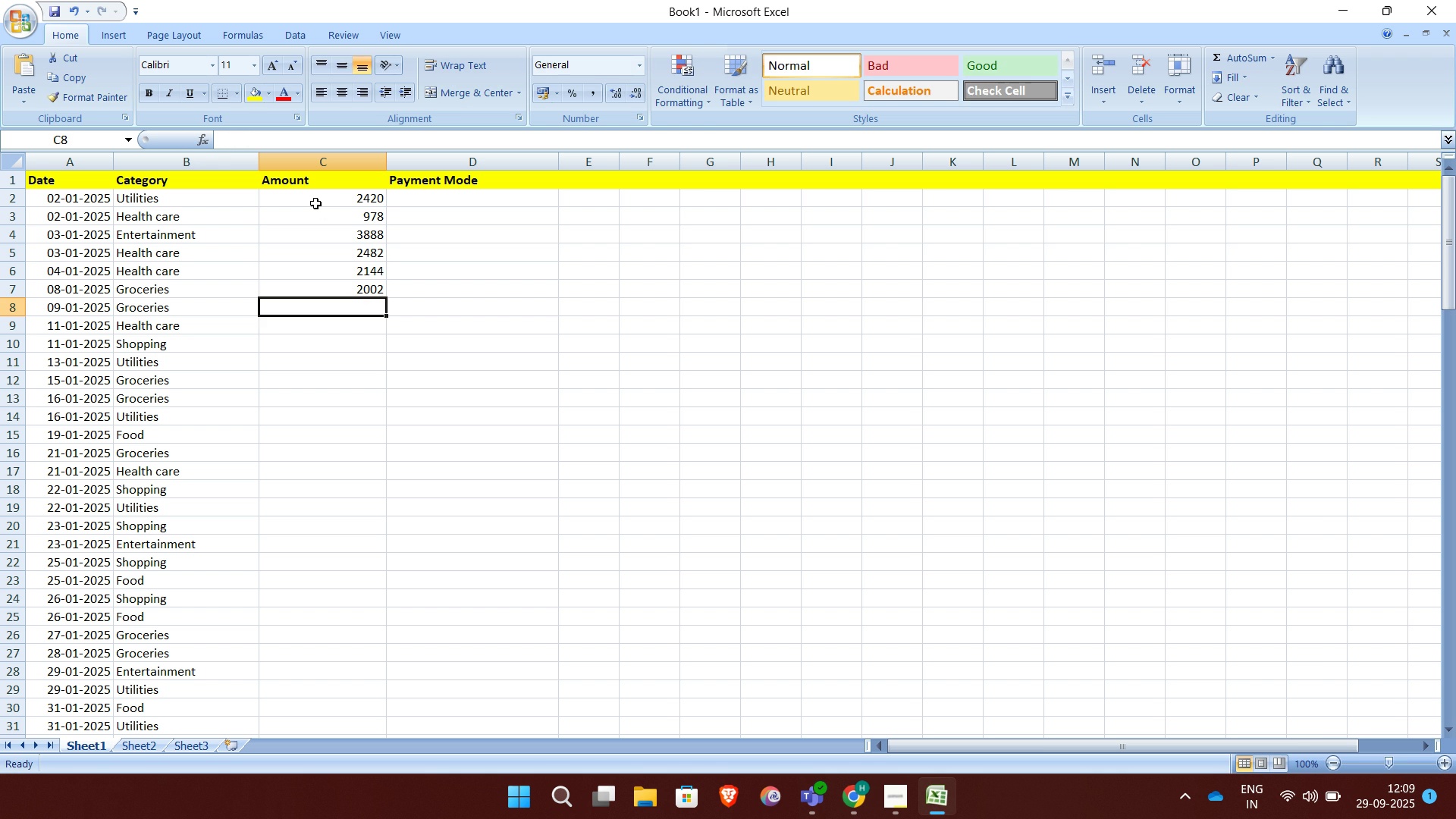 
type(3234)
 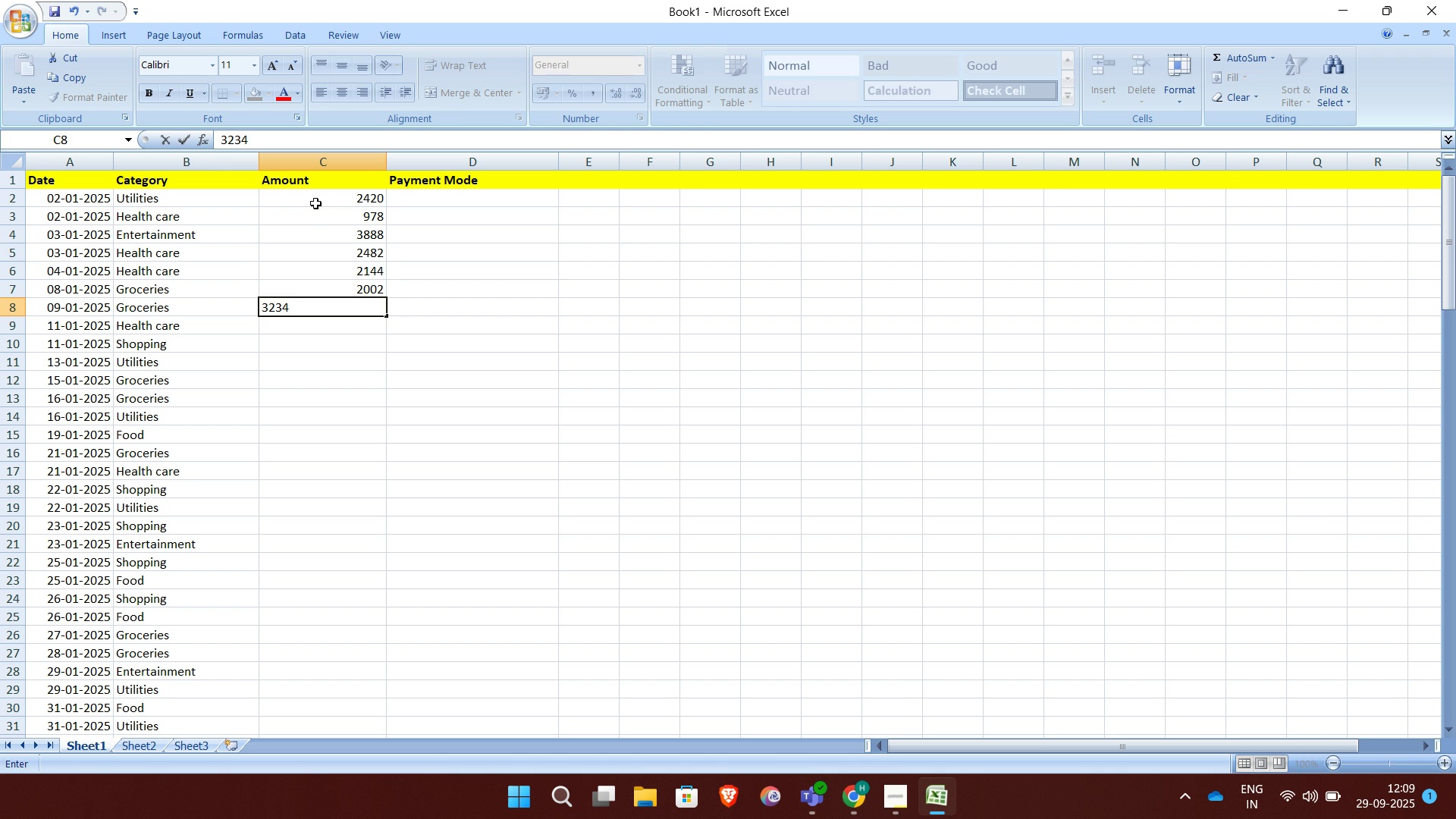 
key(Enter)
 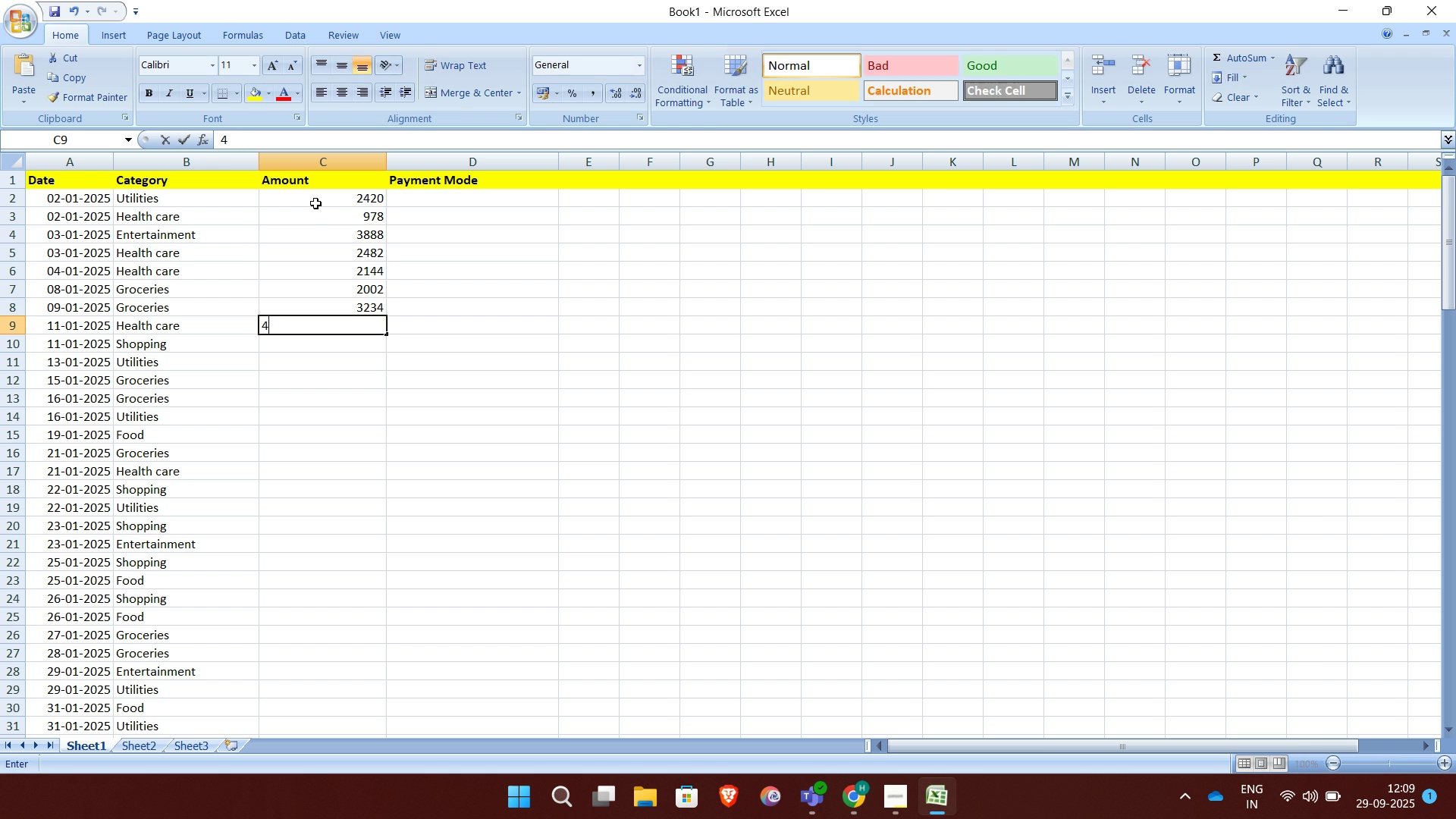 
type(4017)
 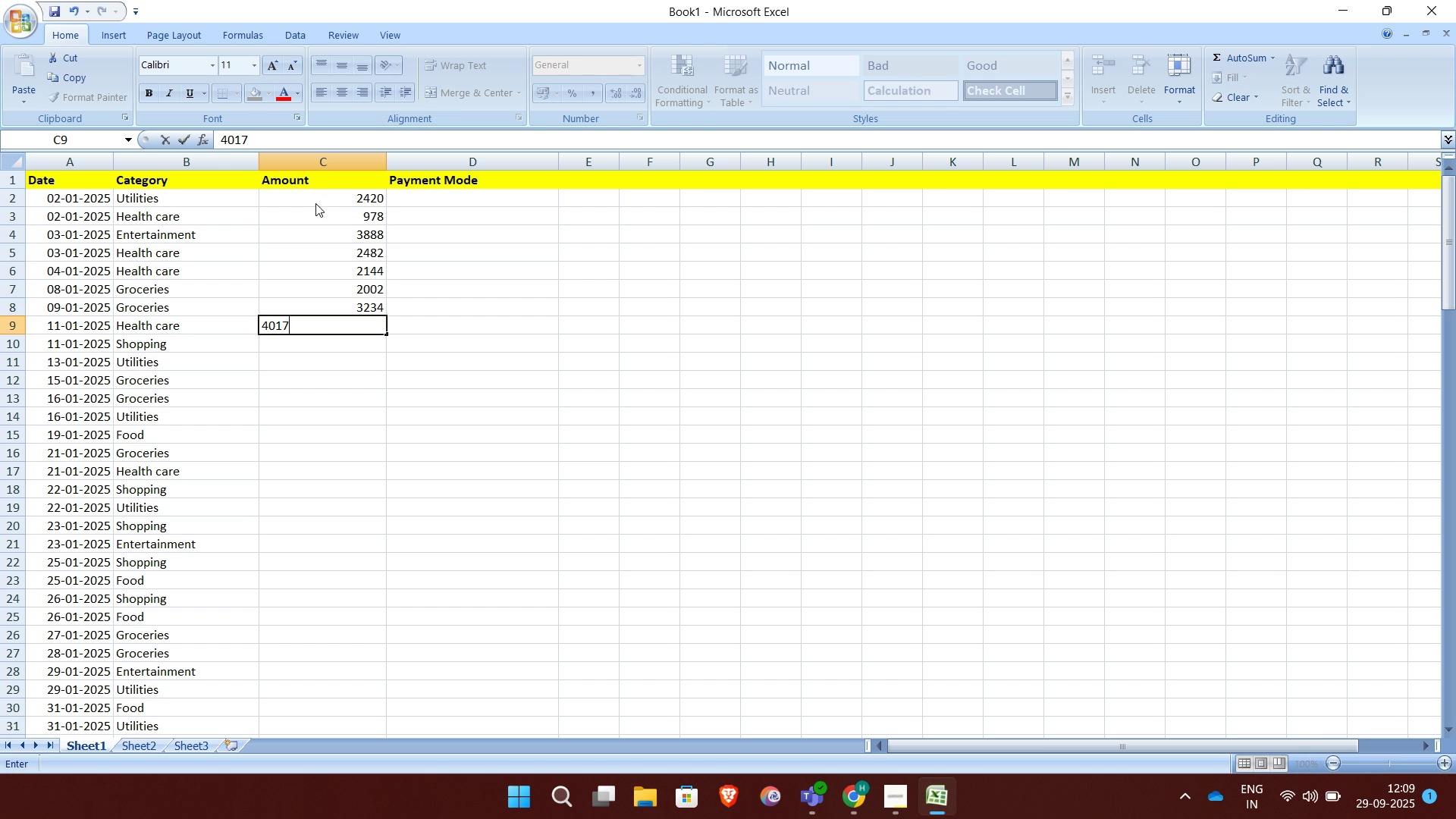 
key(Enter)
 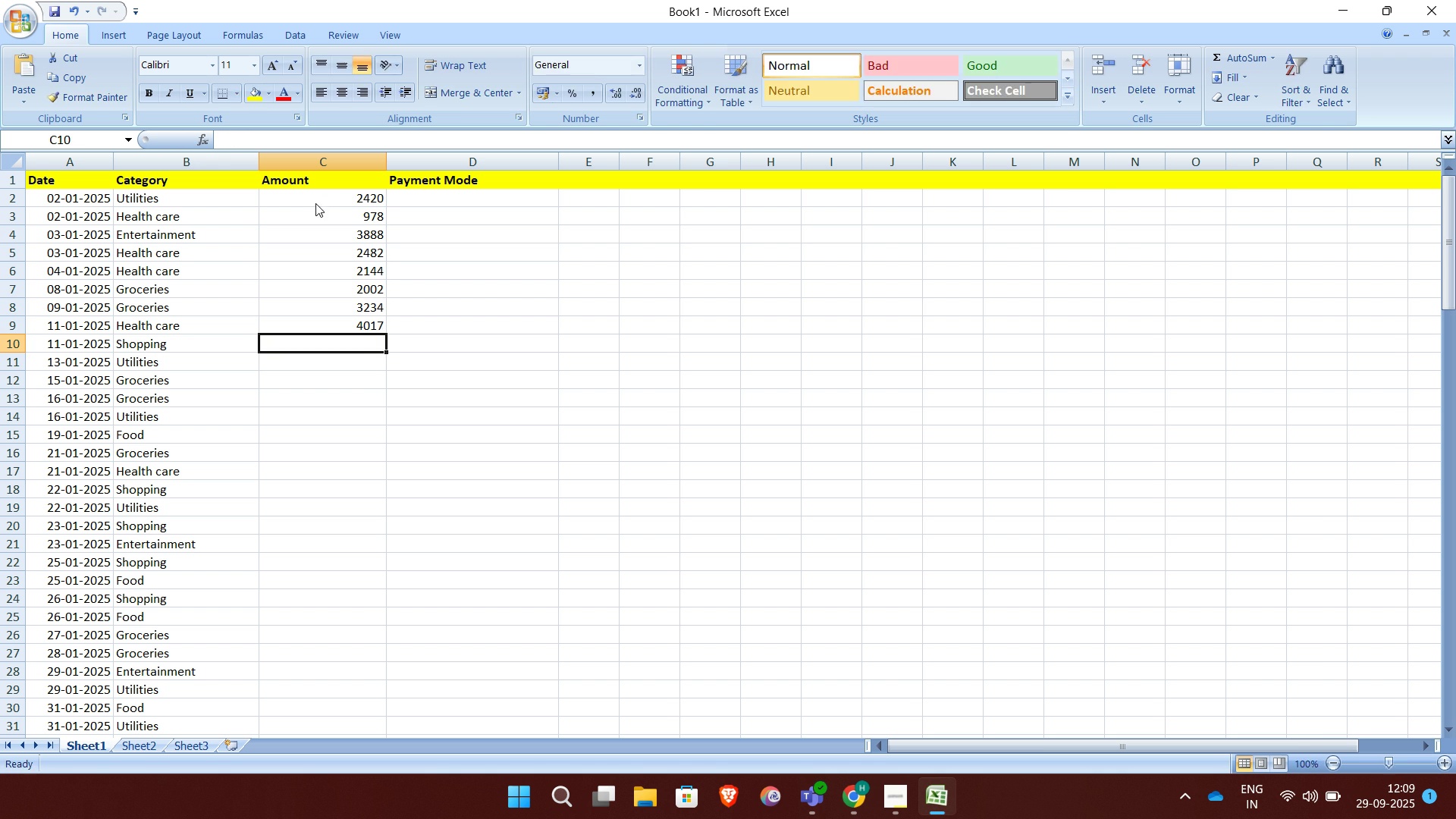 
type(1998)
 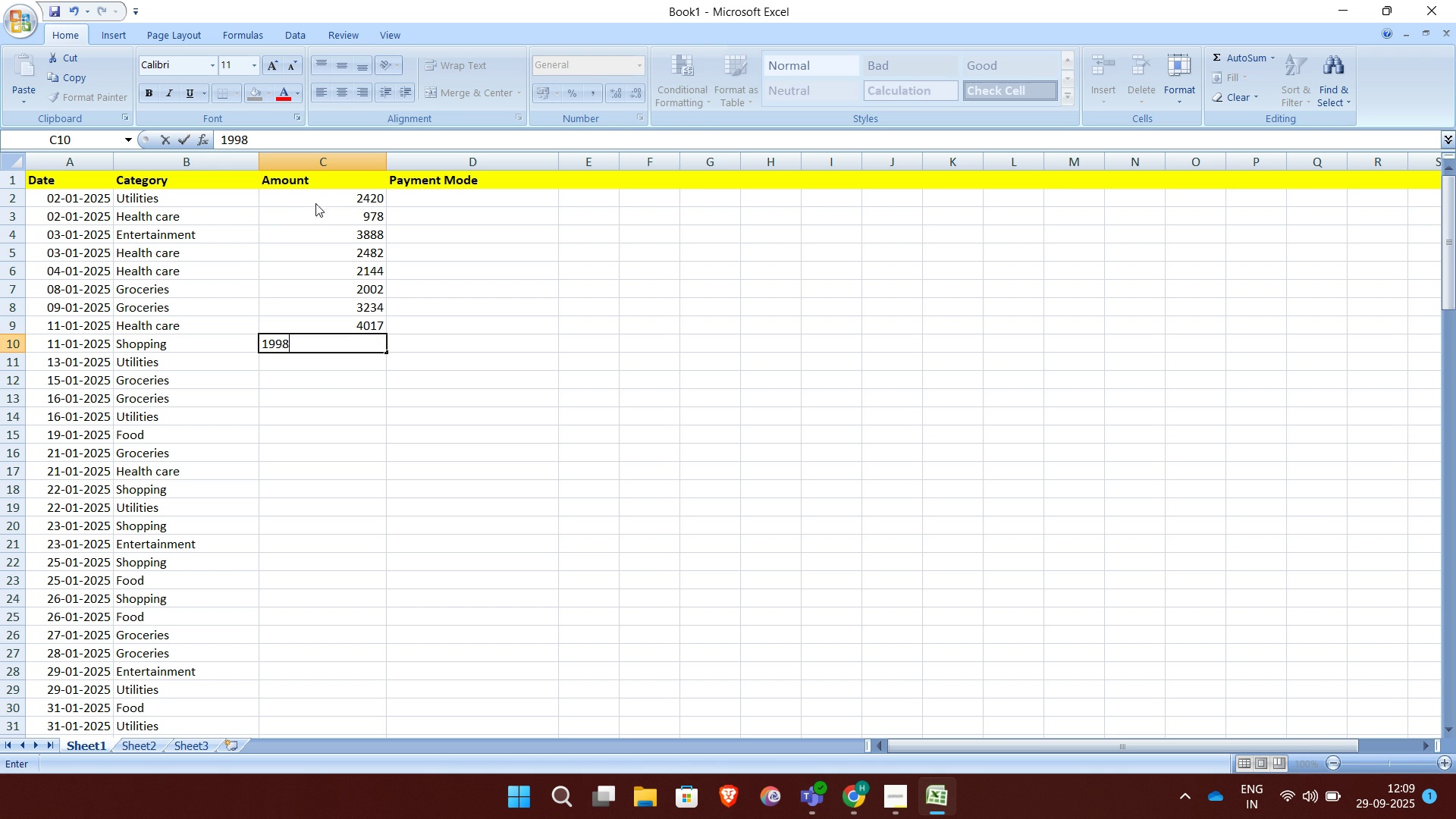 
key(Enter)
 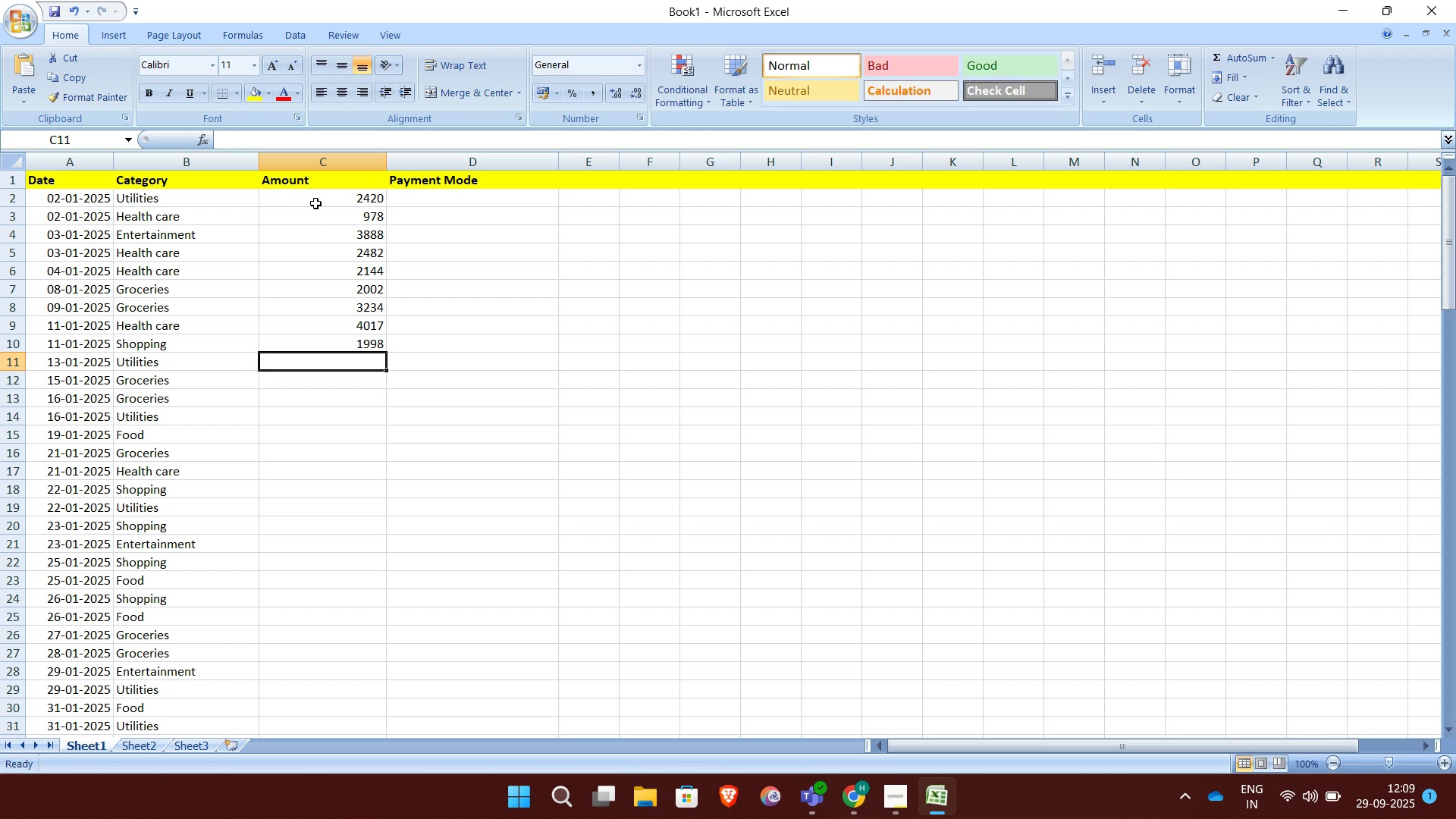 
type(3181)
 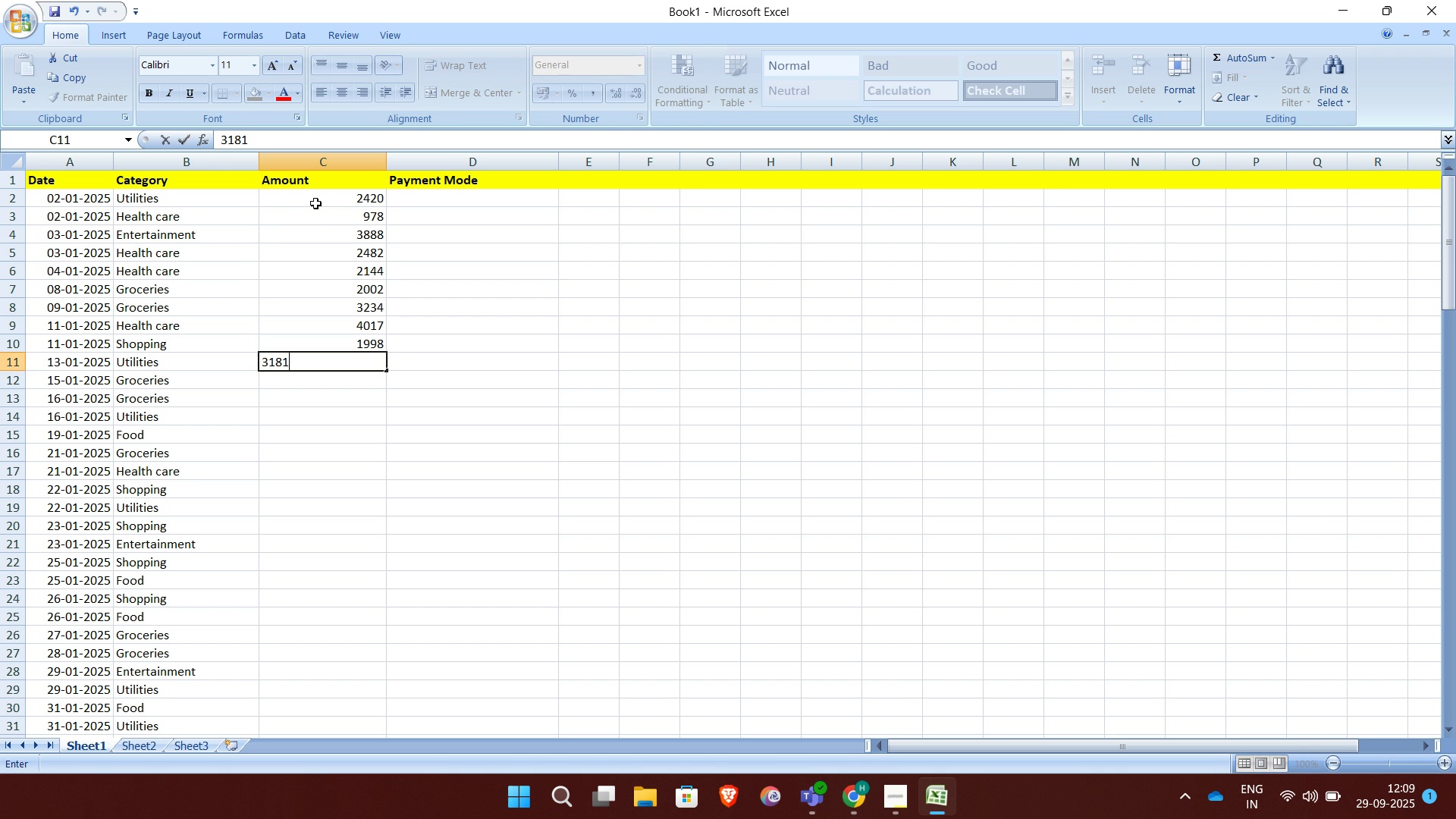 
key(Enter)
 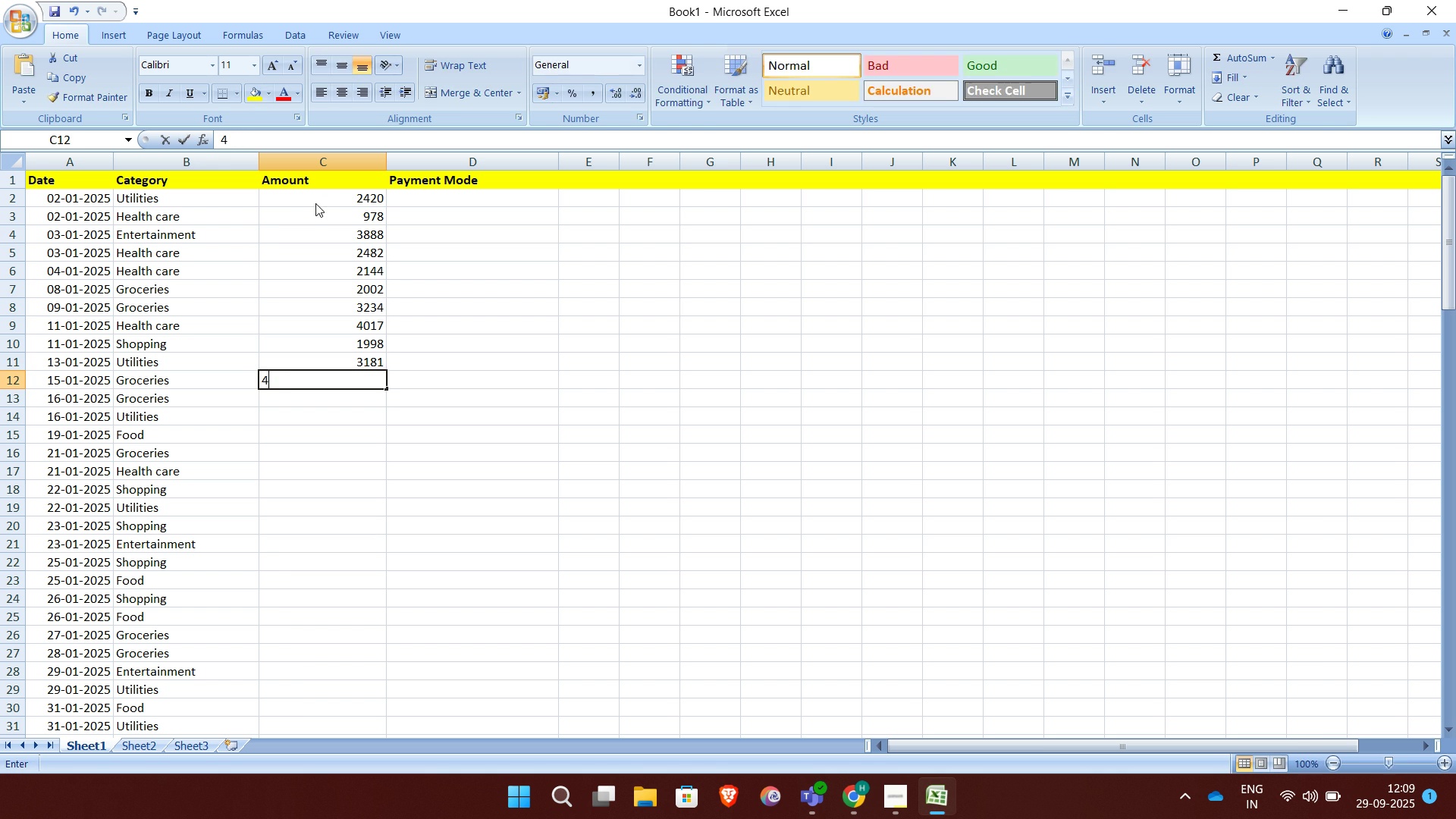 
type(4468)
 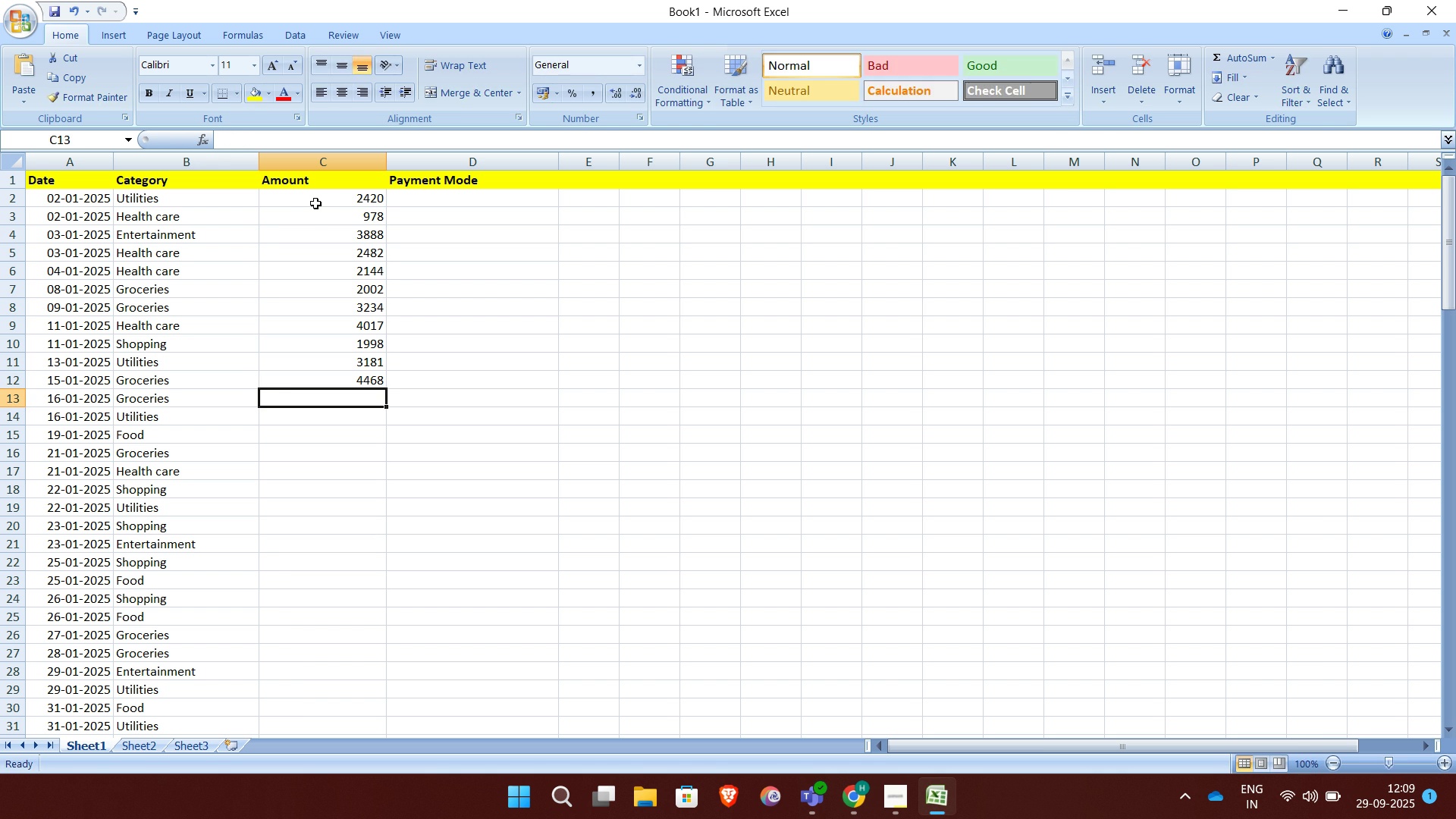 
key(Enter)
 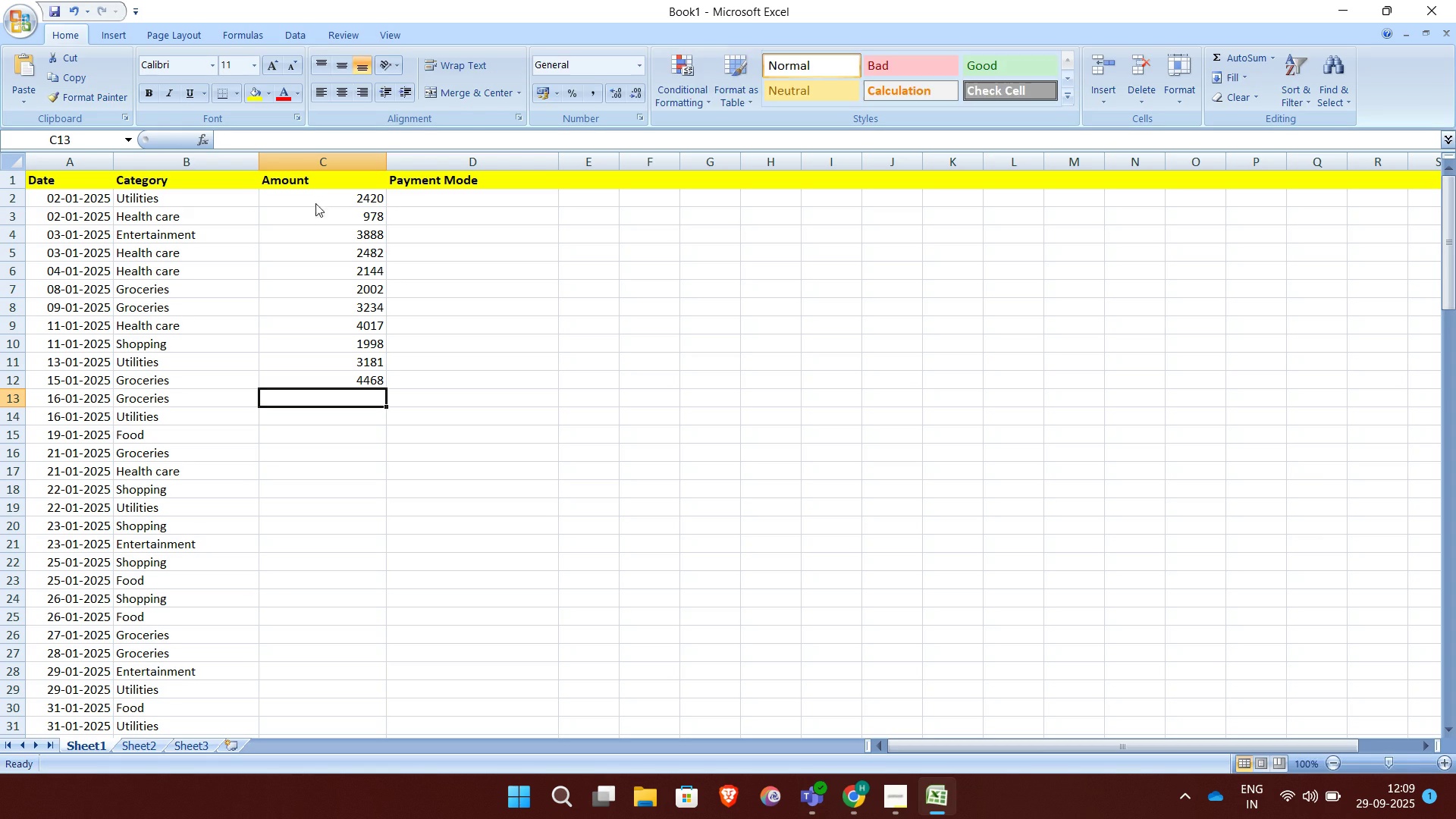 
type(4694)
 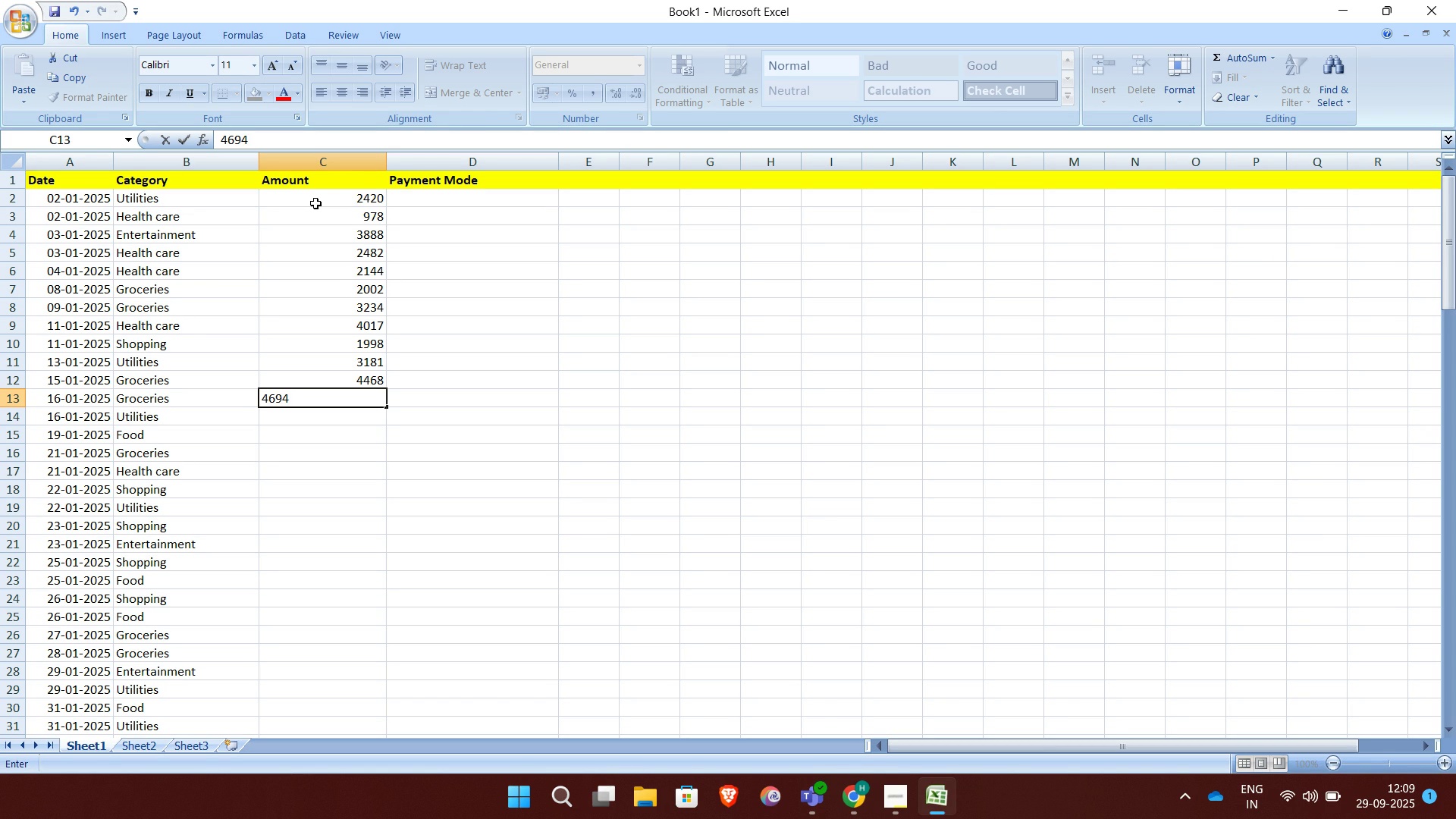 
key(Enter)
 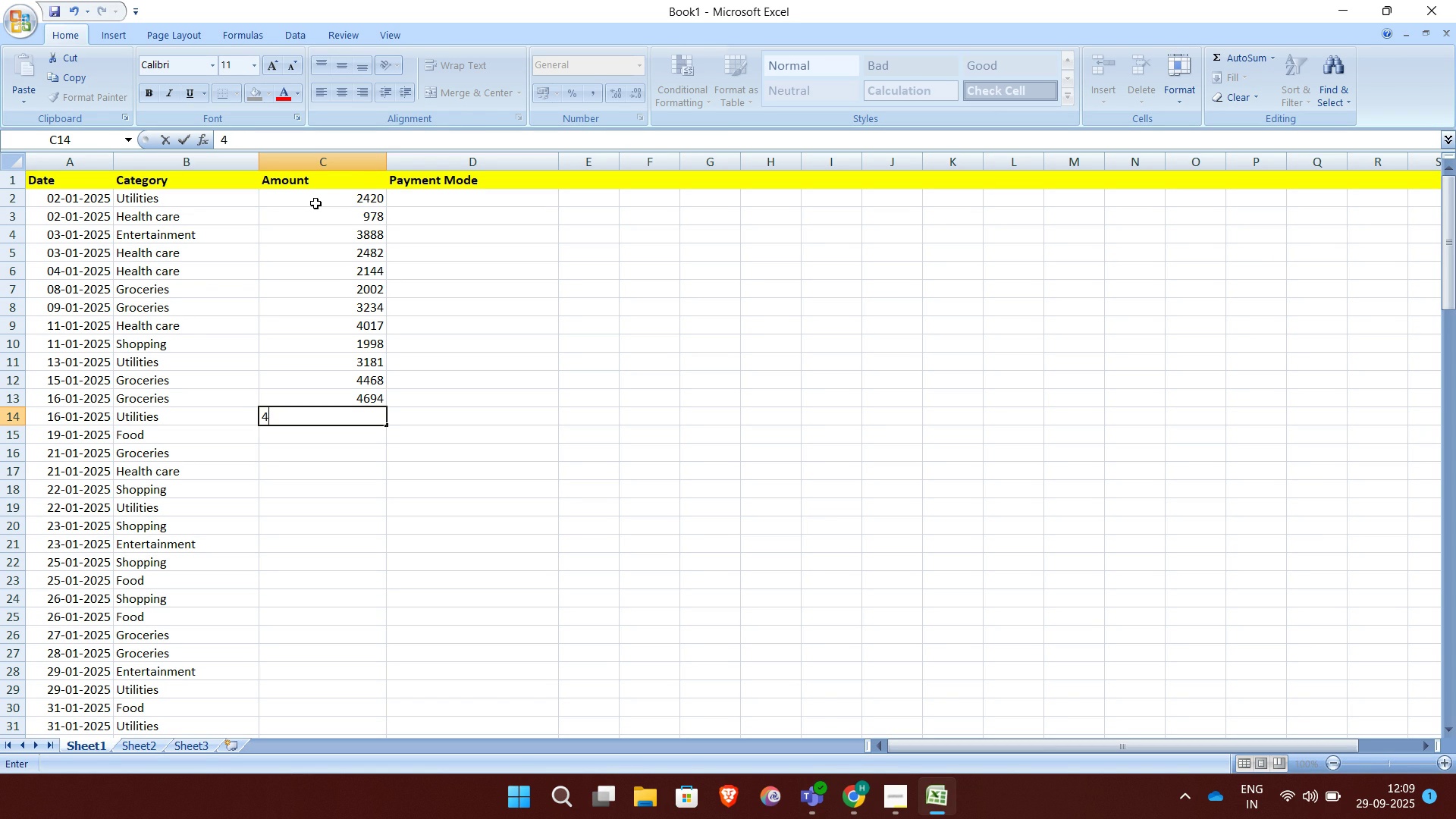 
type(4504)
 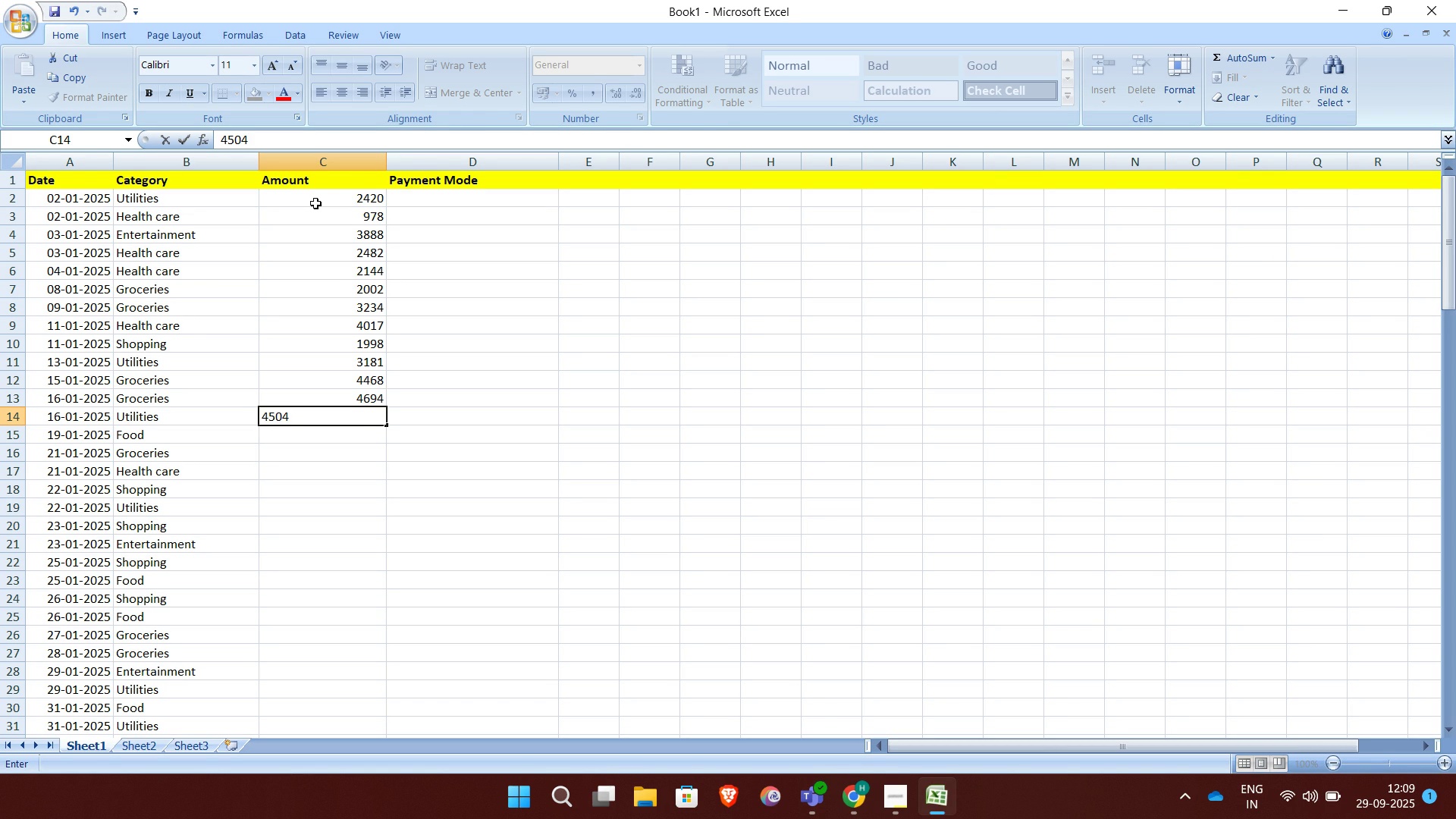 
key(Enter)
 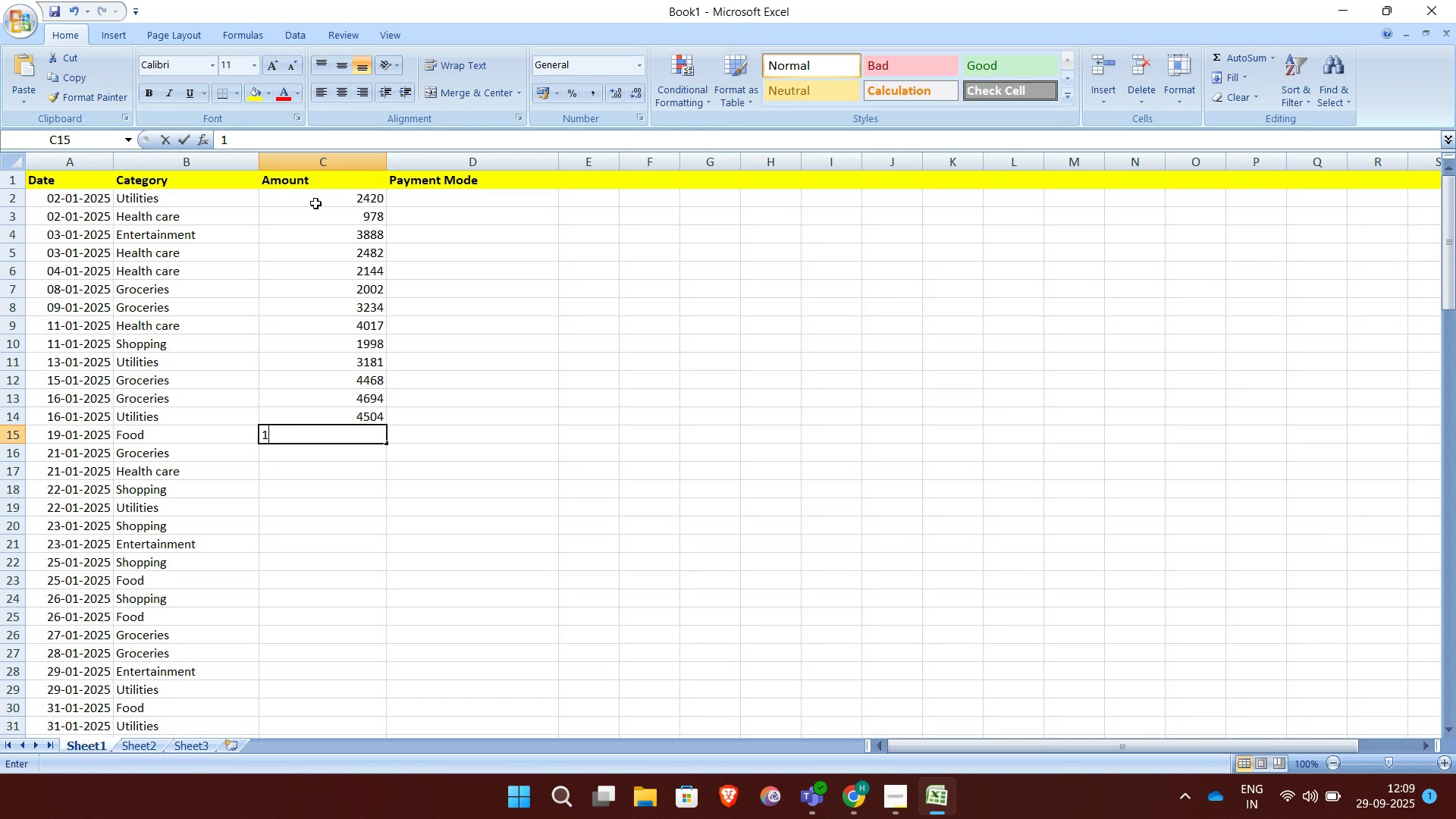 
type(1930)
 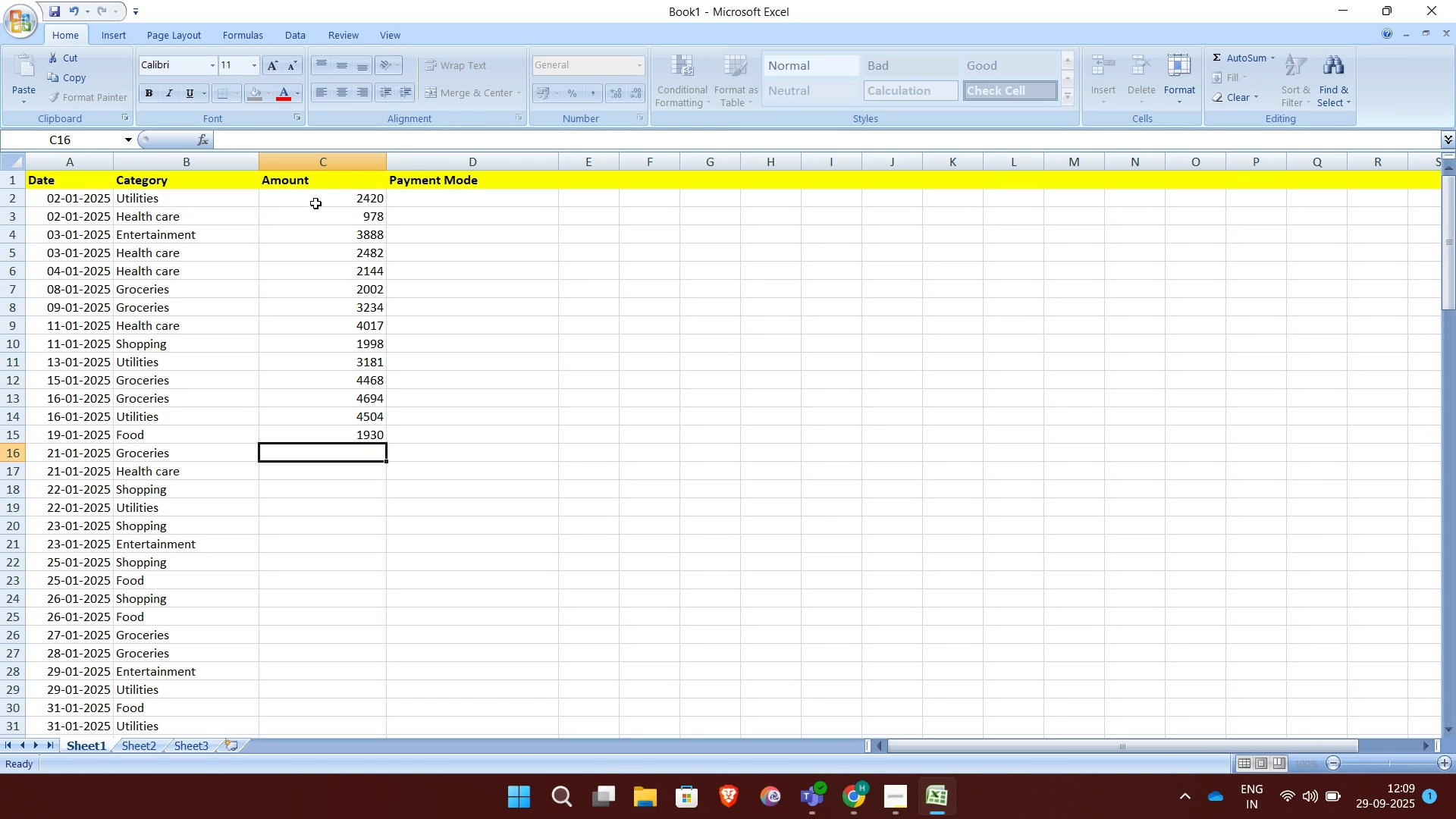 
key(Enter)
 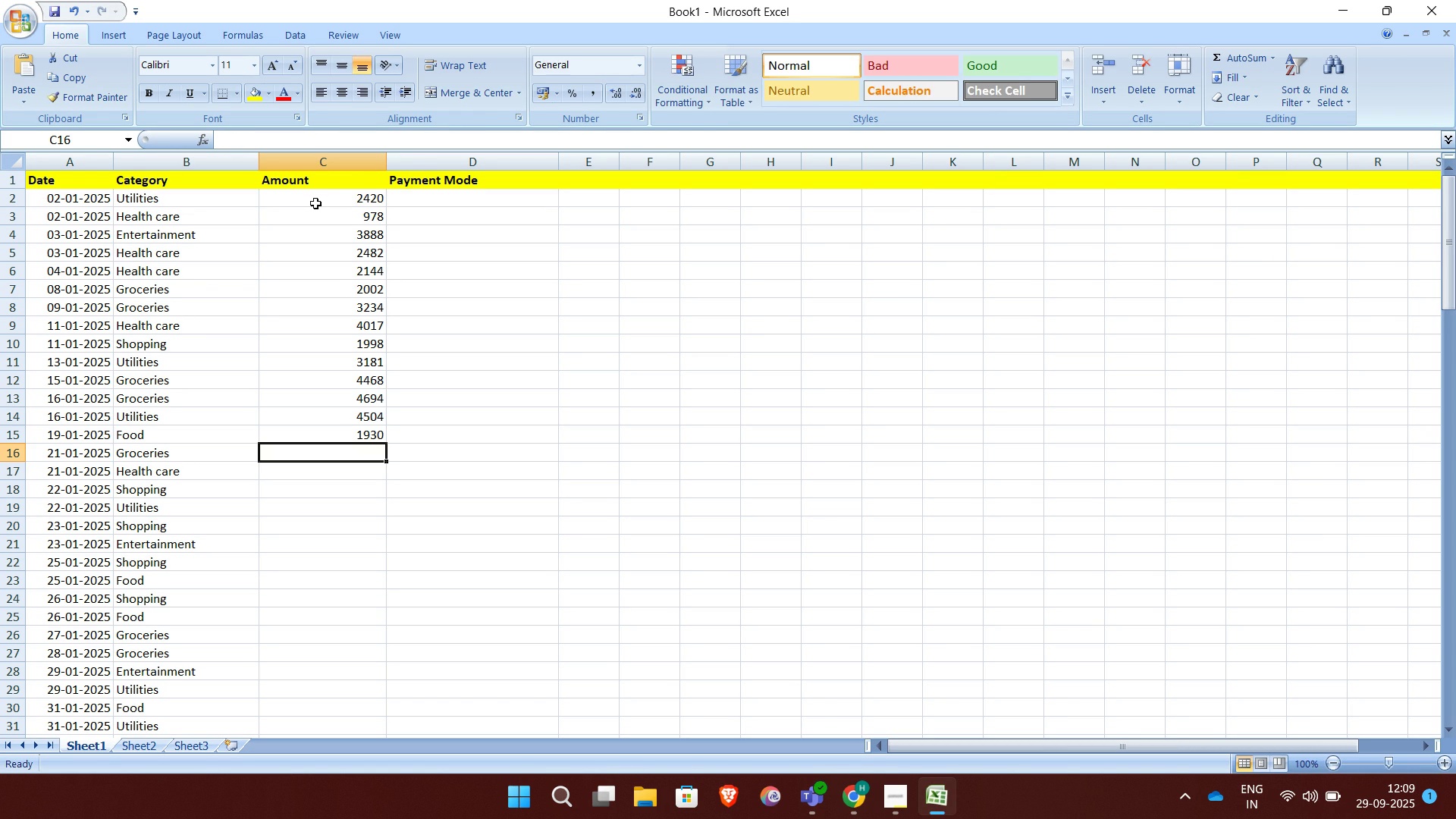 
type(2535)
 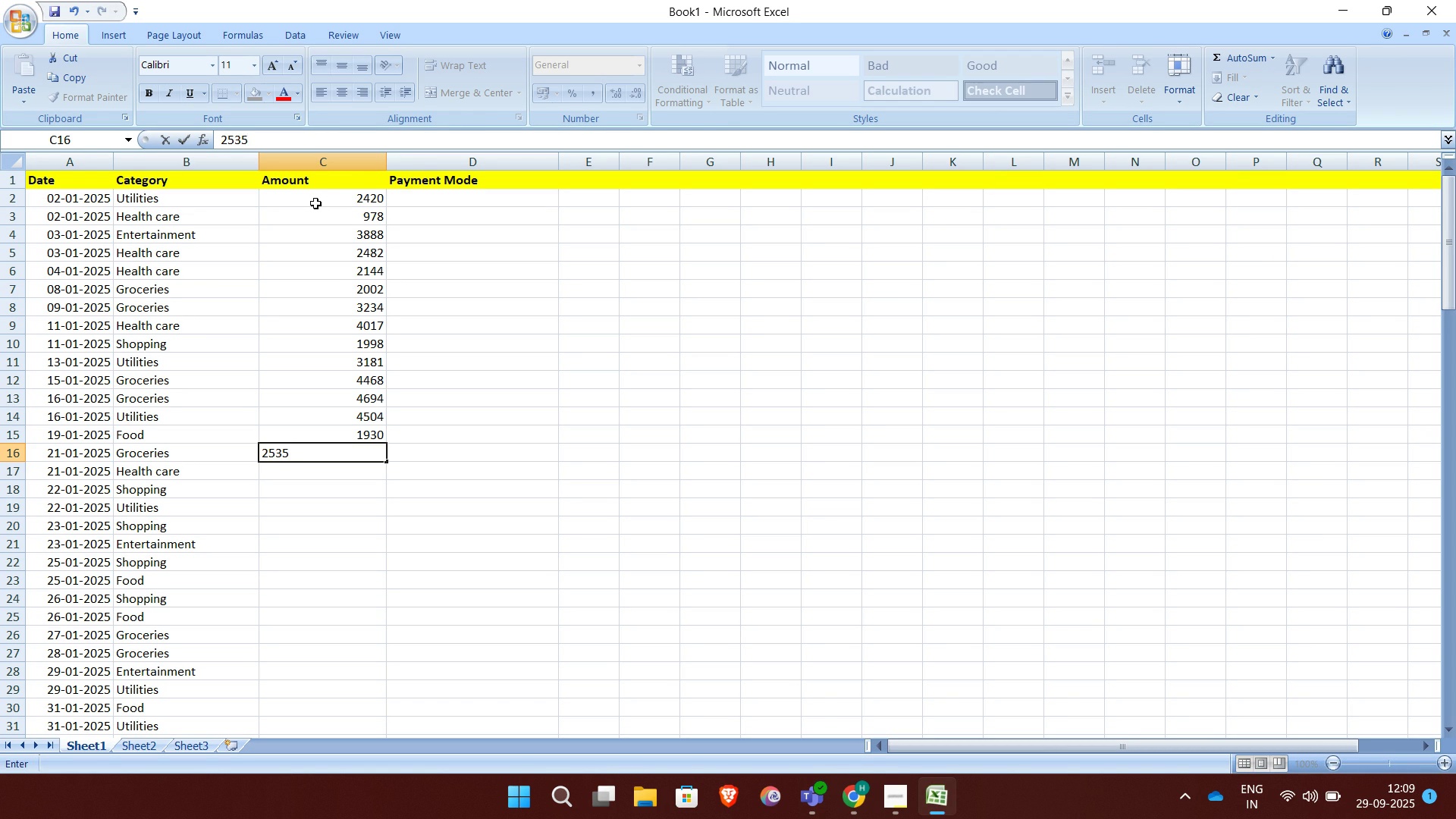 
key(Enter)
 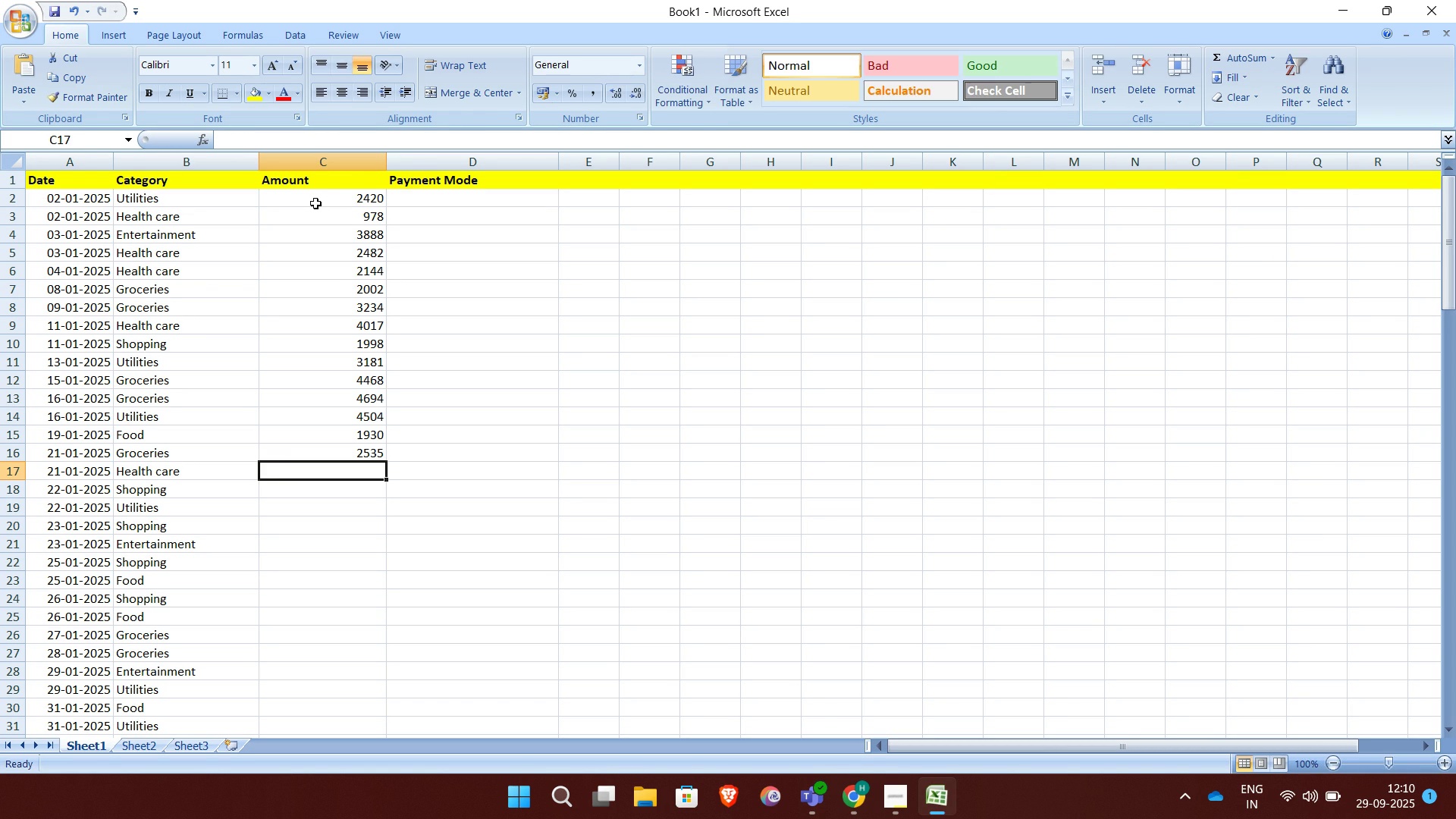 
type(3225)
 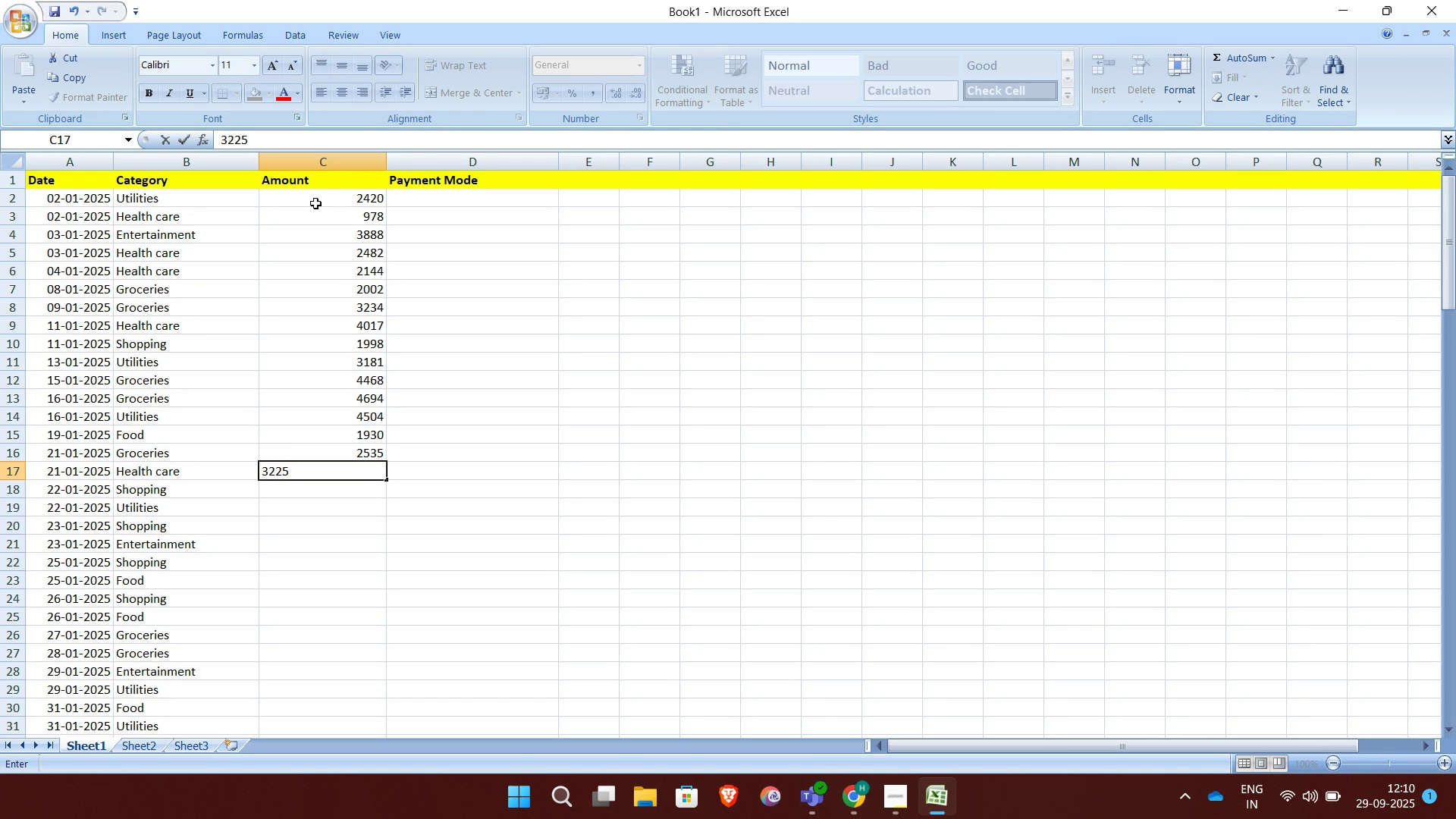 
key(Enter)
 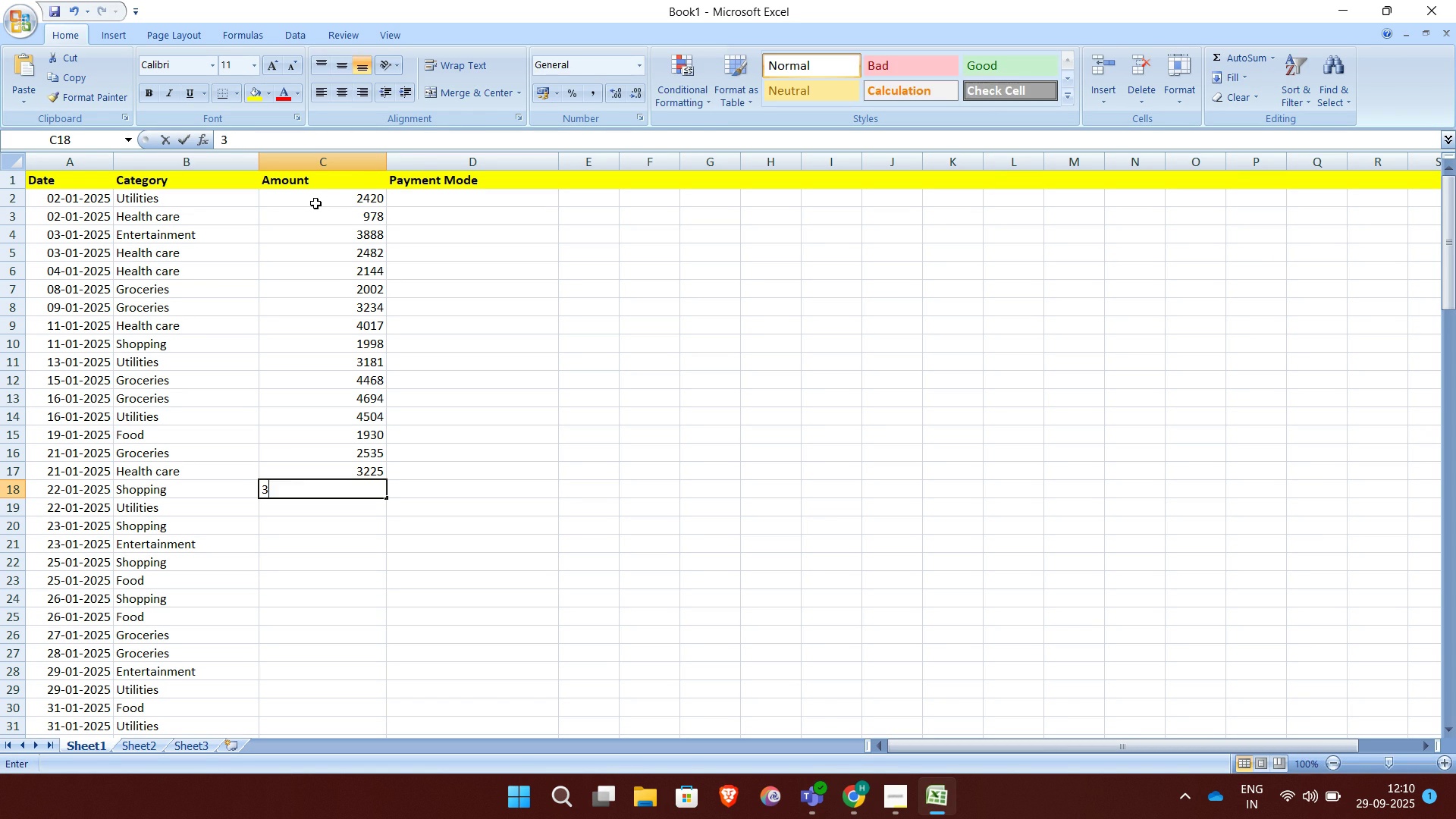 
type(3417)
 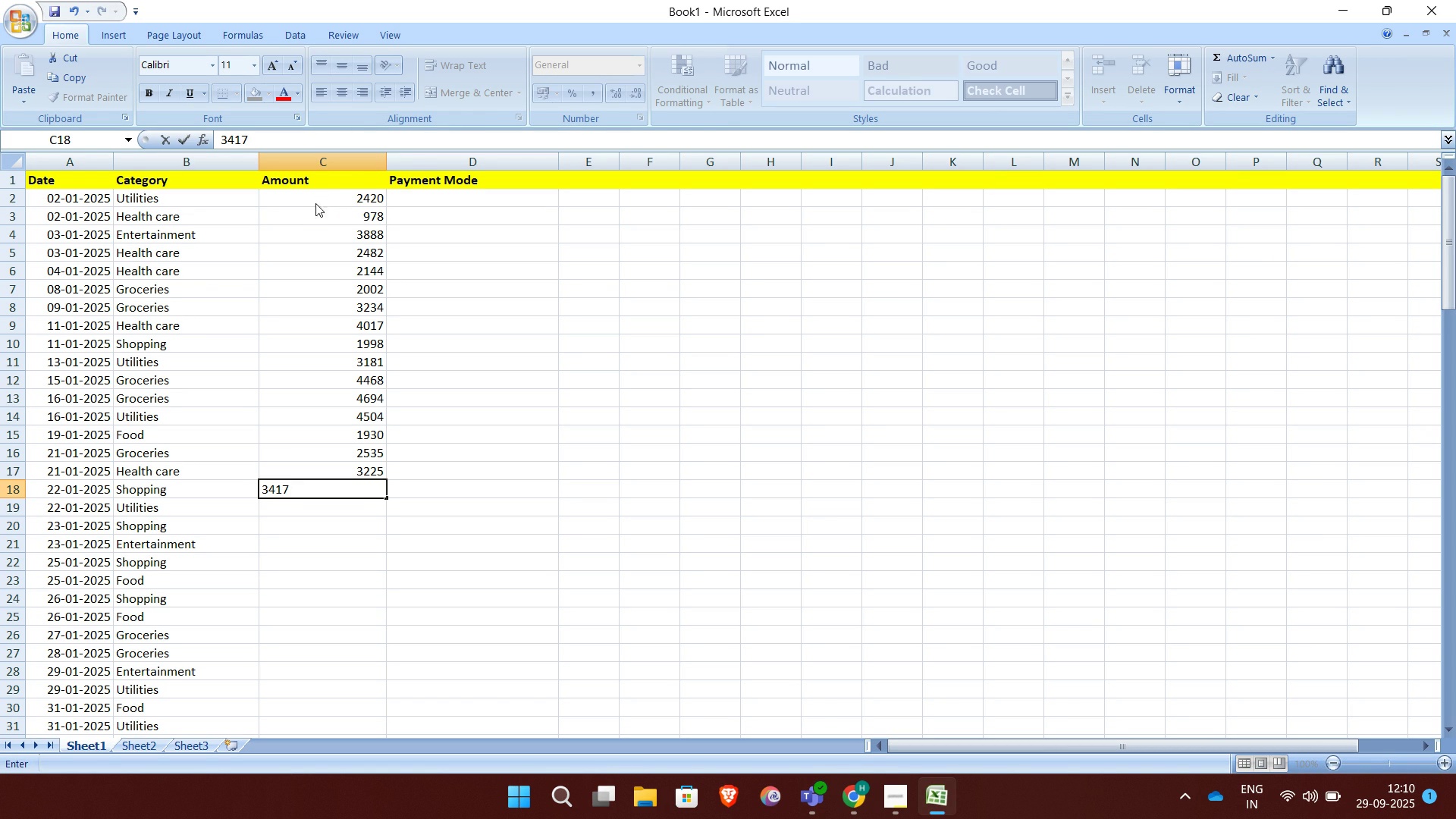 
key(Enter)
 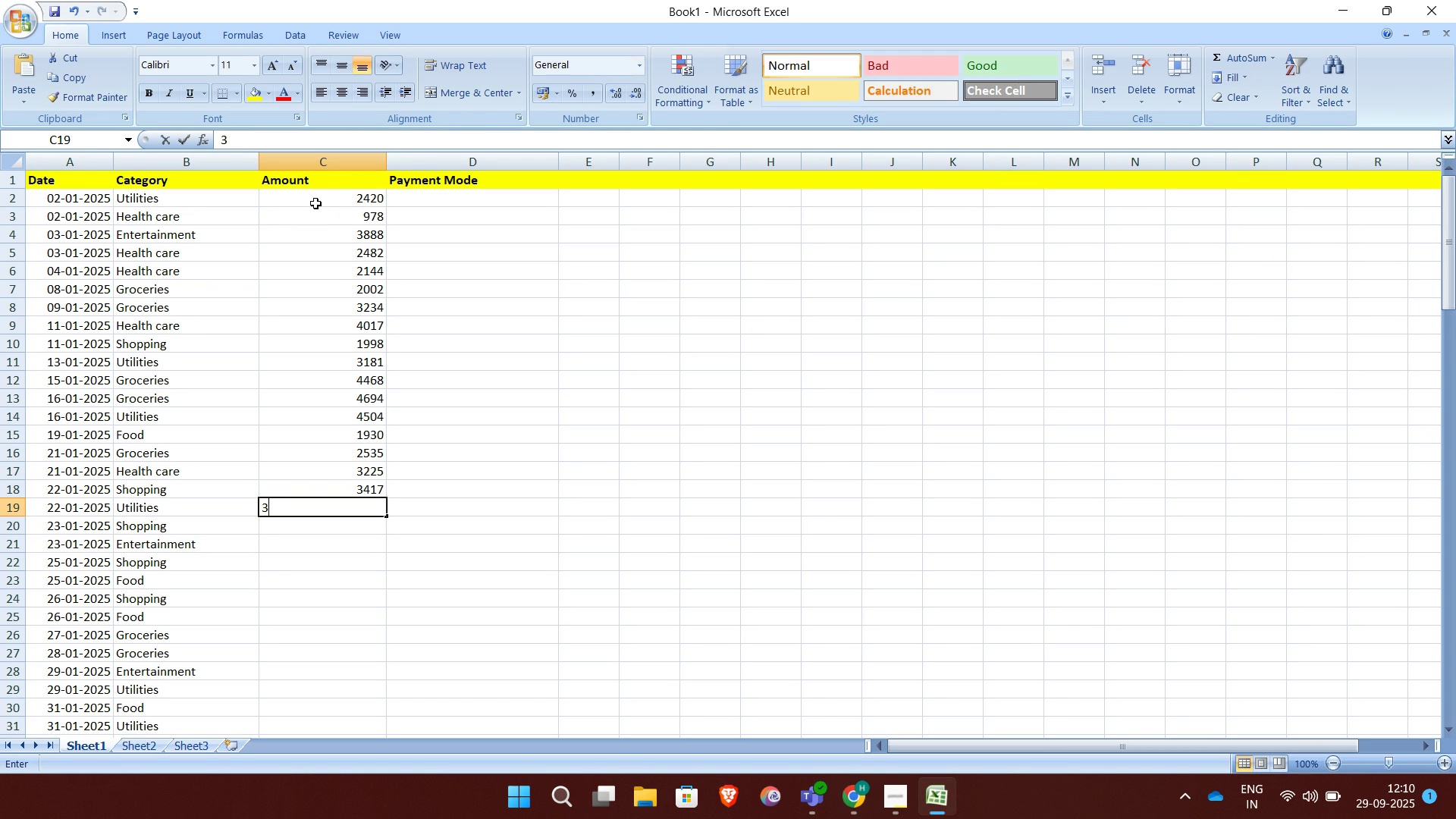 
type(3211)
 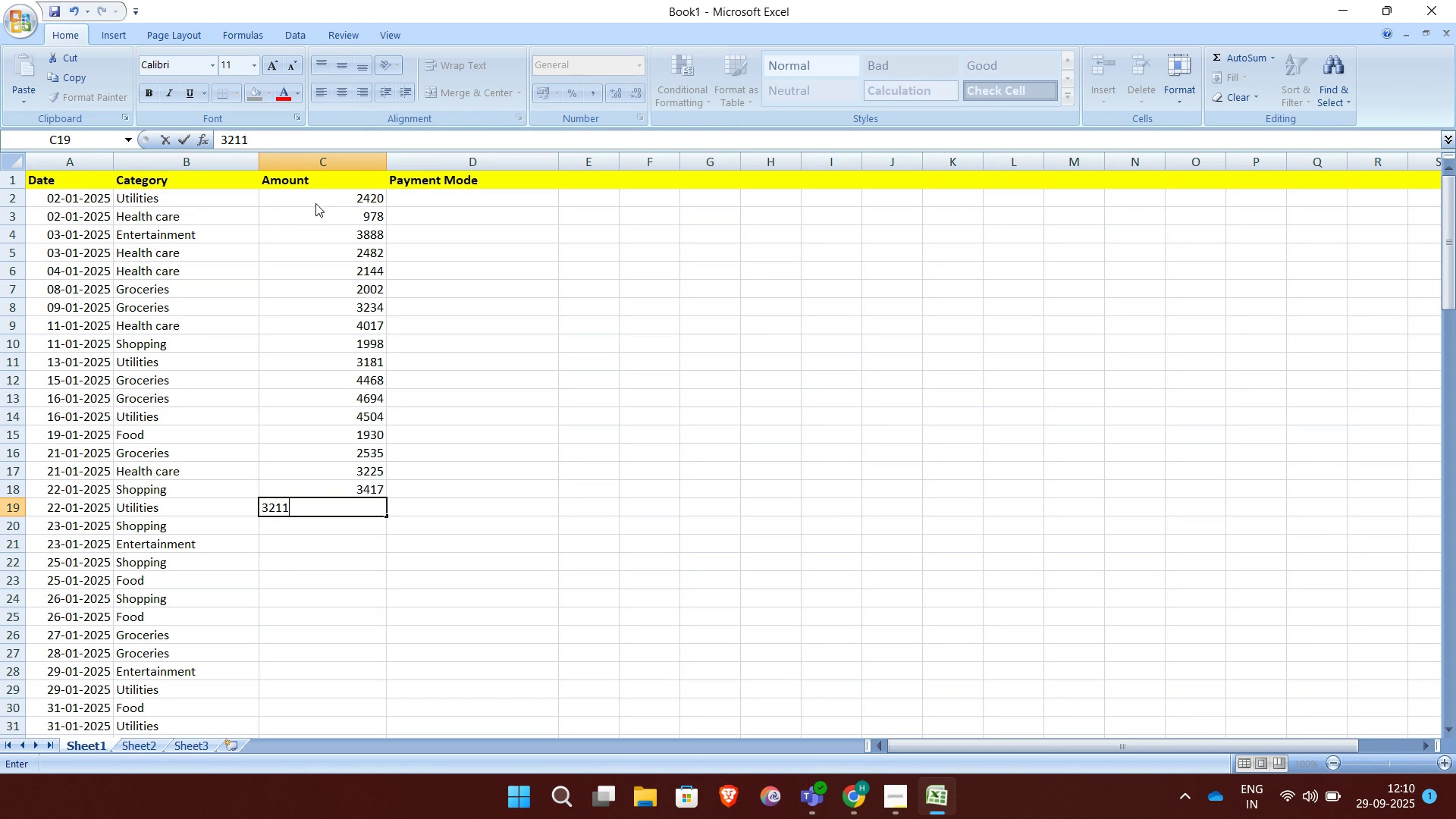 
key(Enter)
 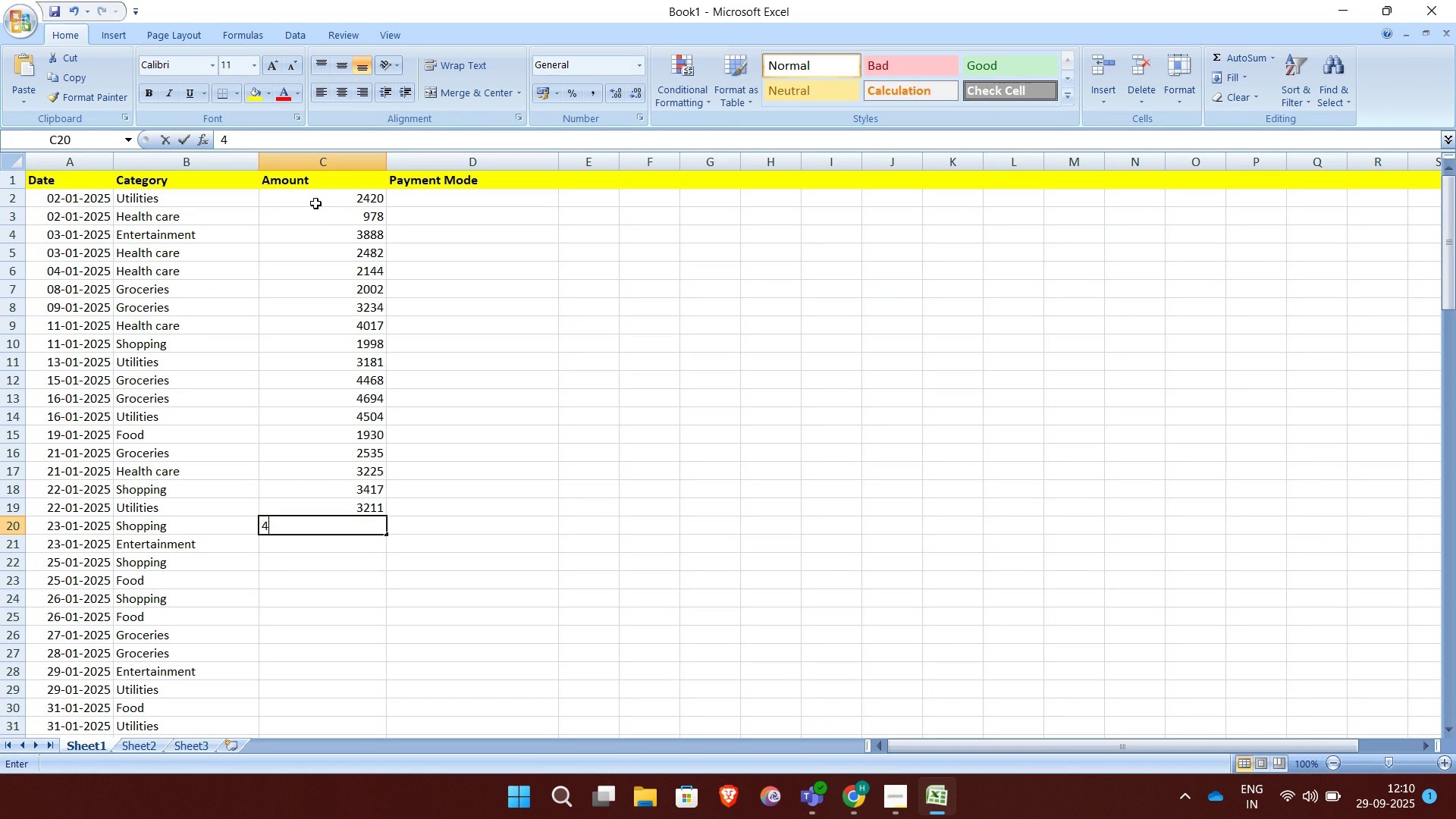 
type(4792)
 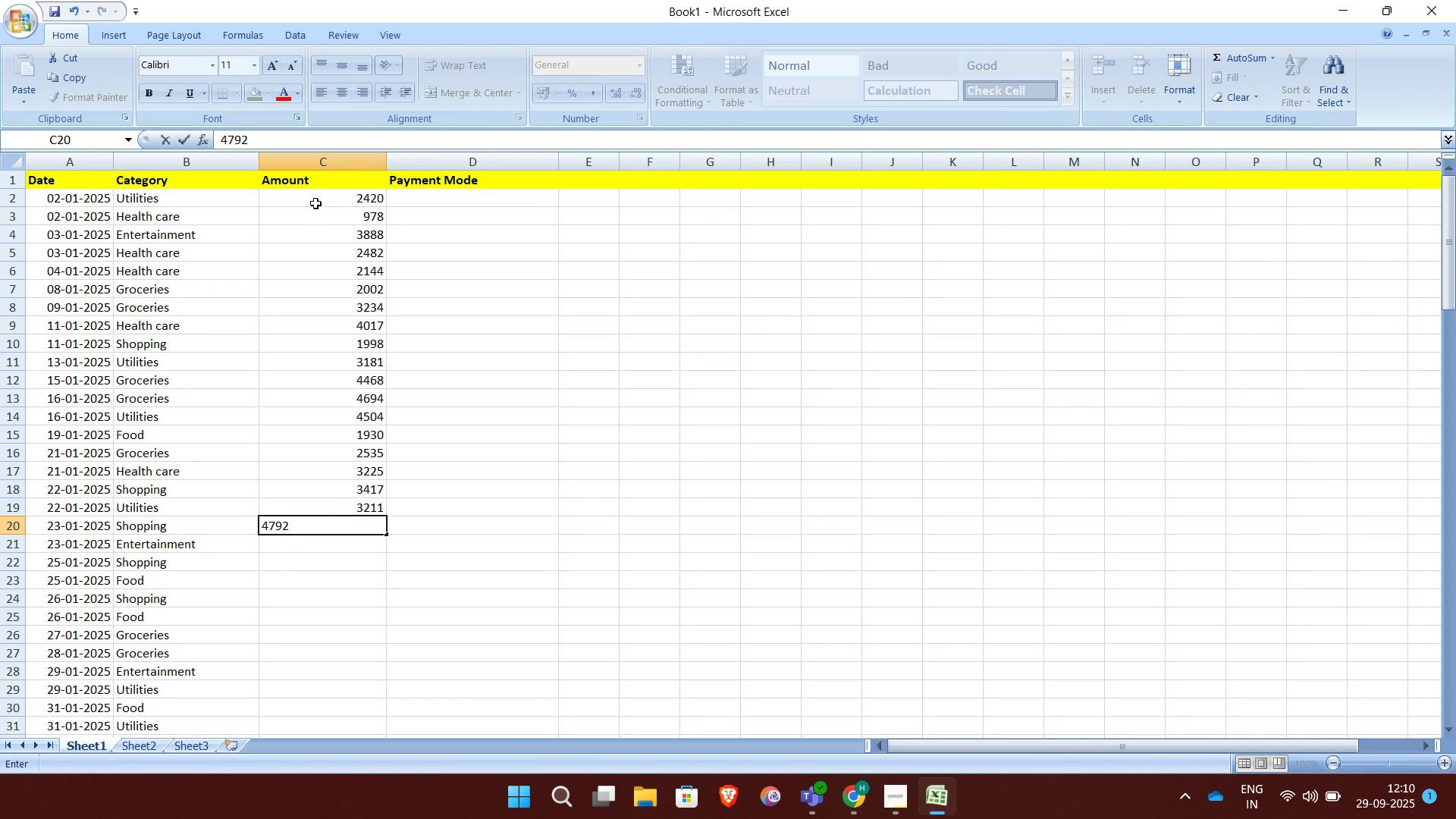 
key(Enter)
 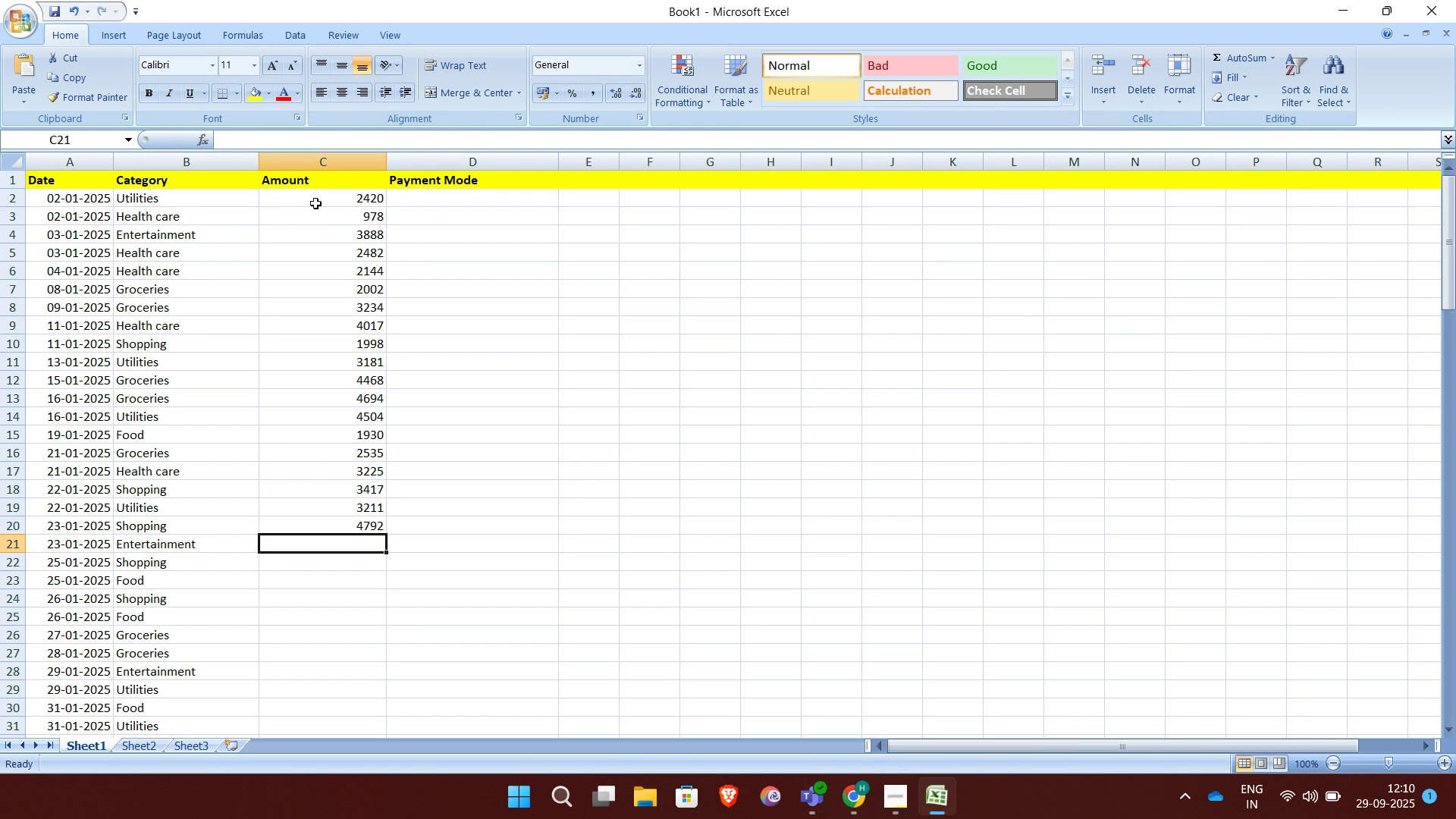 
type(3964)
 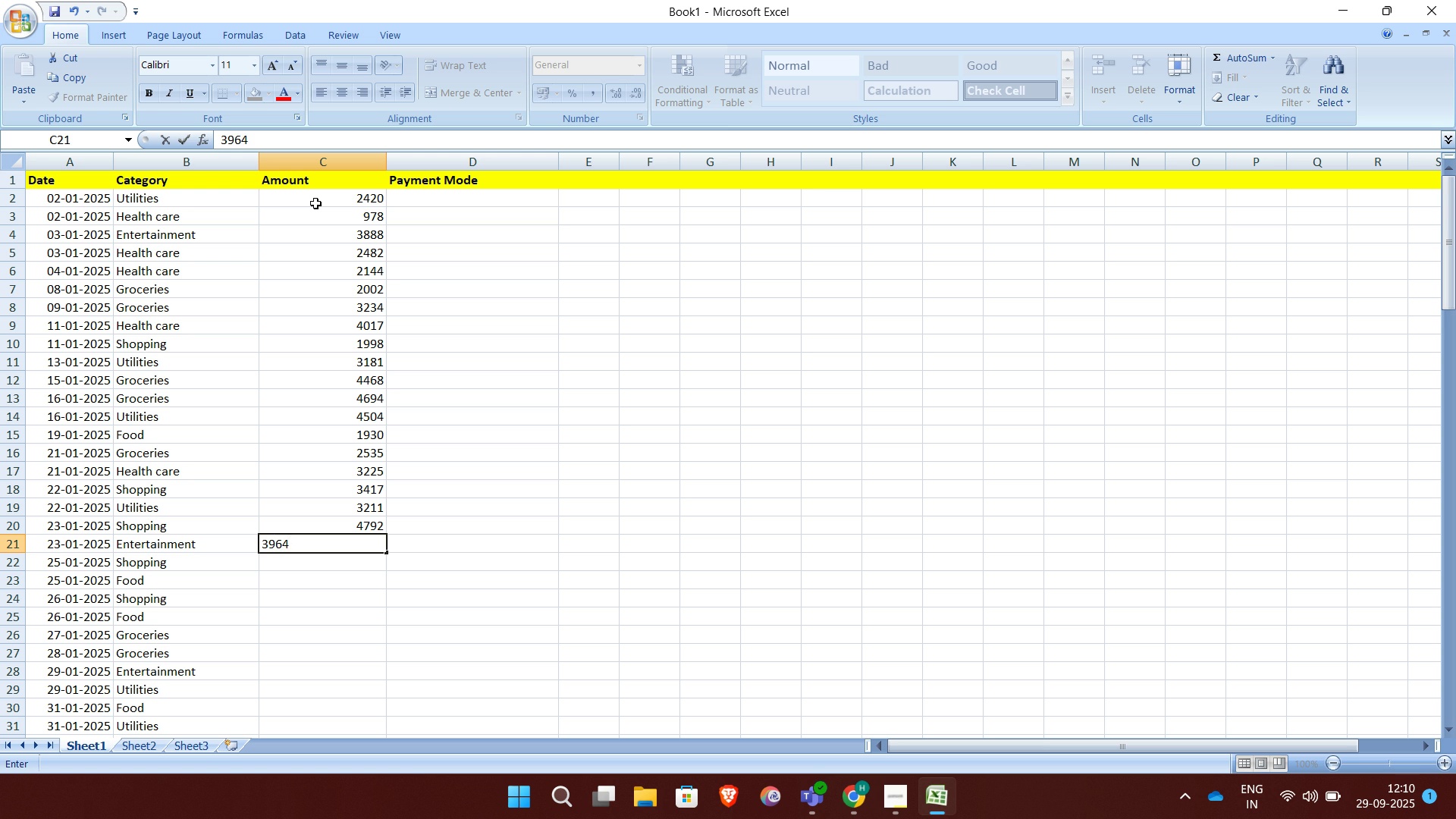 
key(Enter)
 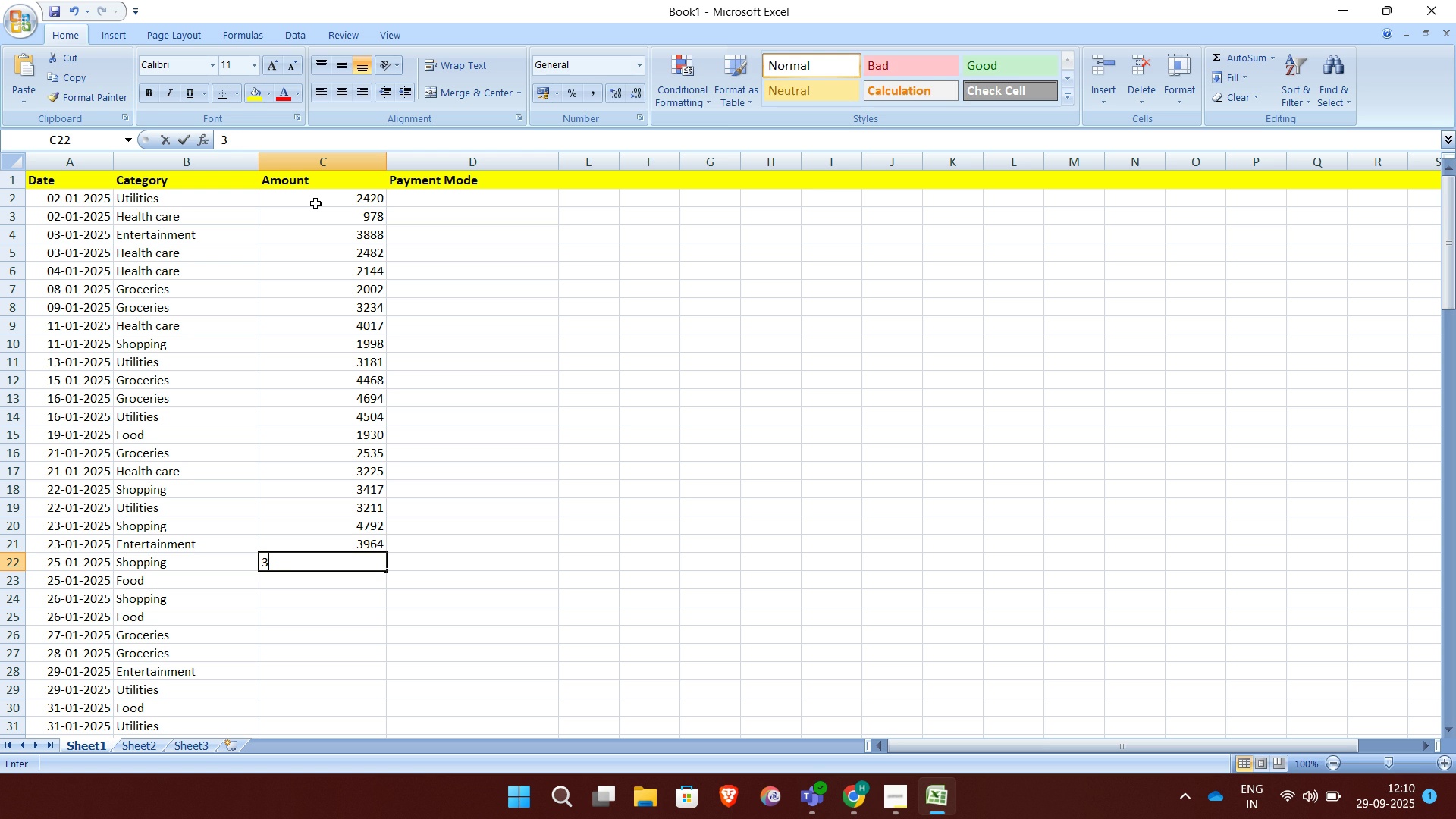 
type(3794)
 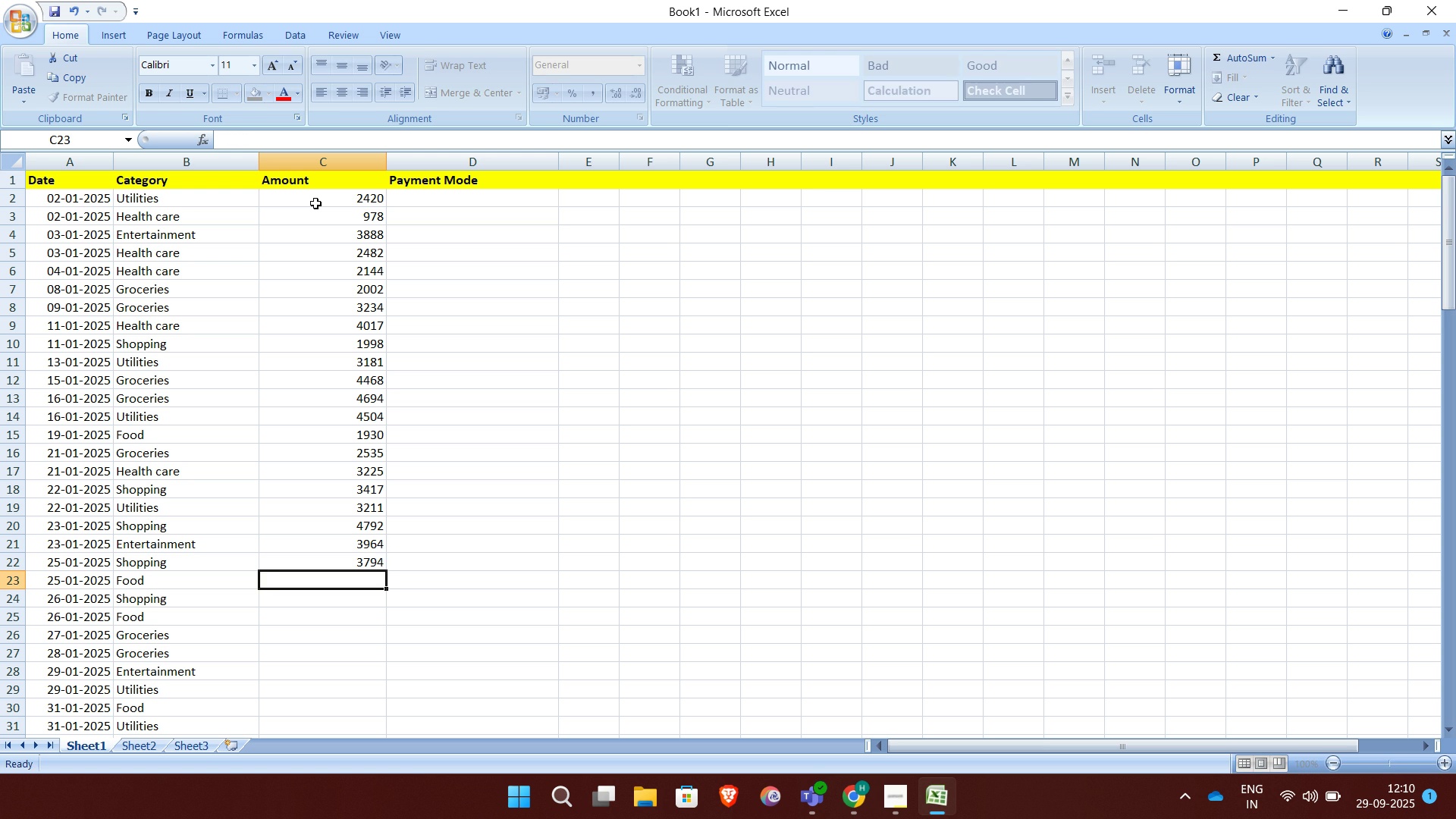 
key(Enter)
 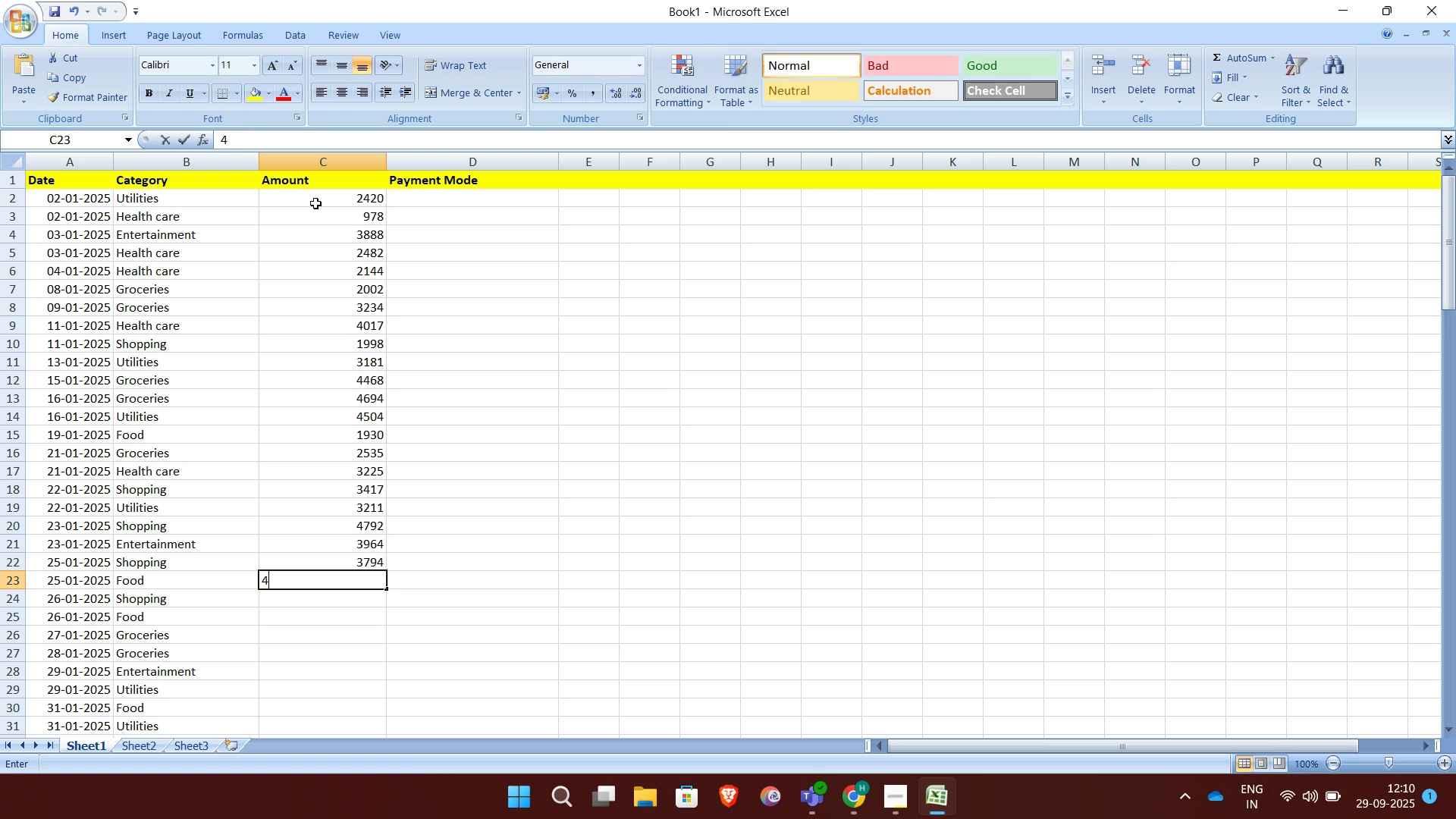 
type(4325)
 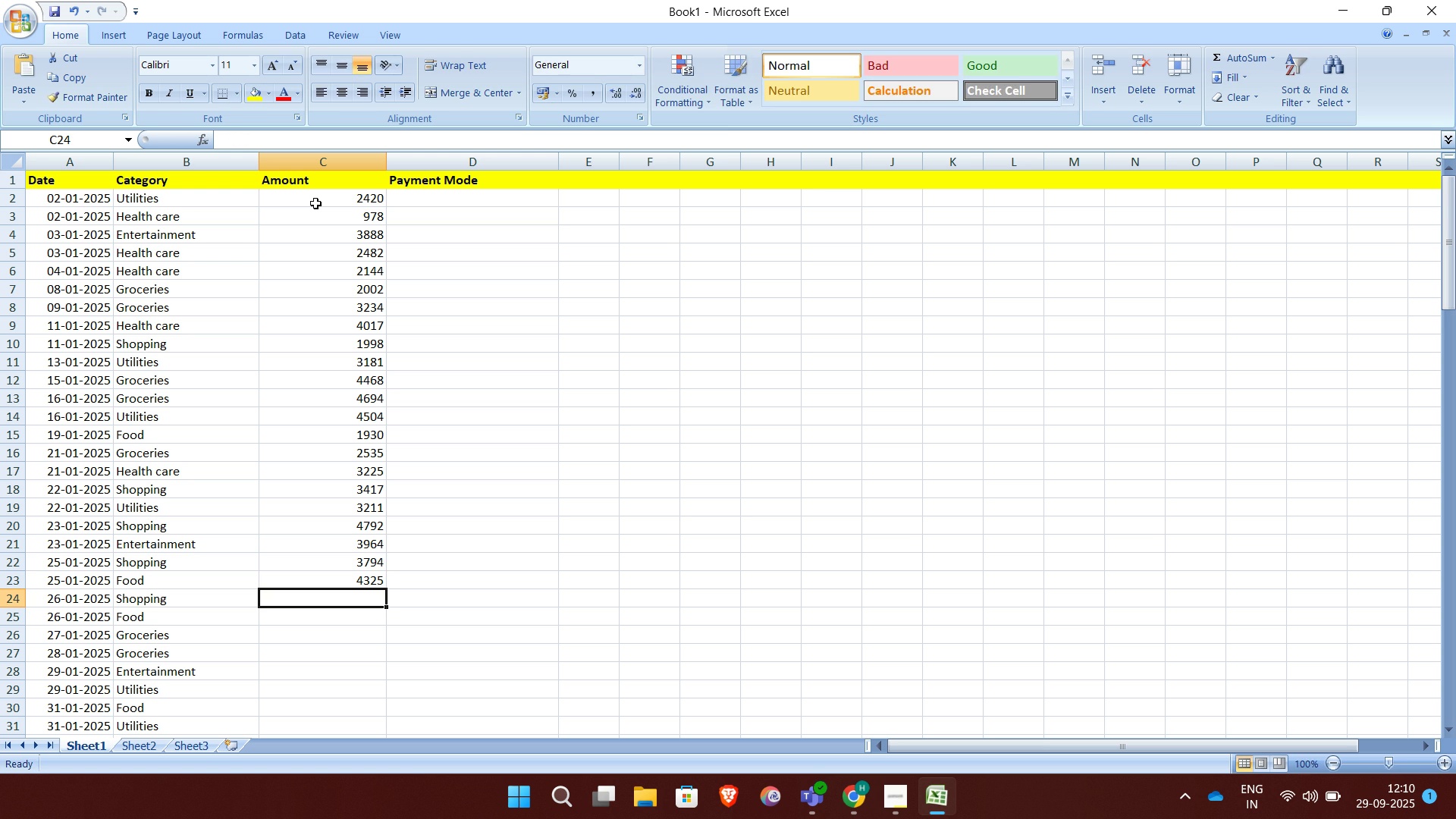 
key(Enter)
 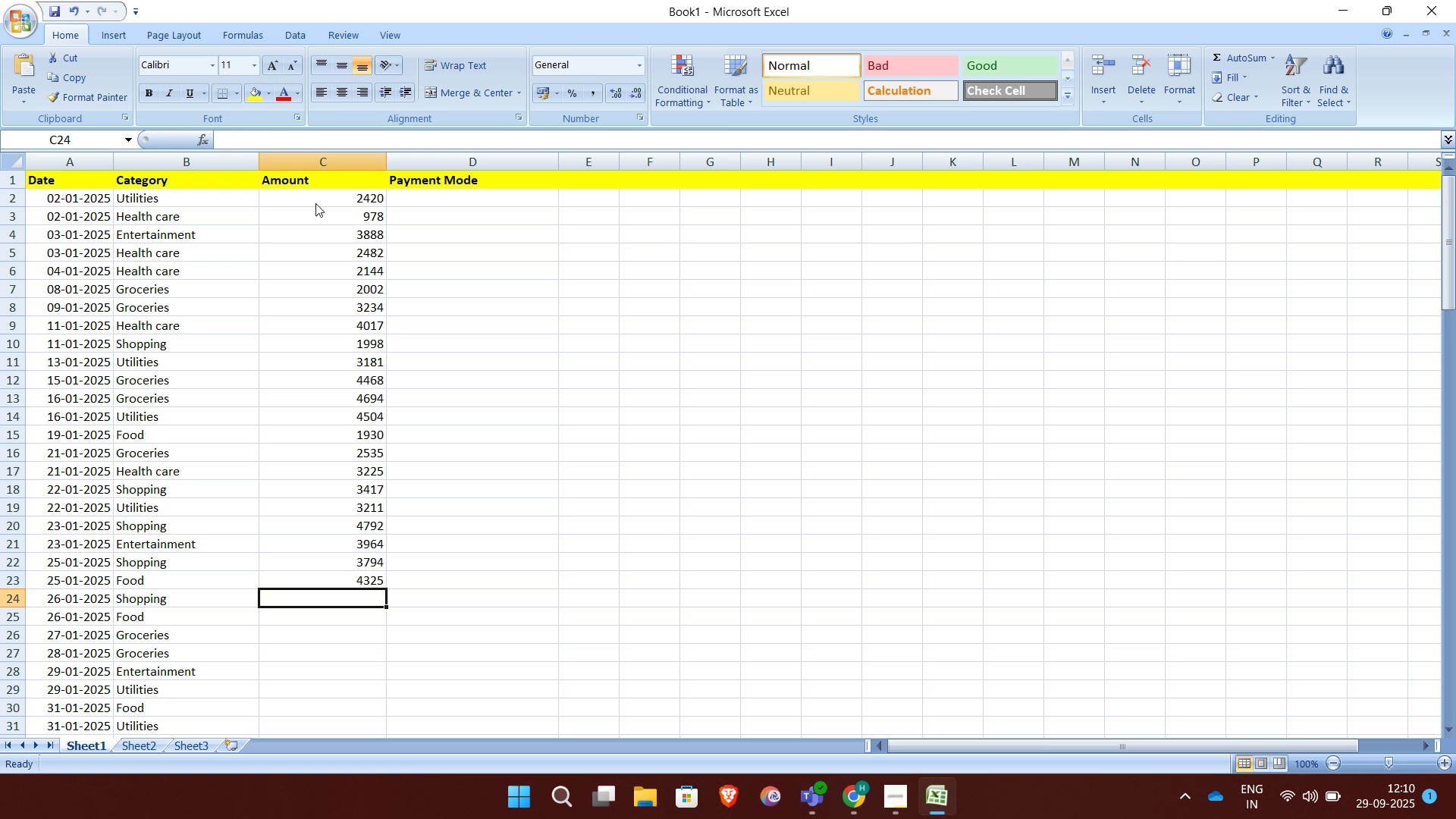 
type(4)
key(Backspace)
type(3570)
 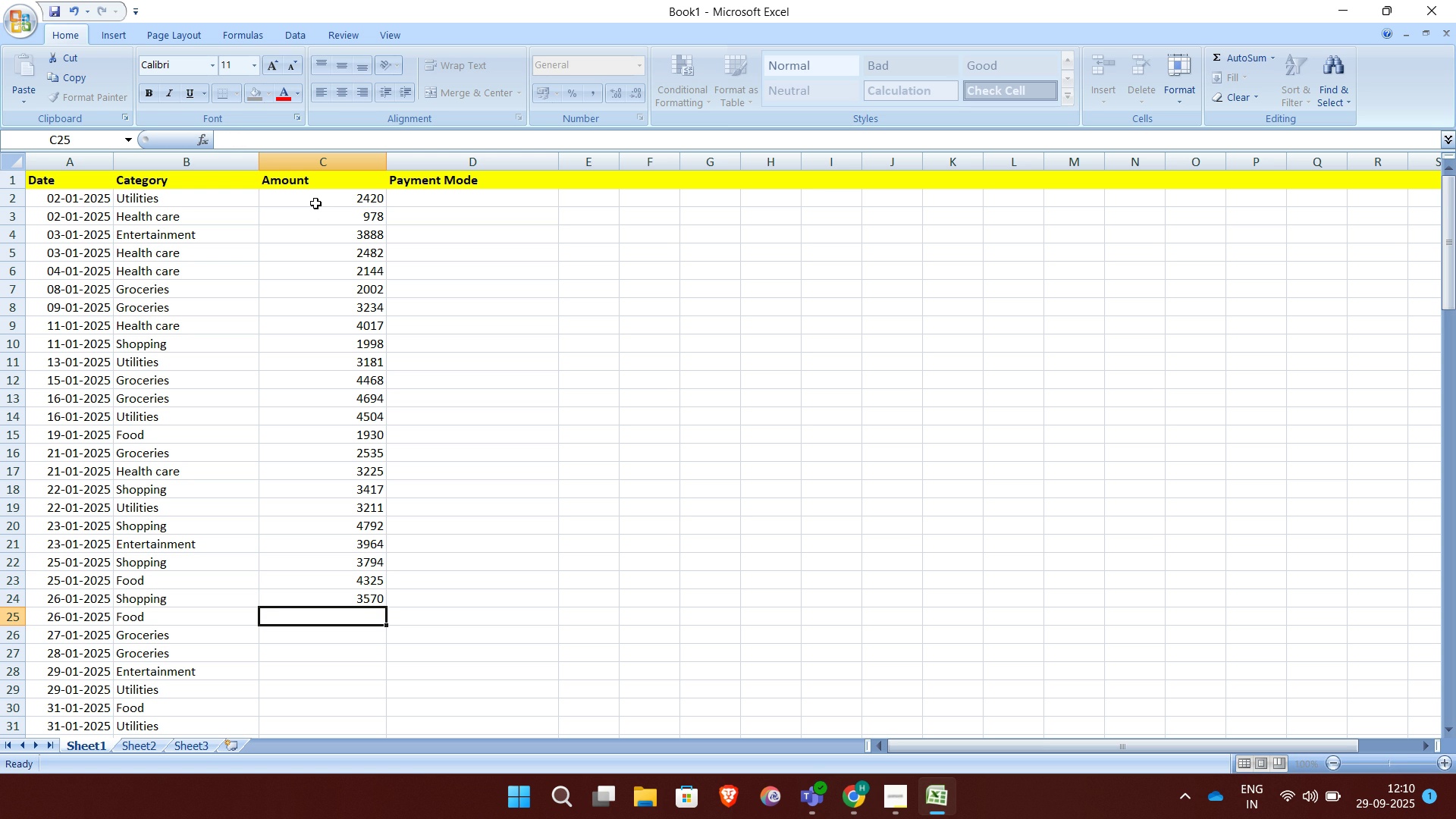 
key(Enter)
 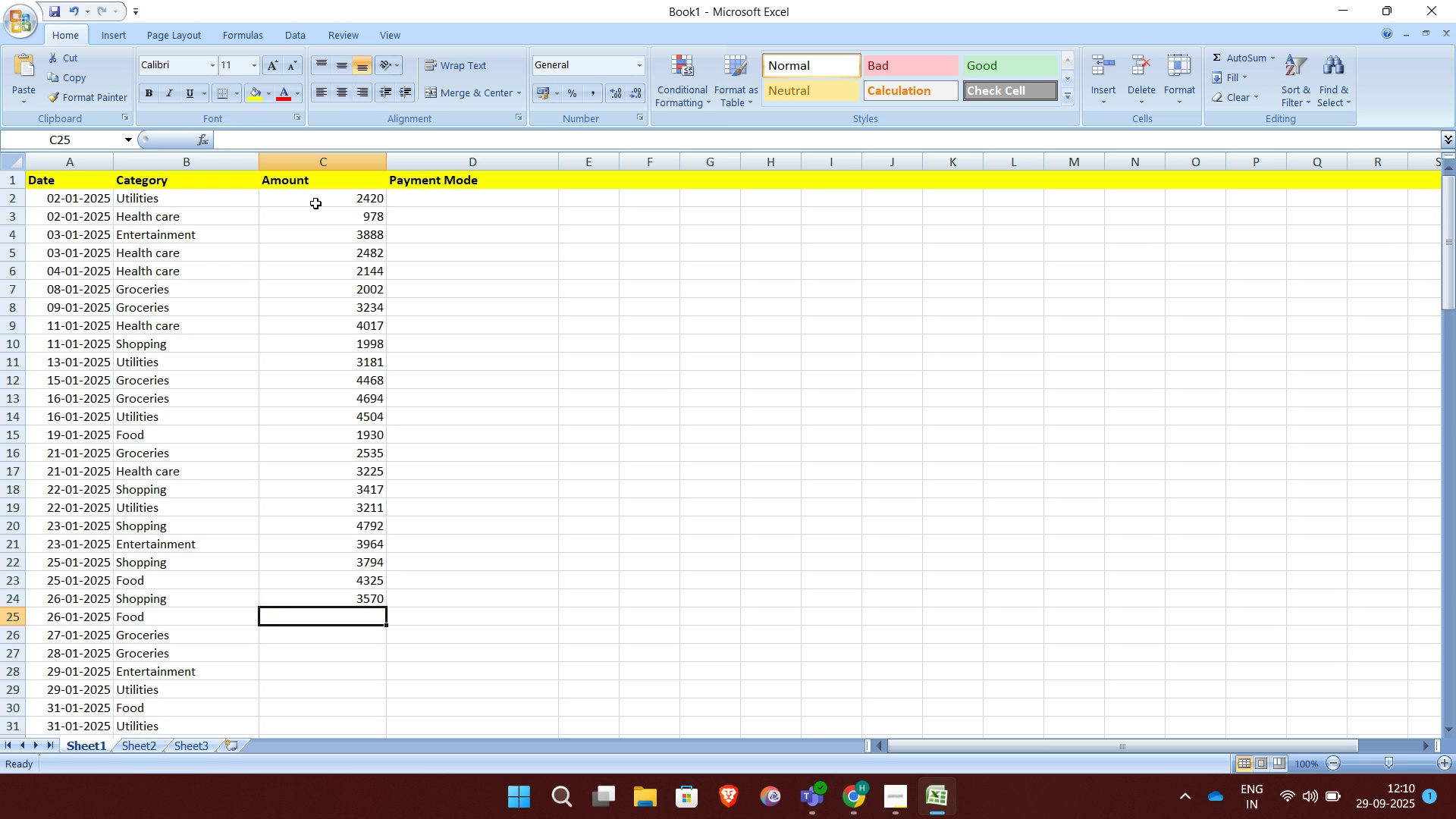 
wait(8.24)
 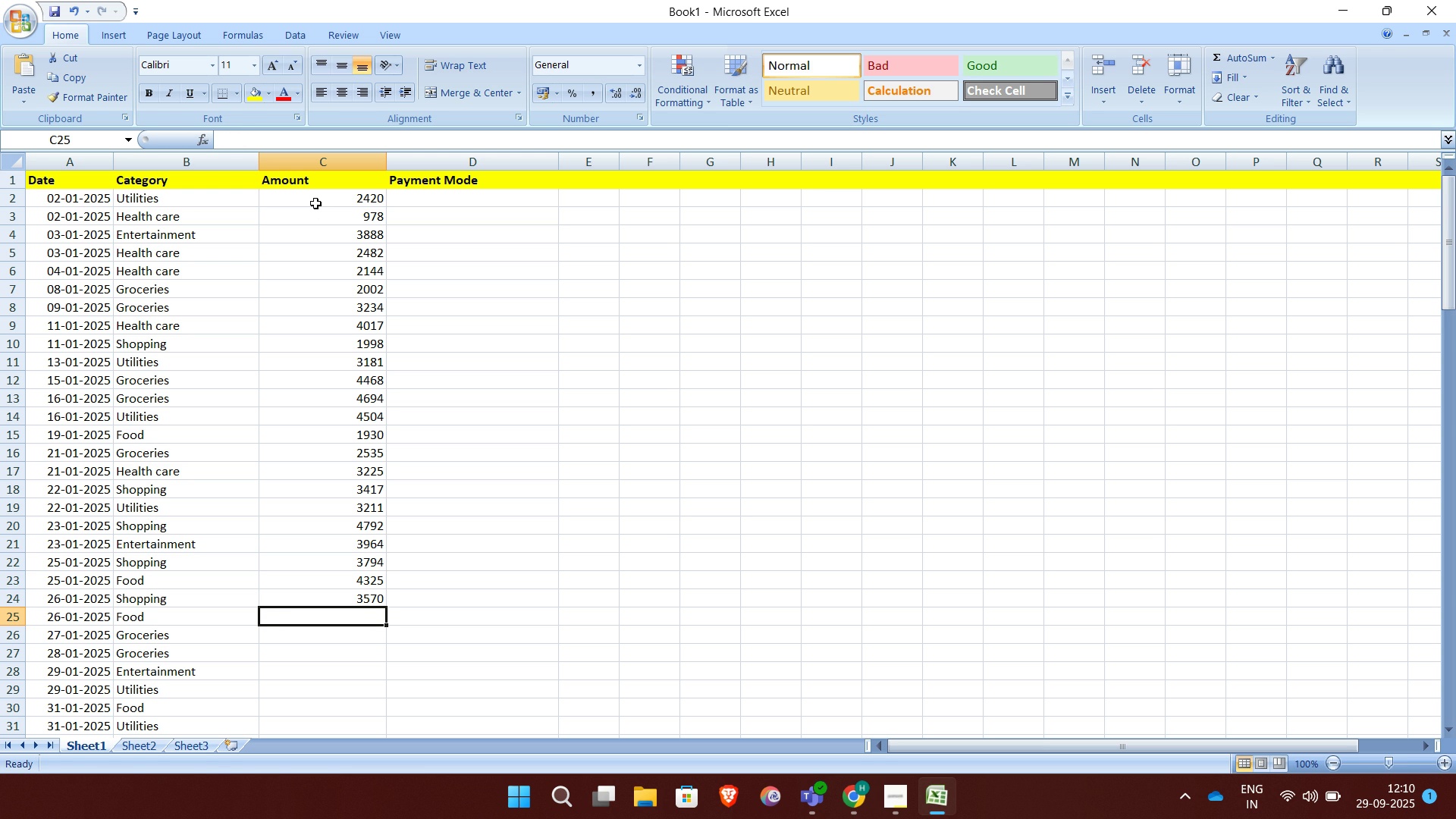 
type(4203)
 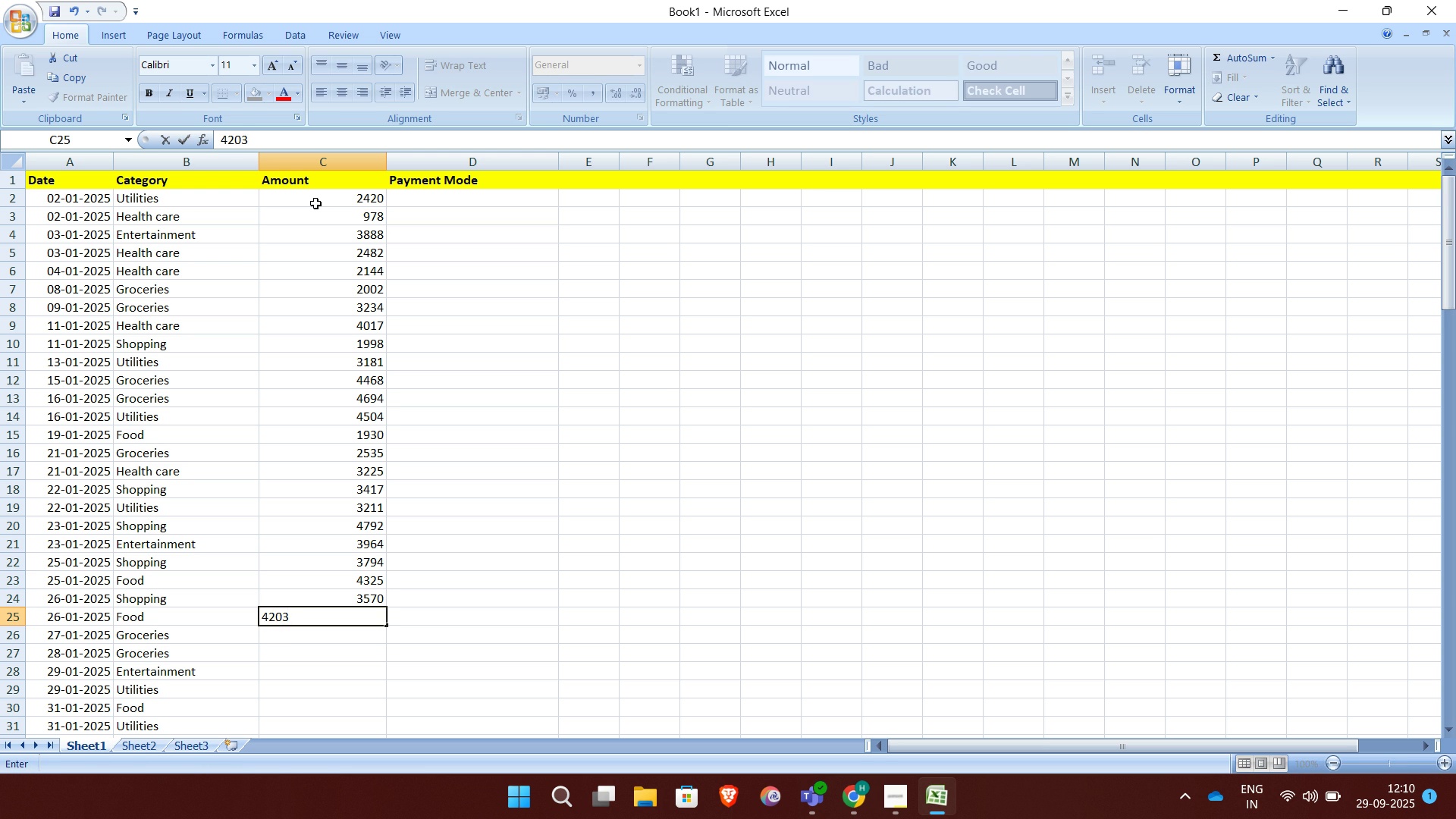 
key(Enter)
 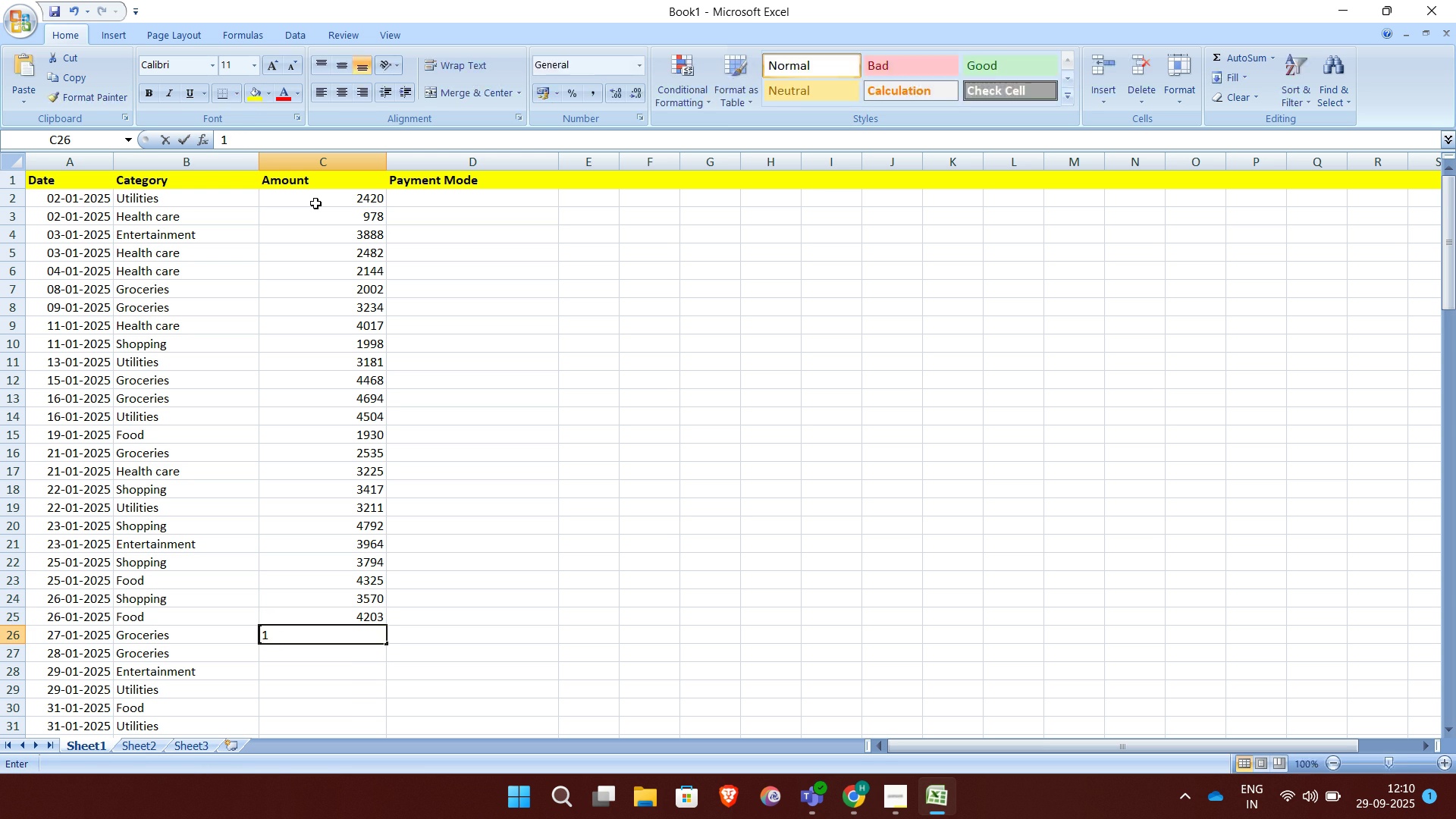 
type(1618)
 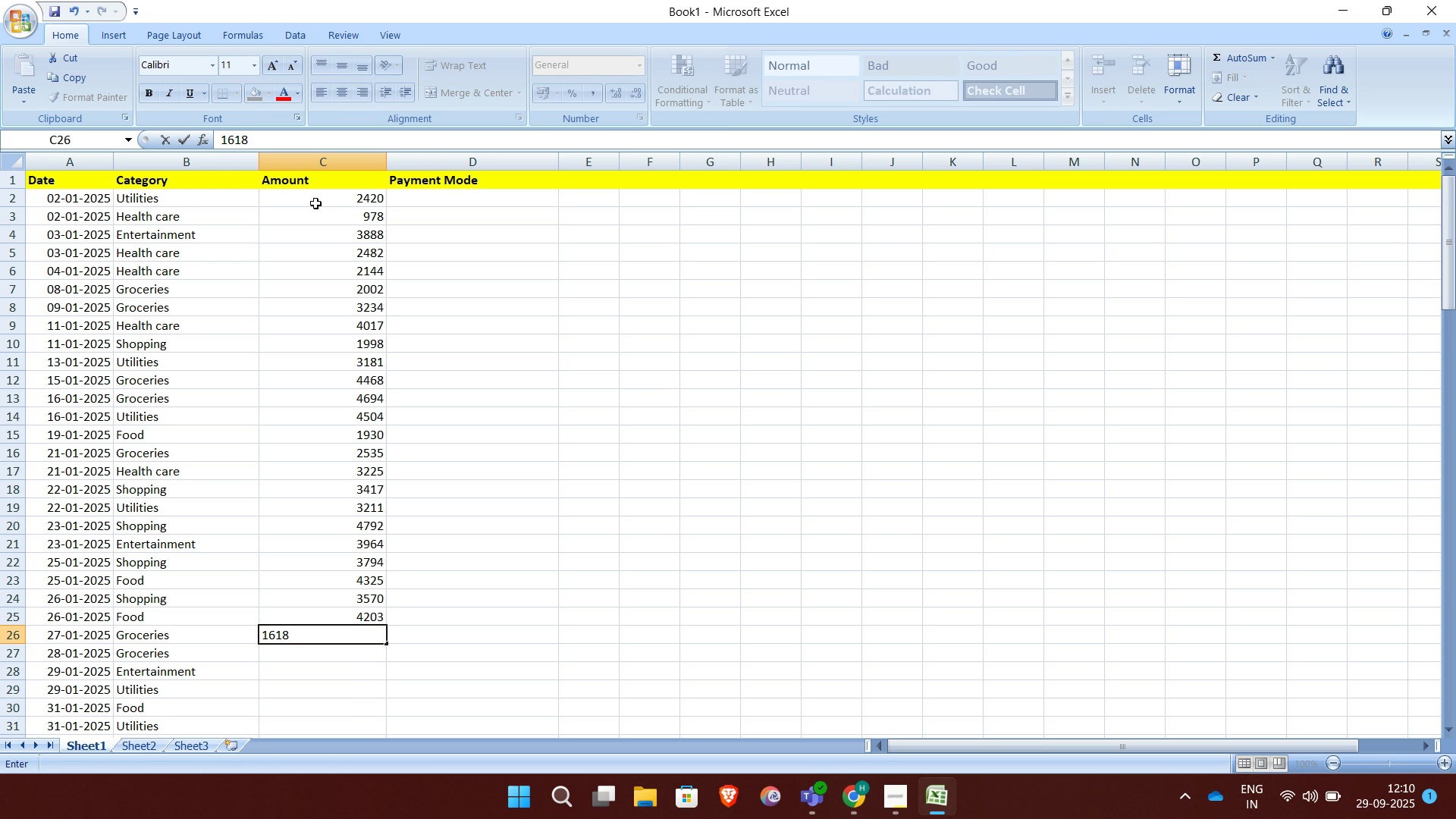 
key(Enter)
 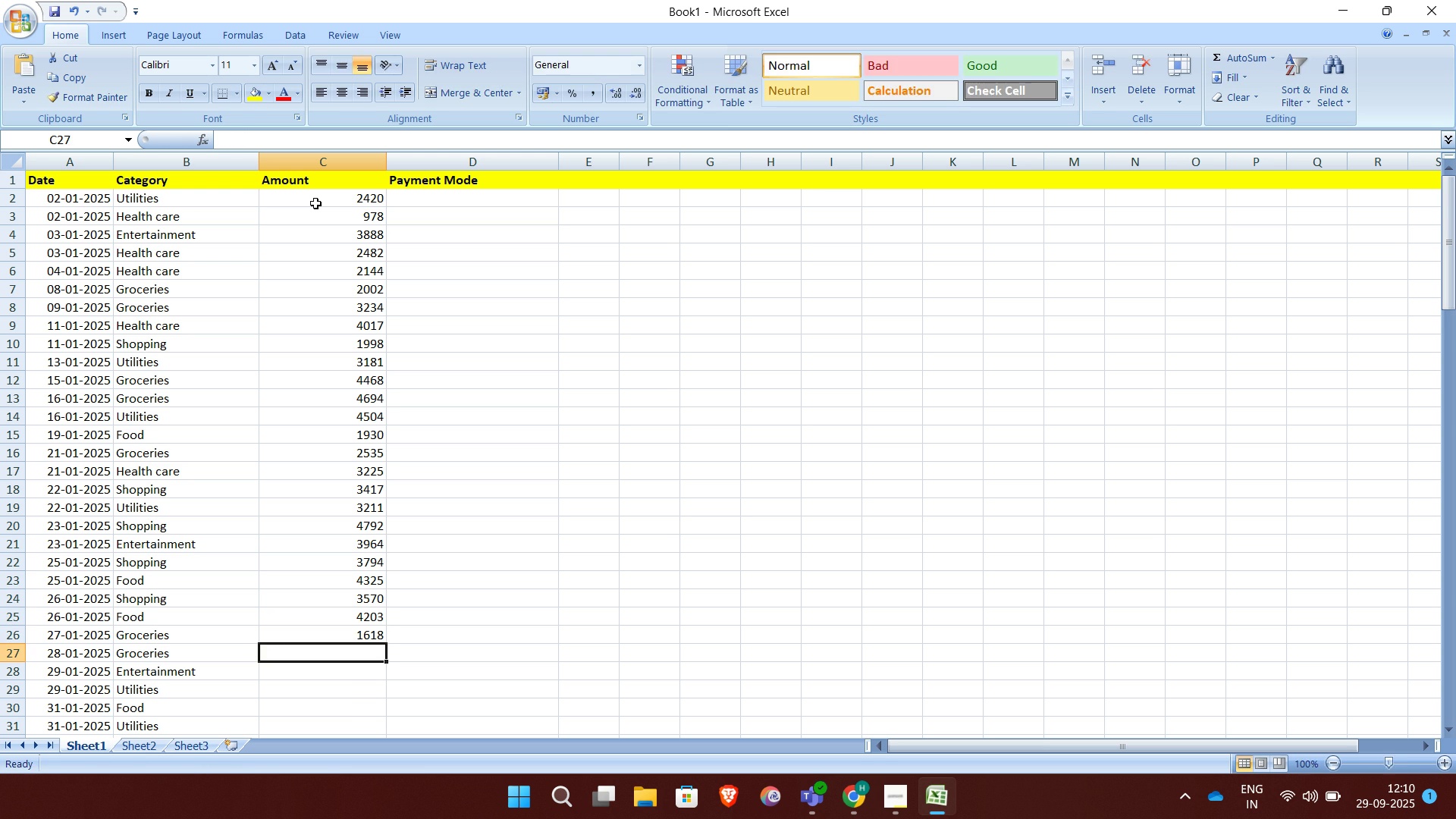 
type(2105)
 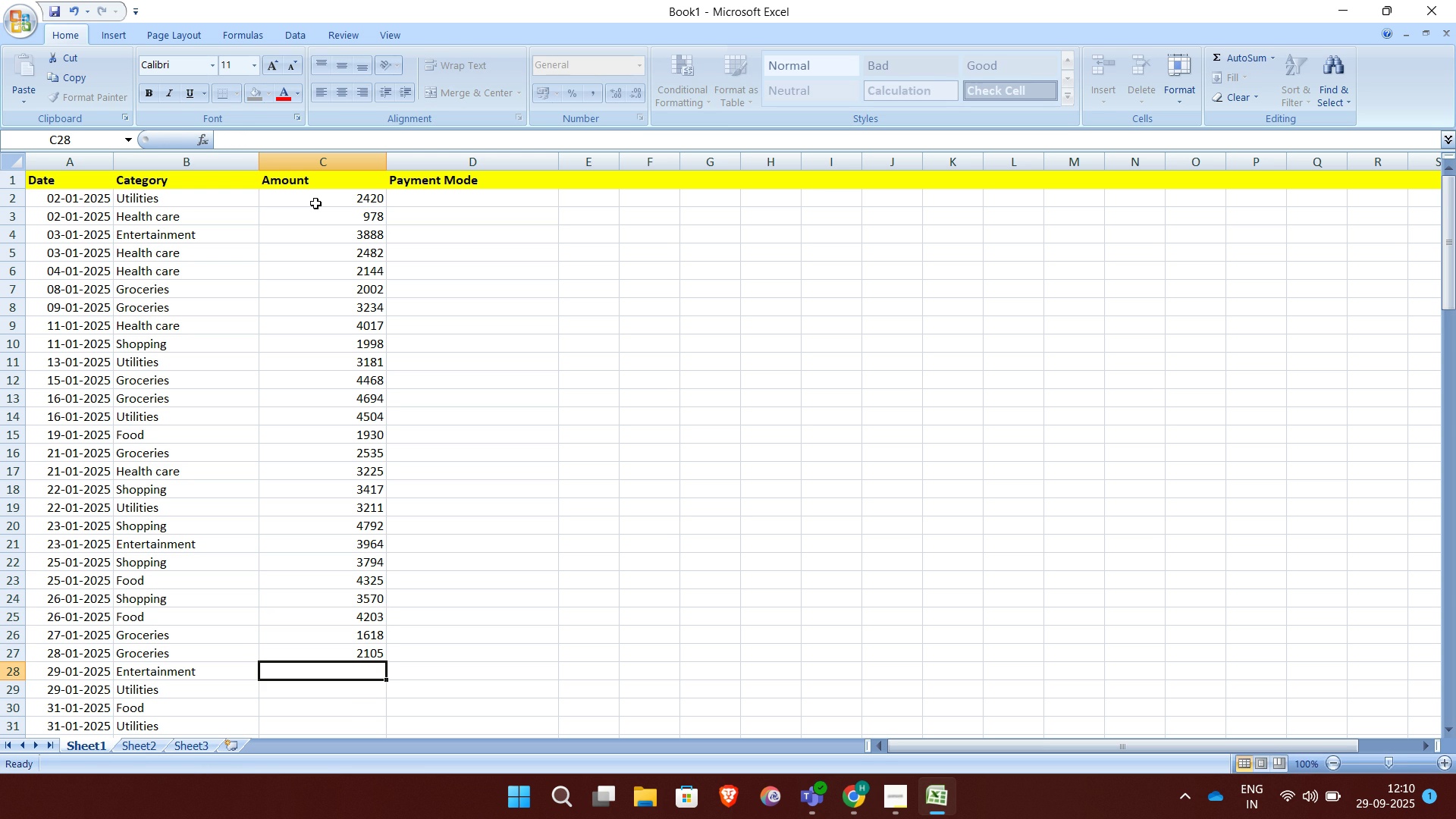 
key(Enter)
 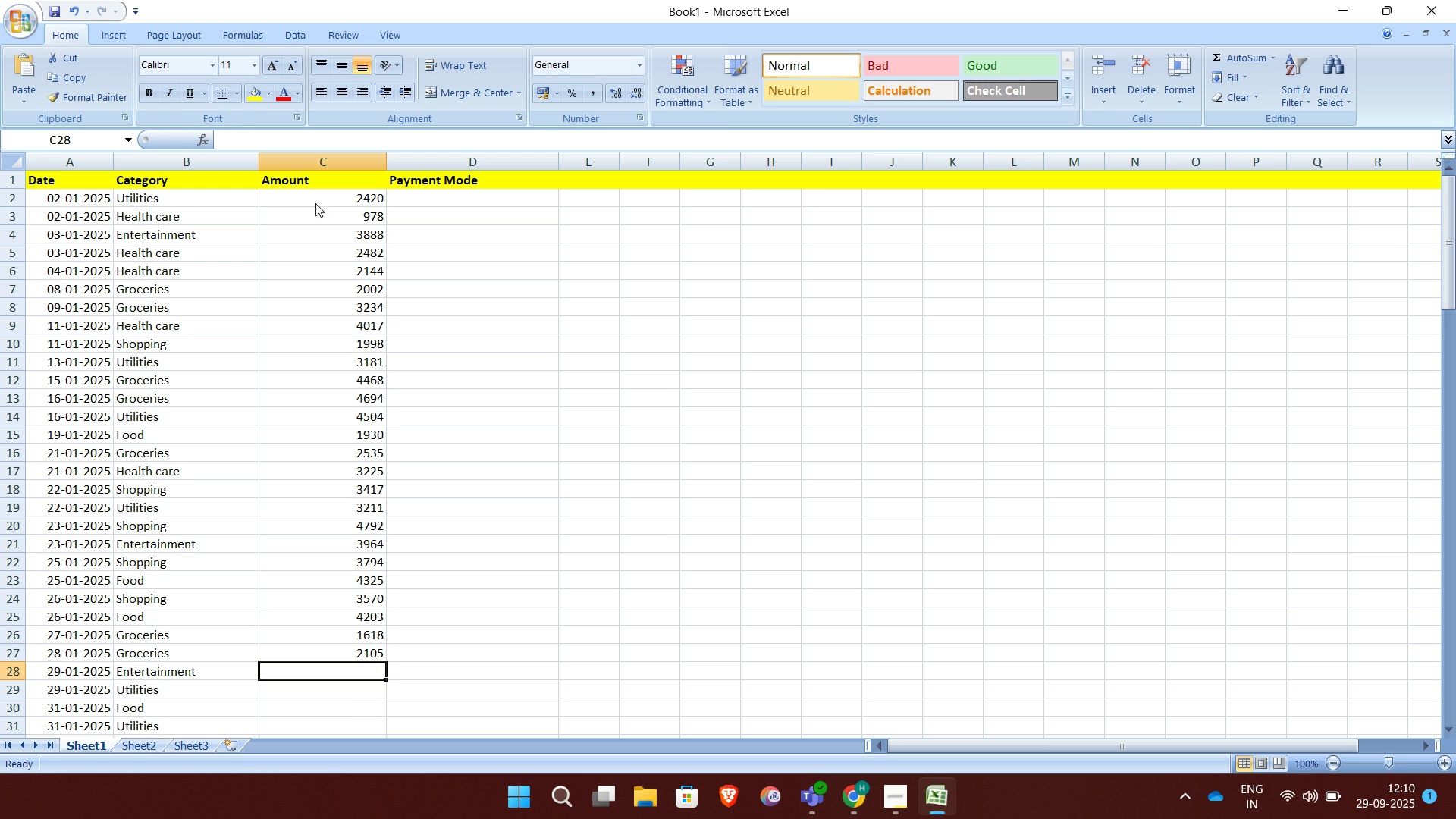 
type(1117)
 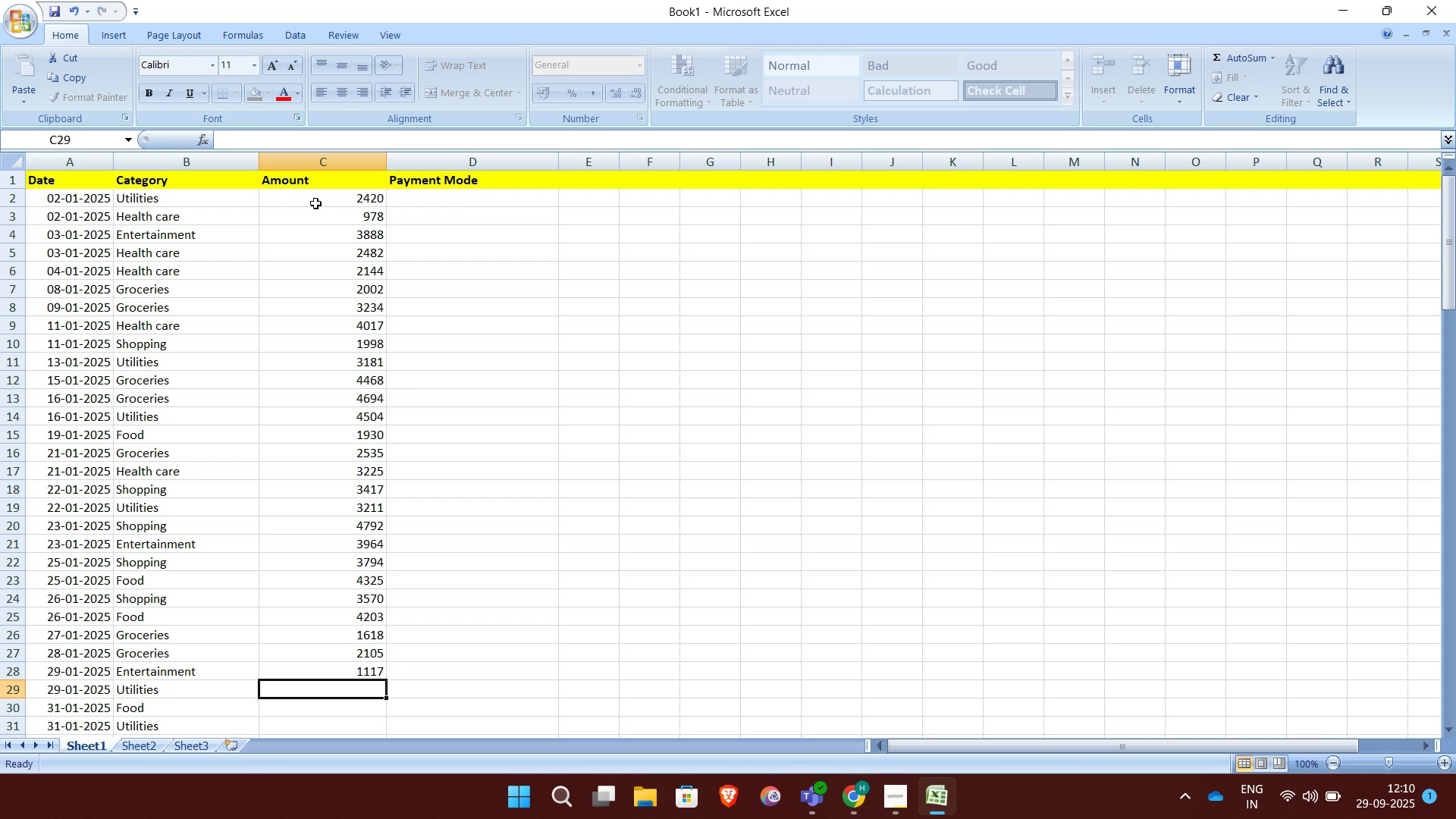 
key(Enter)
 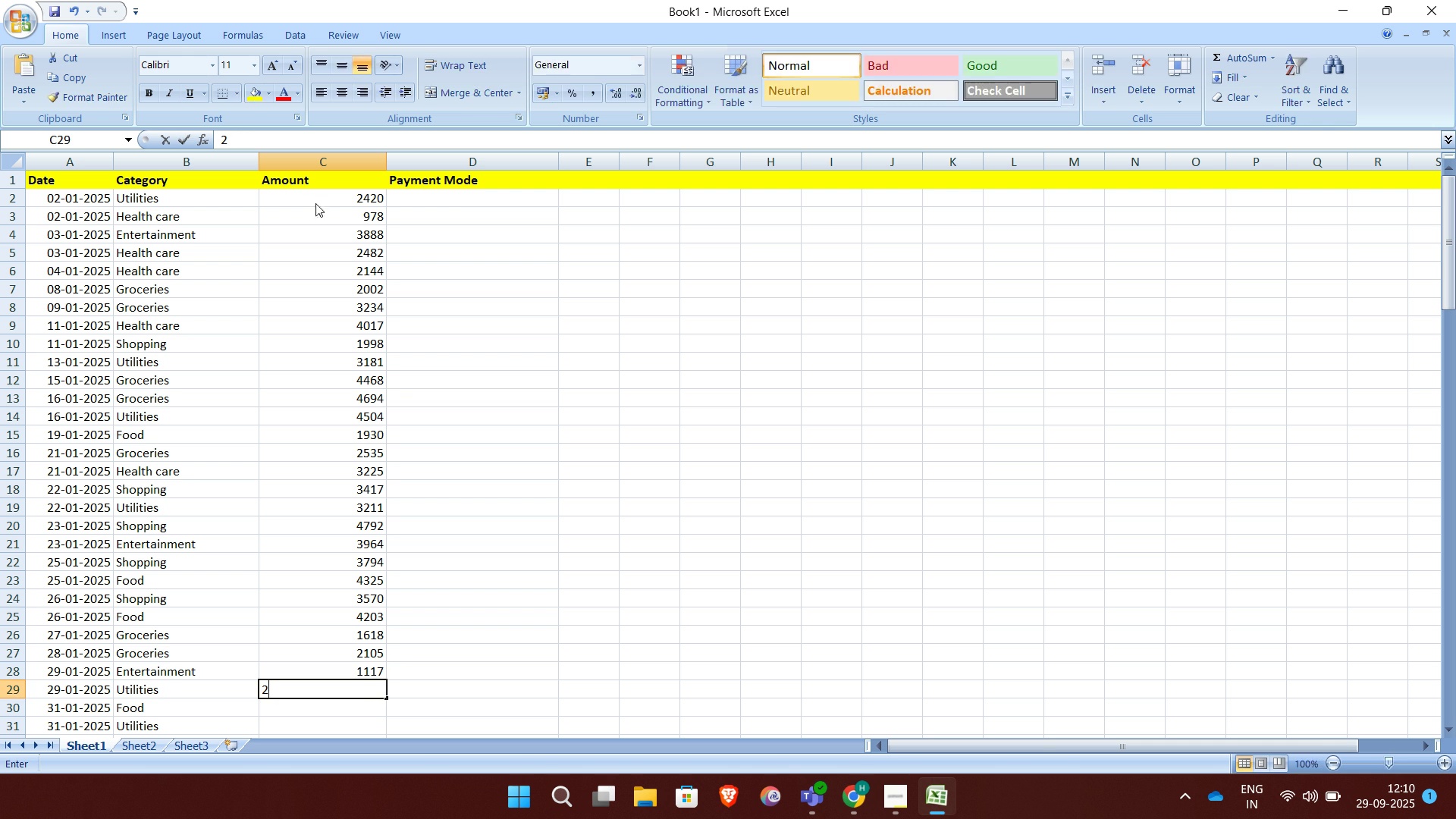 
type(214)
 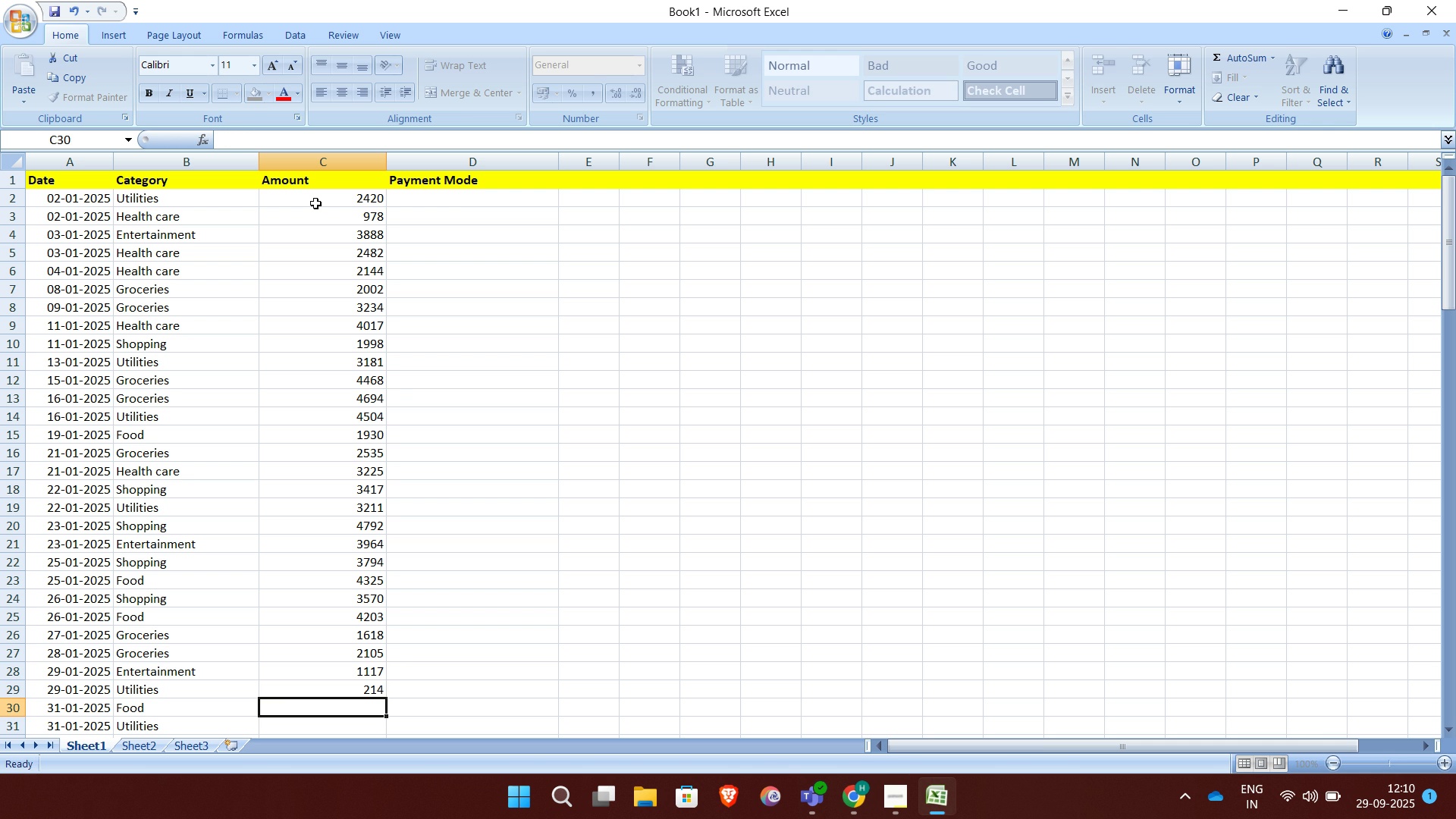 
key(Enter)
 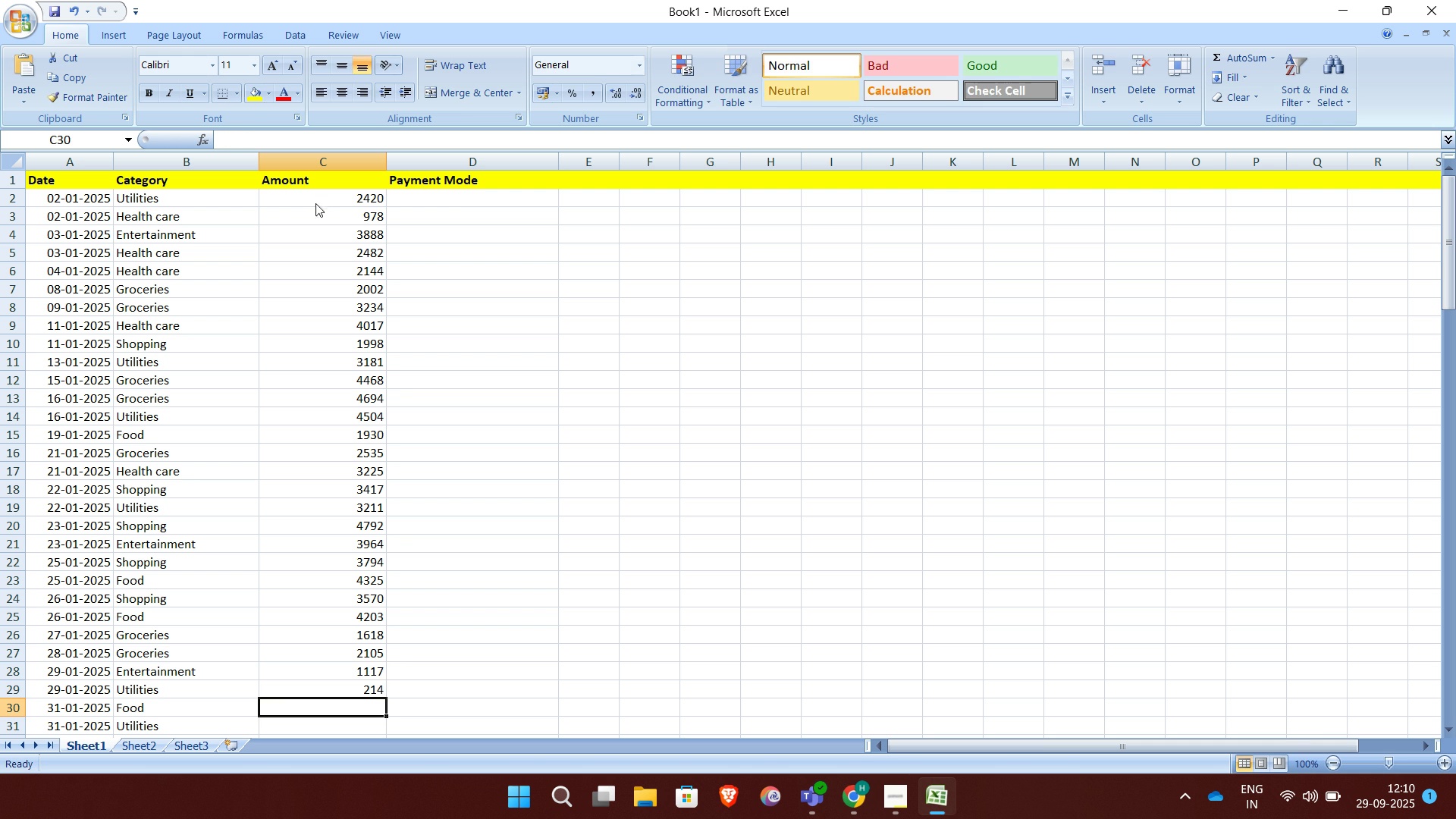 
type(2557)
 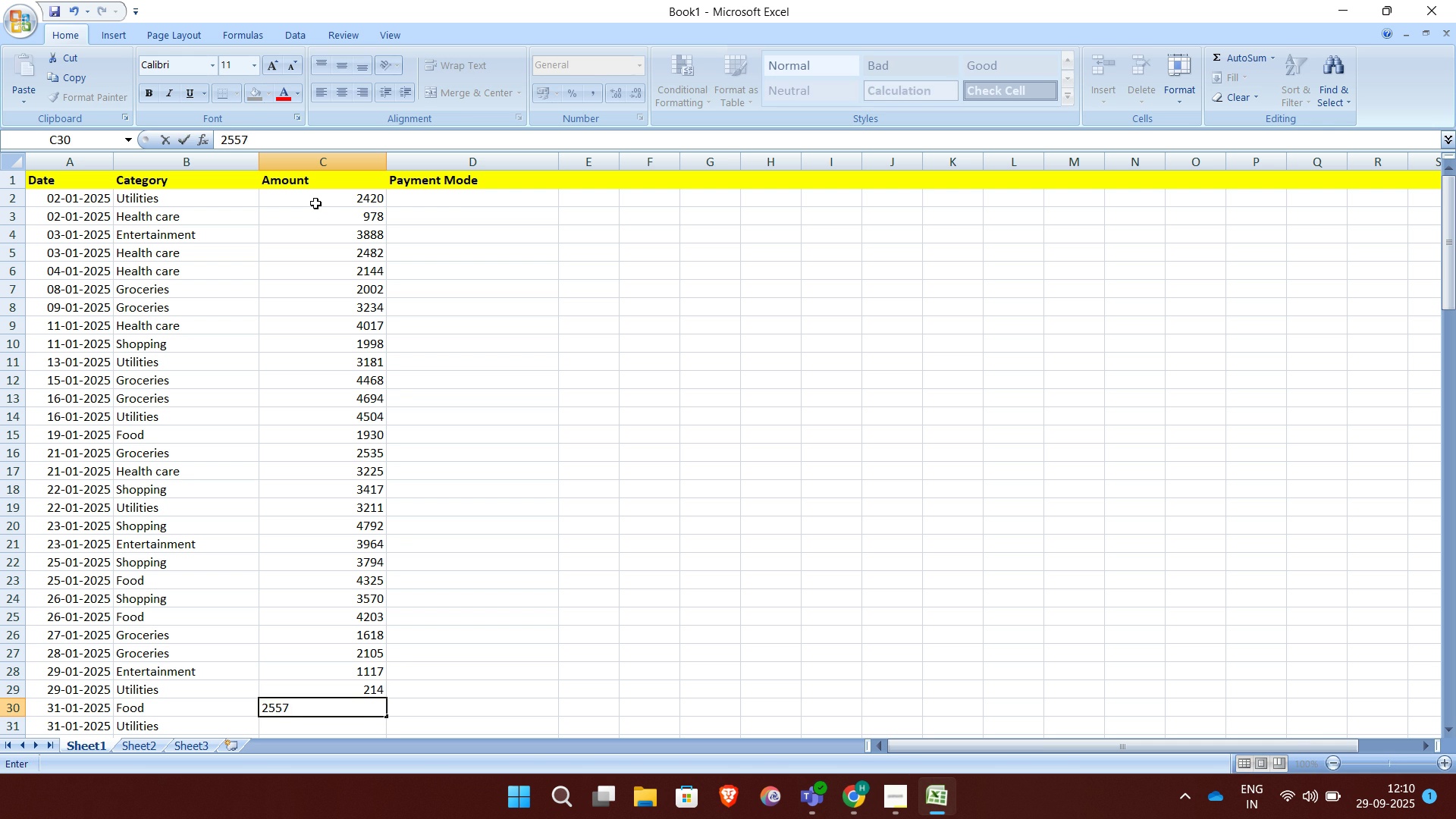 
key(Enter)
 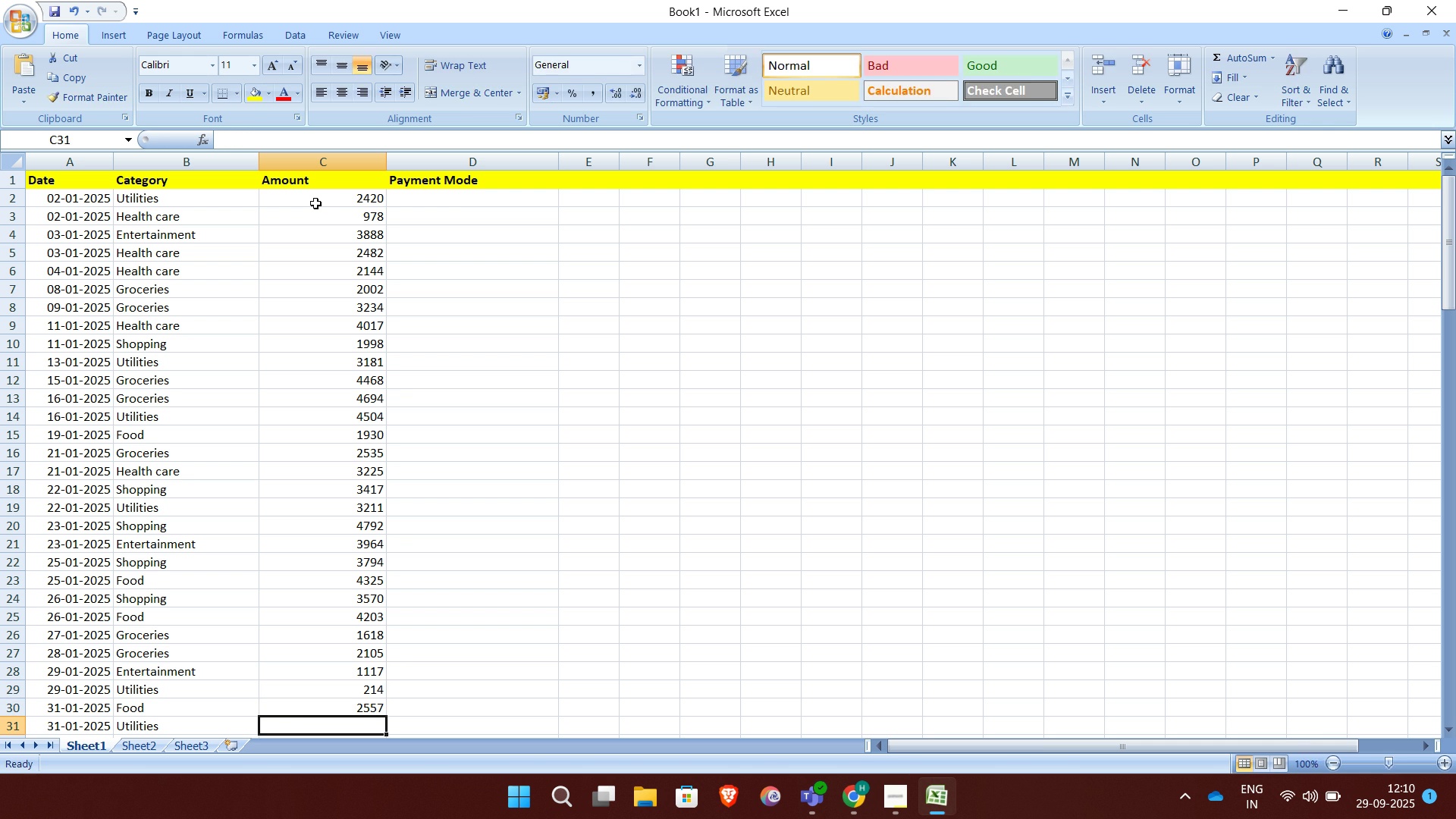 
type(2250)
 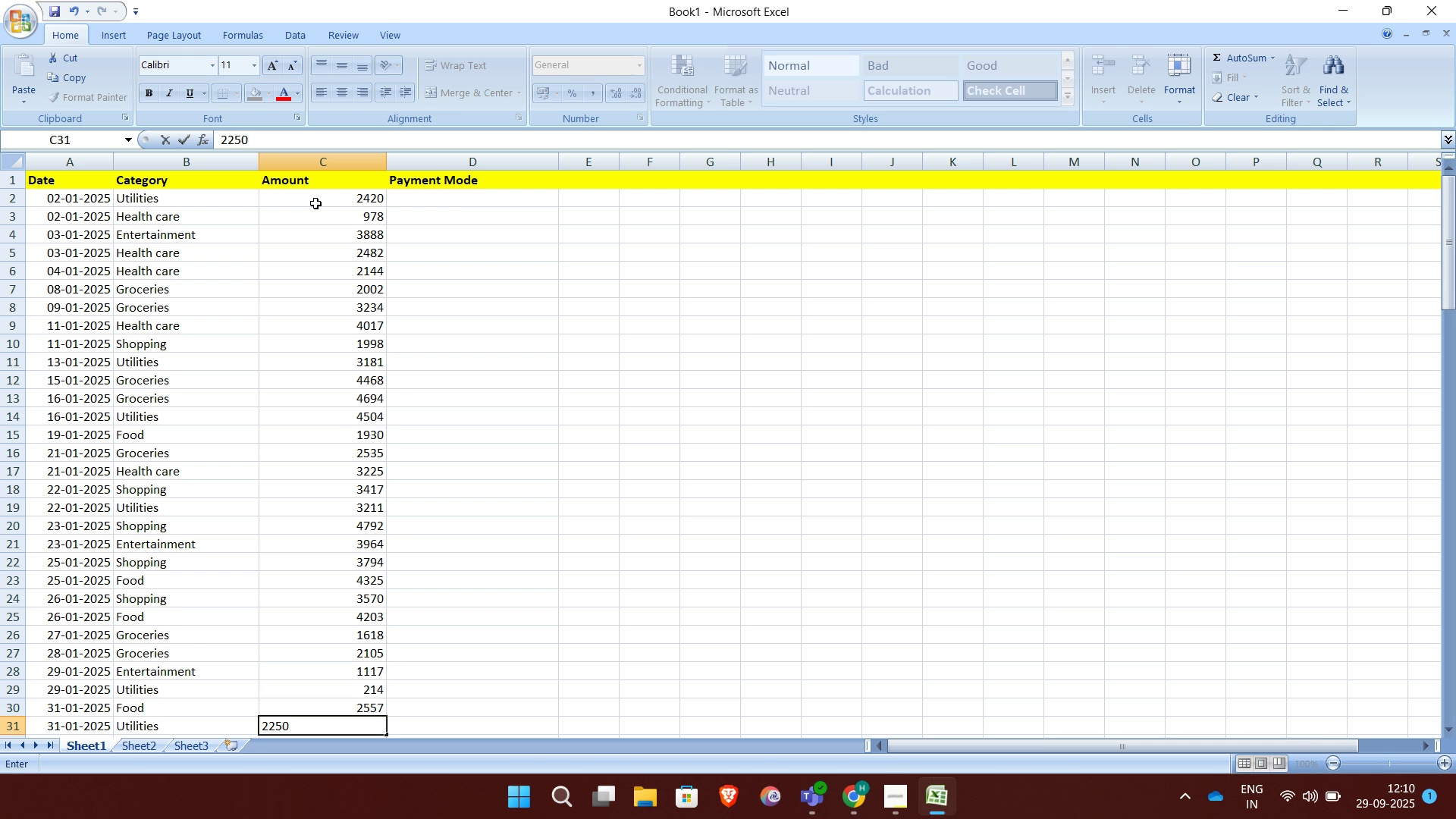 
key(Enter)
 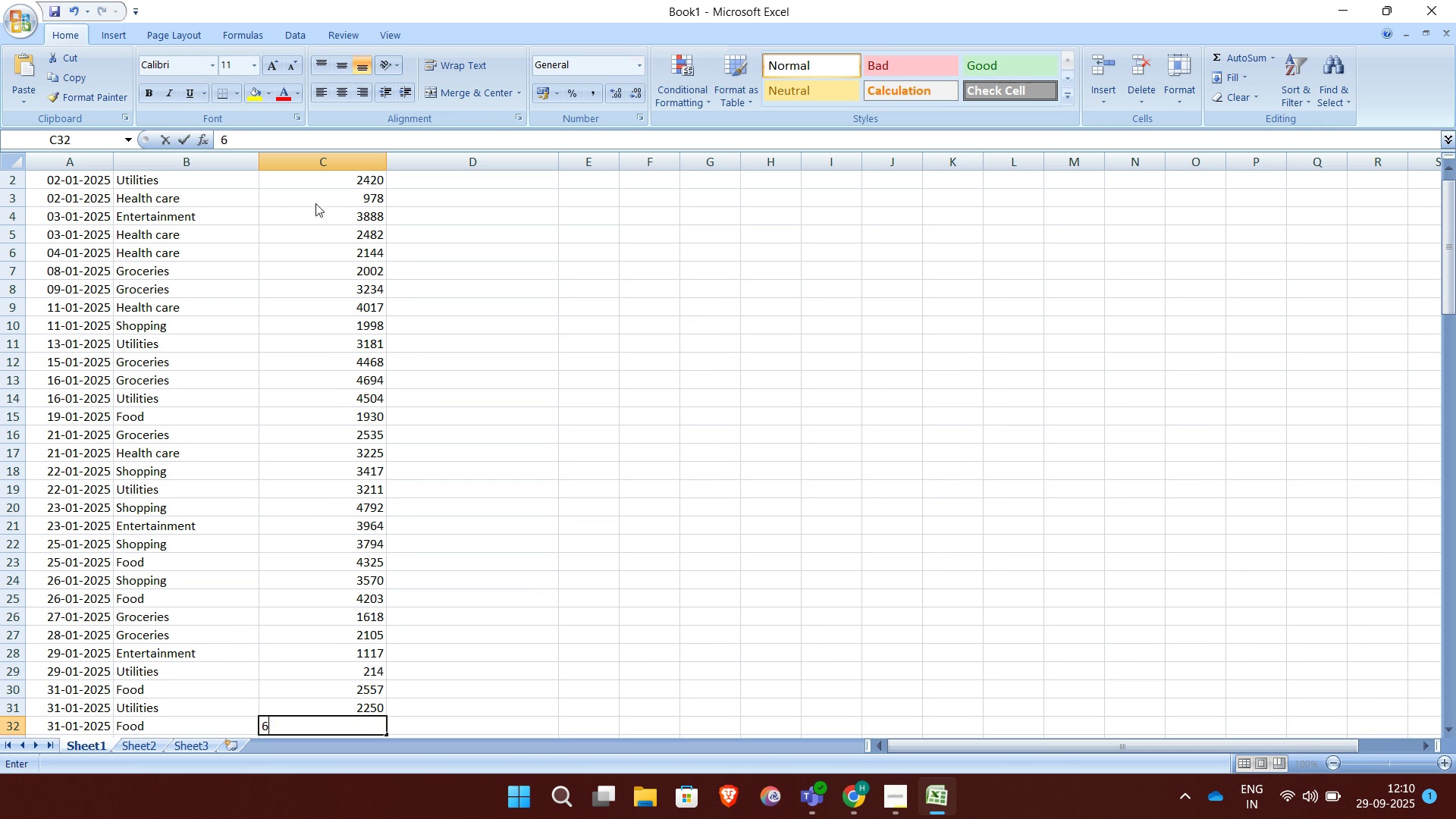 
type(68)
 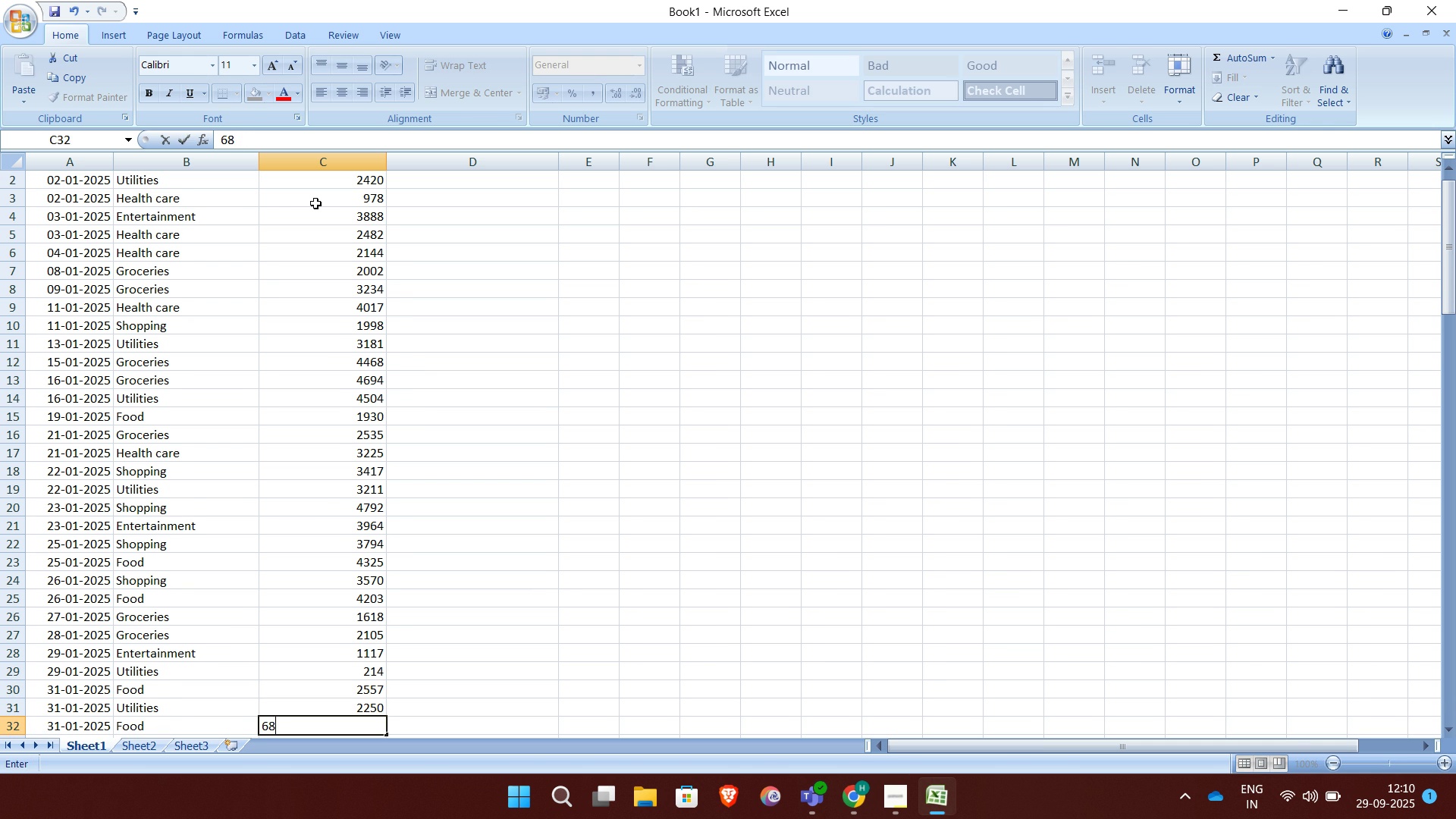 
key(Enter)
 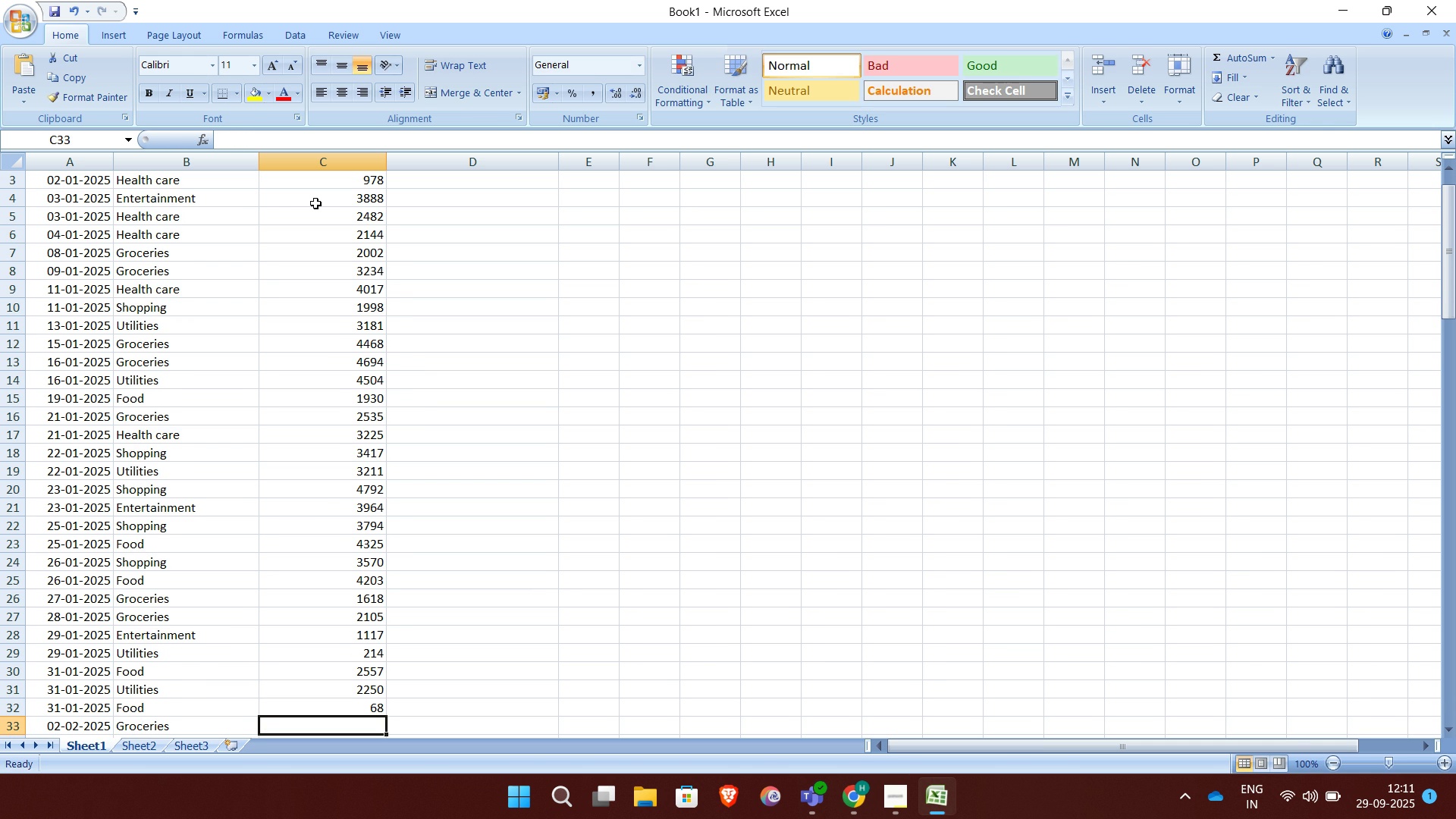 
type(4002)
 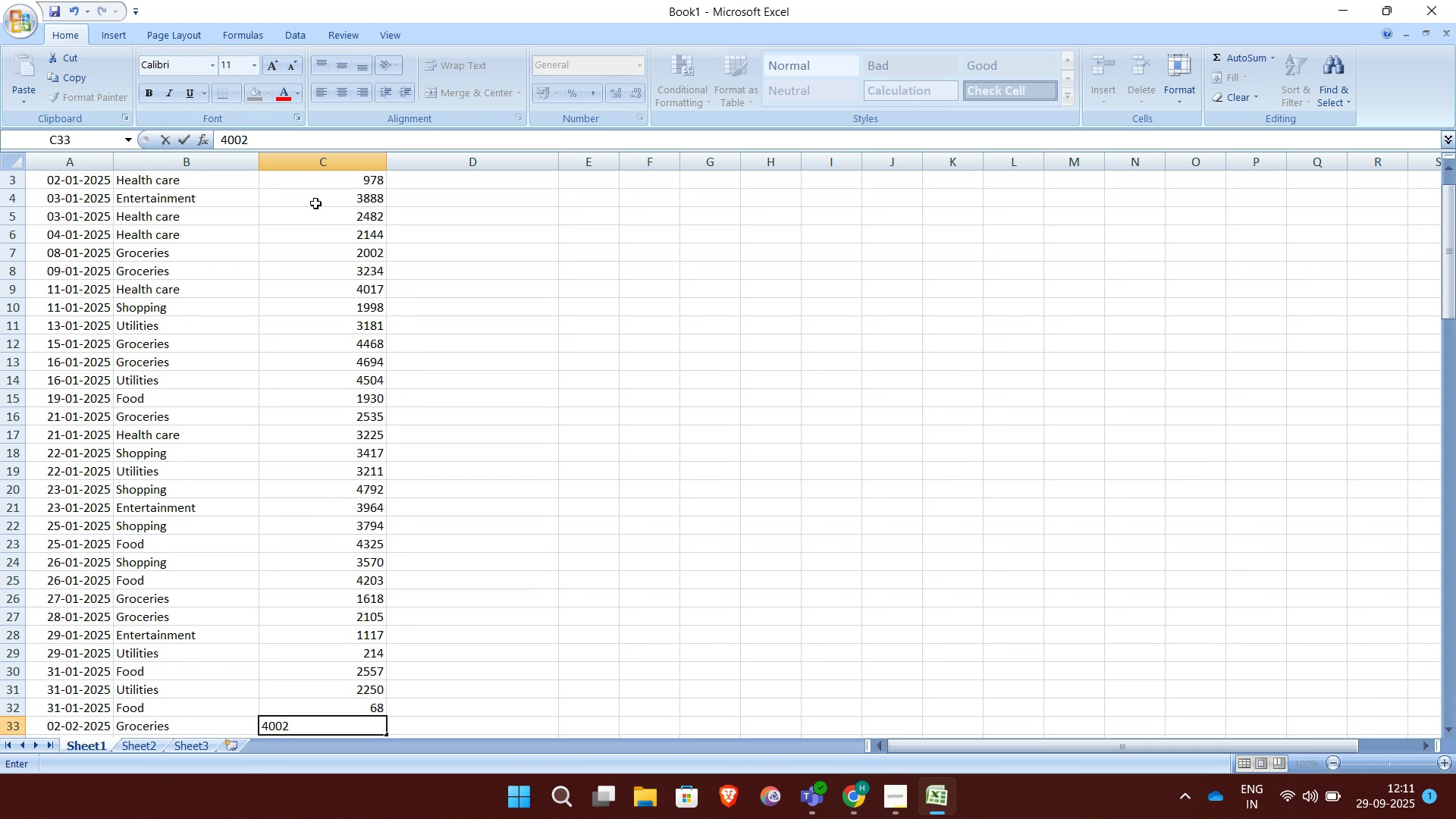 
key(Enter)
 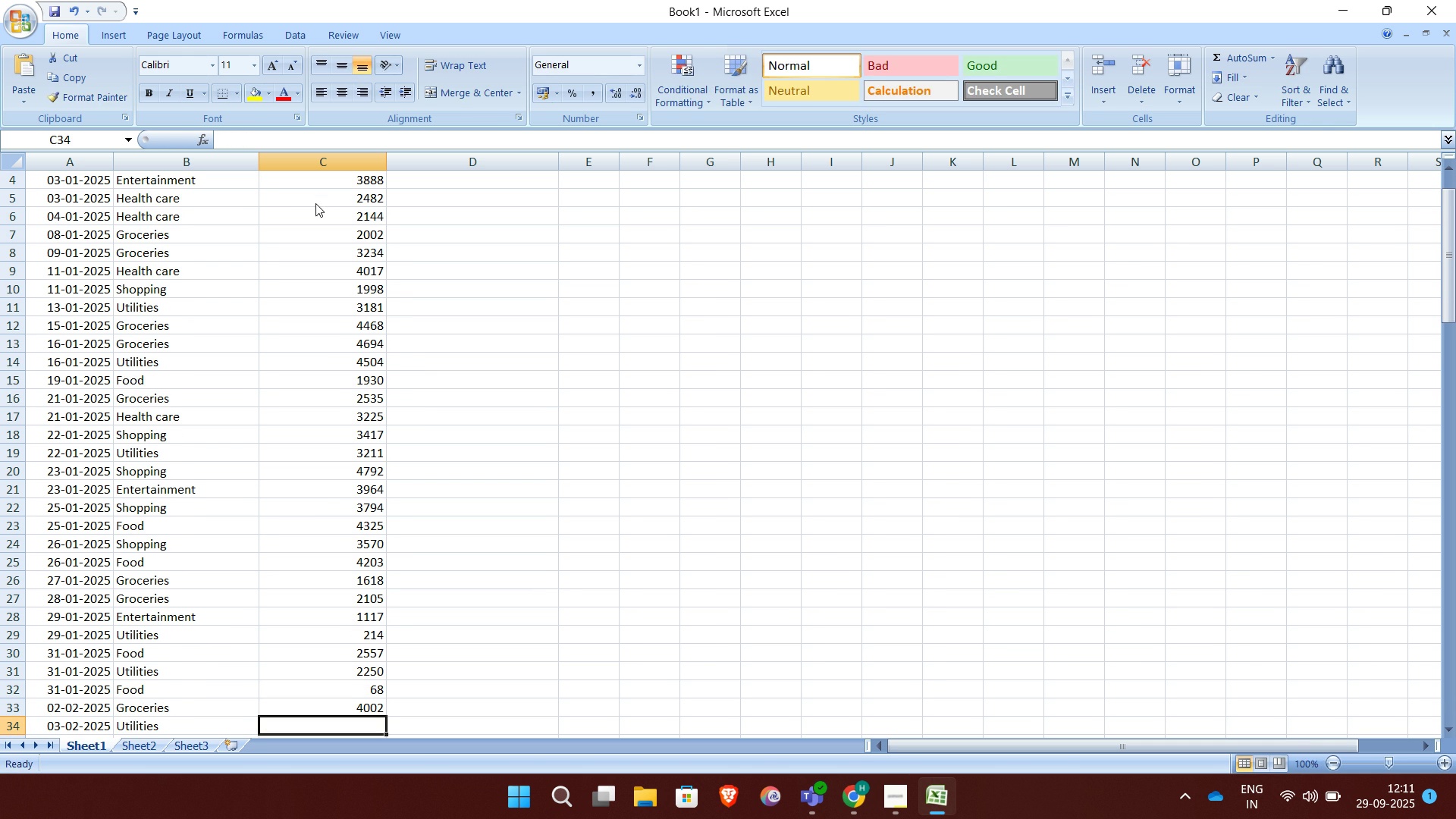 
type(3383)
 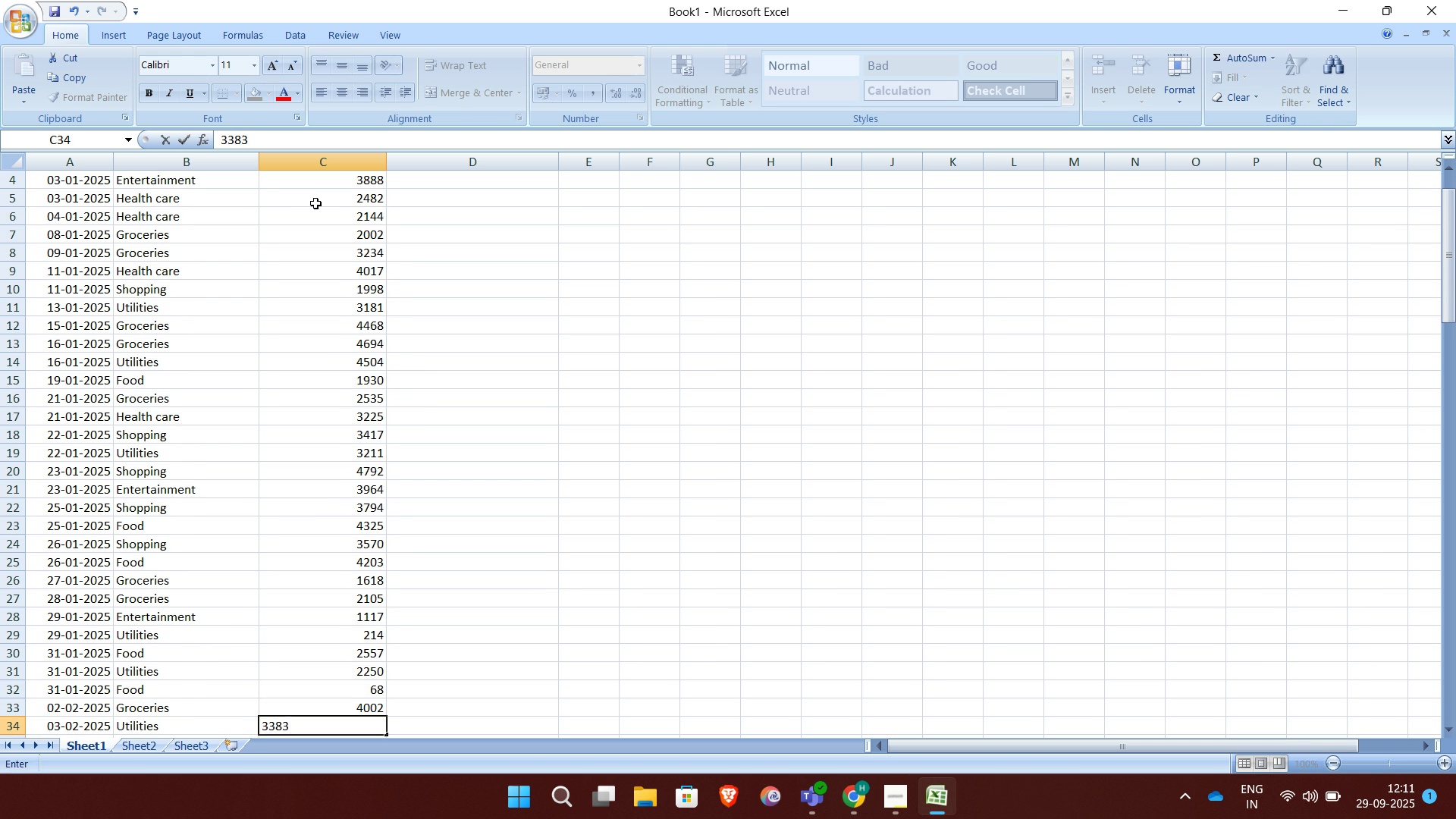 
key(Enter)
 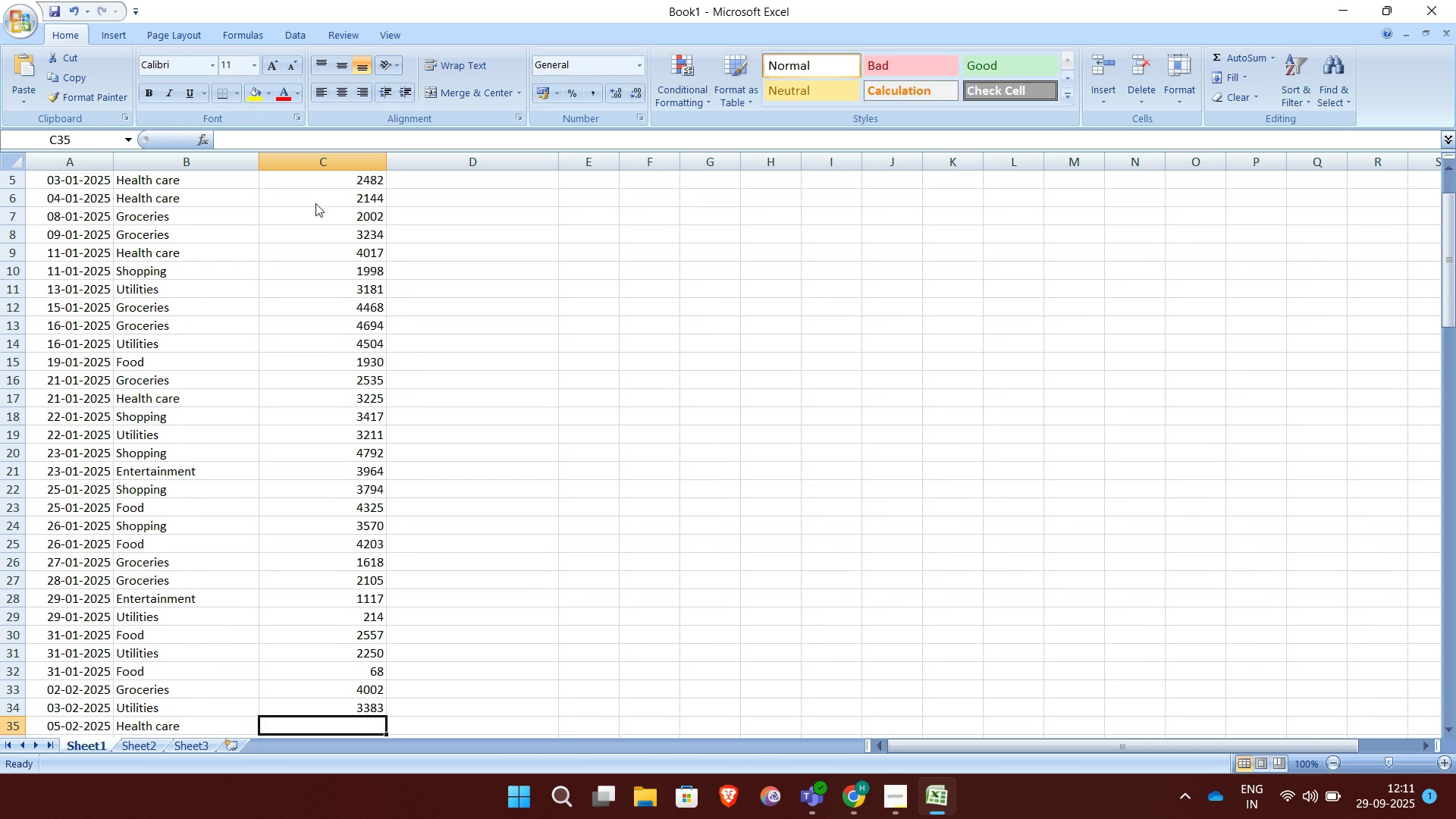 
type(1499)
 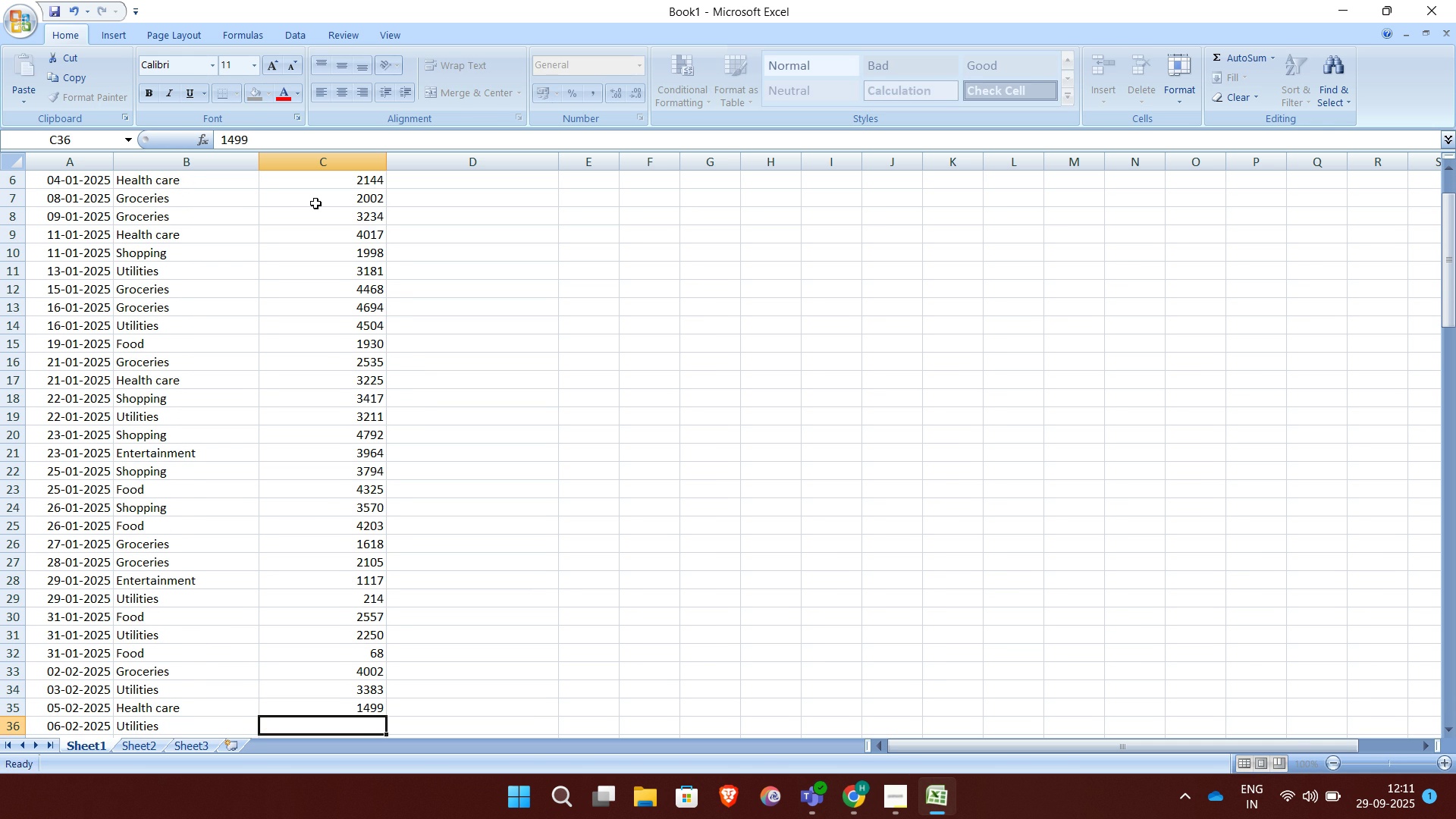 
key(Enter)
 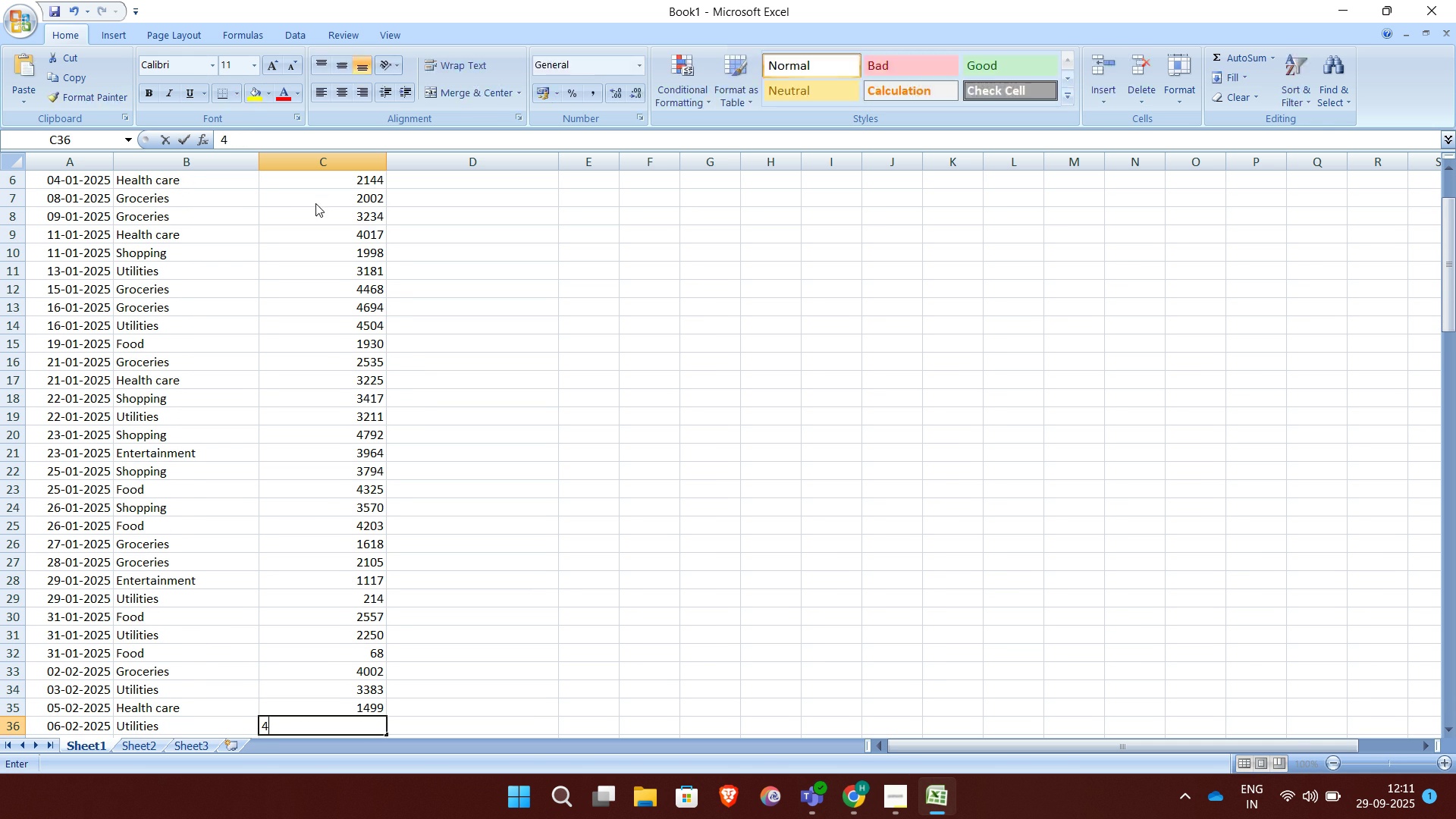 
type(4840)
 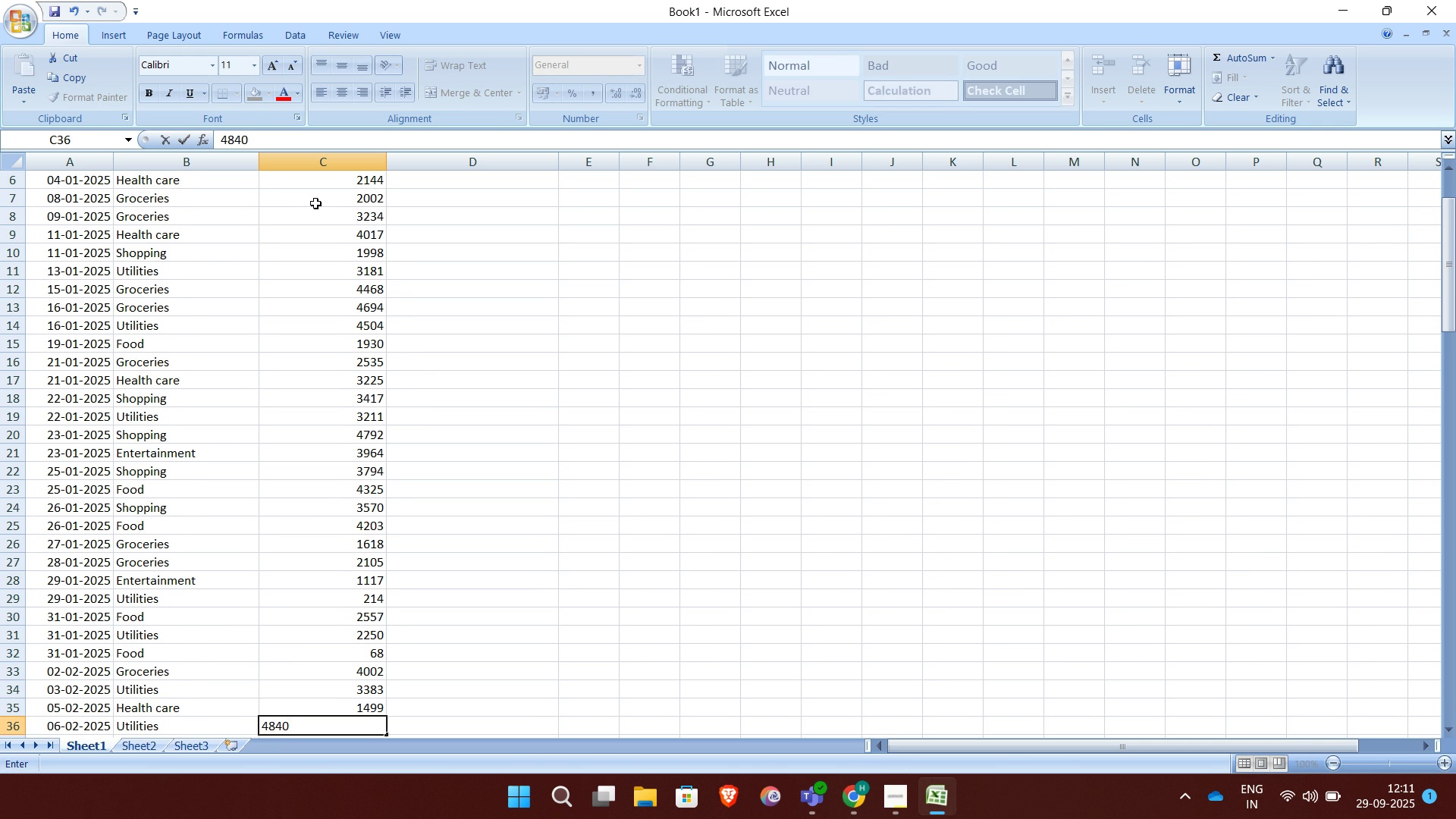 
key(Enter)
 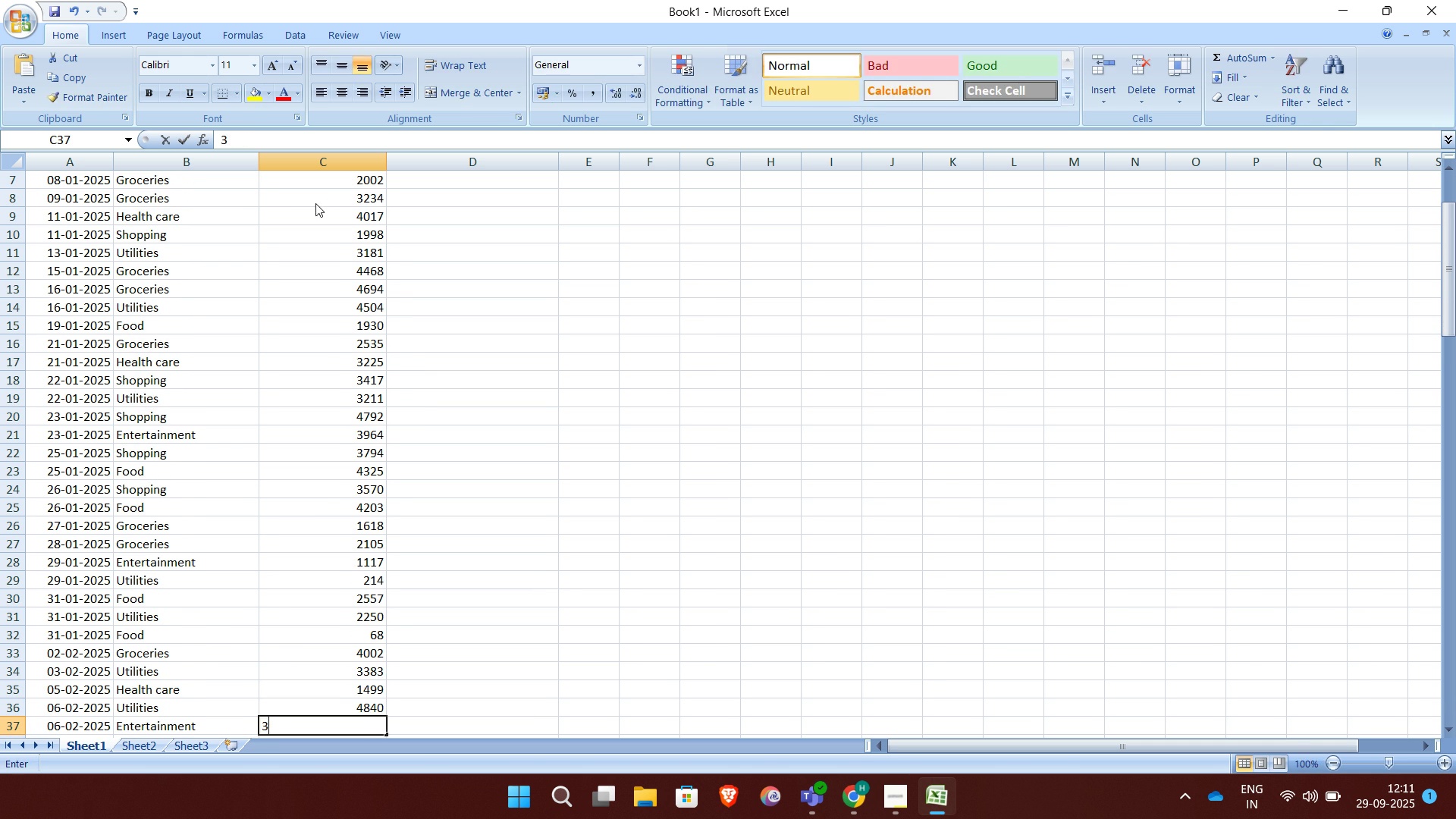 
type(3383)
 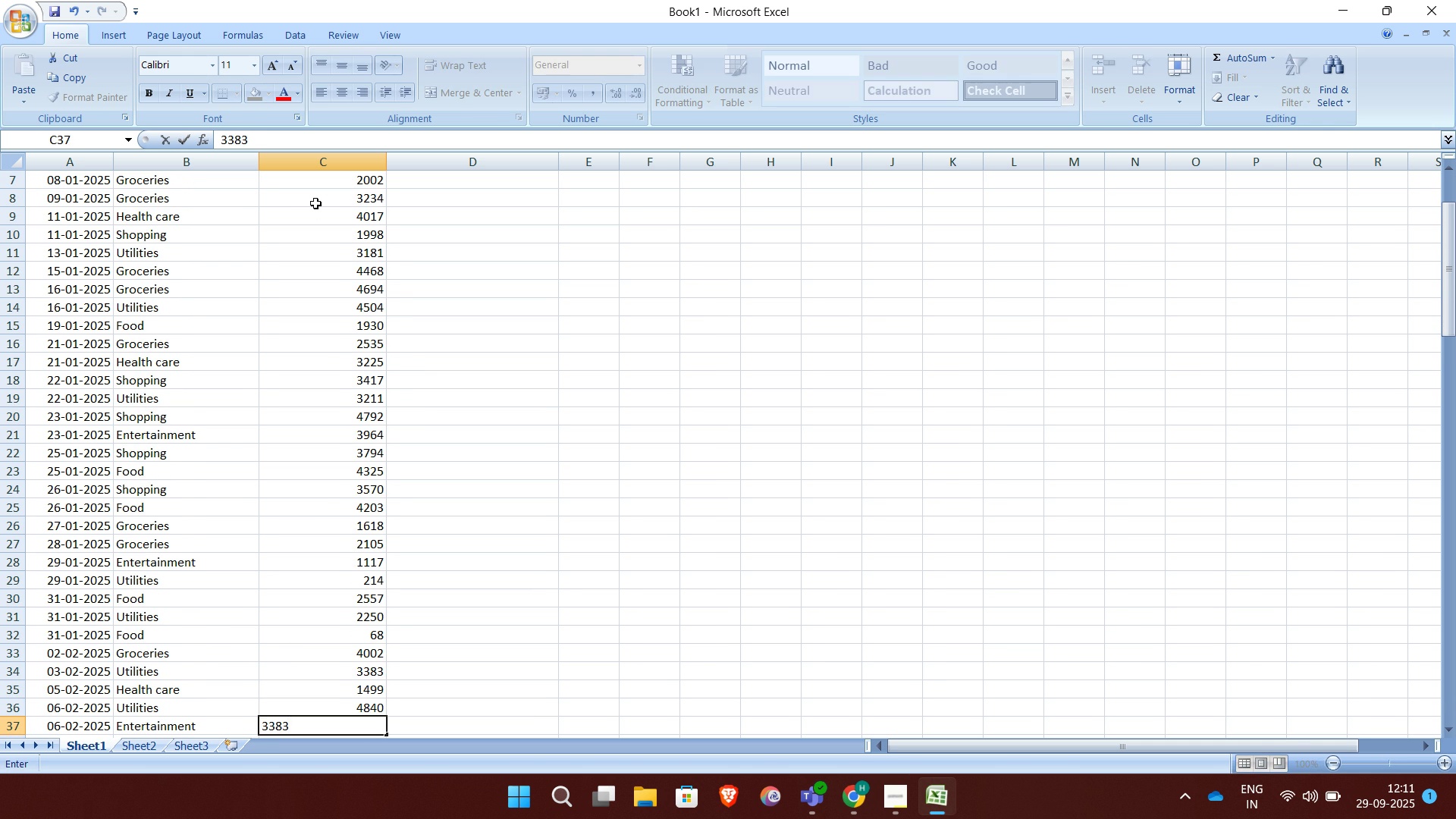 
key(Enter)
 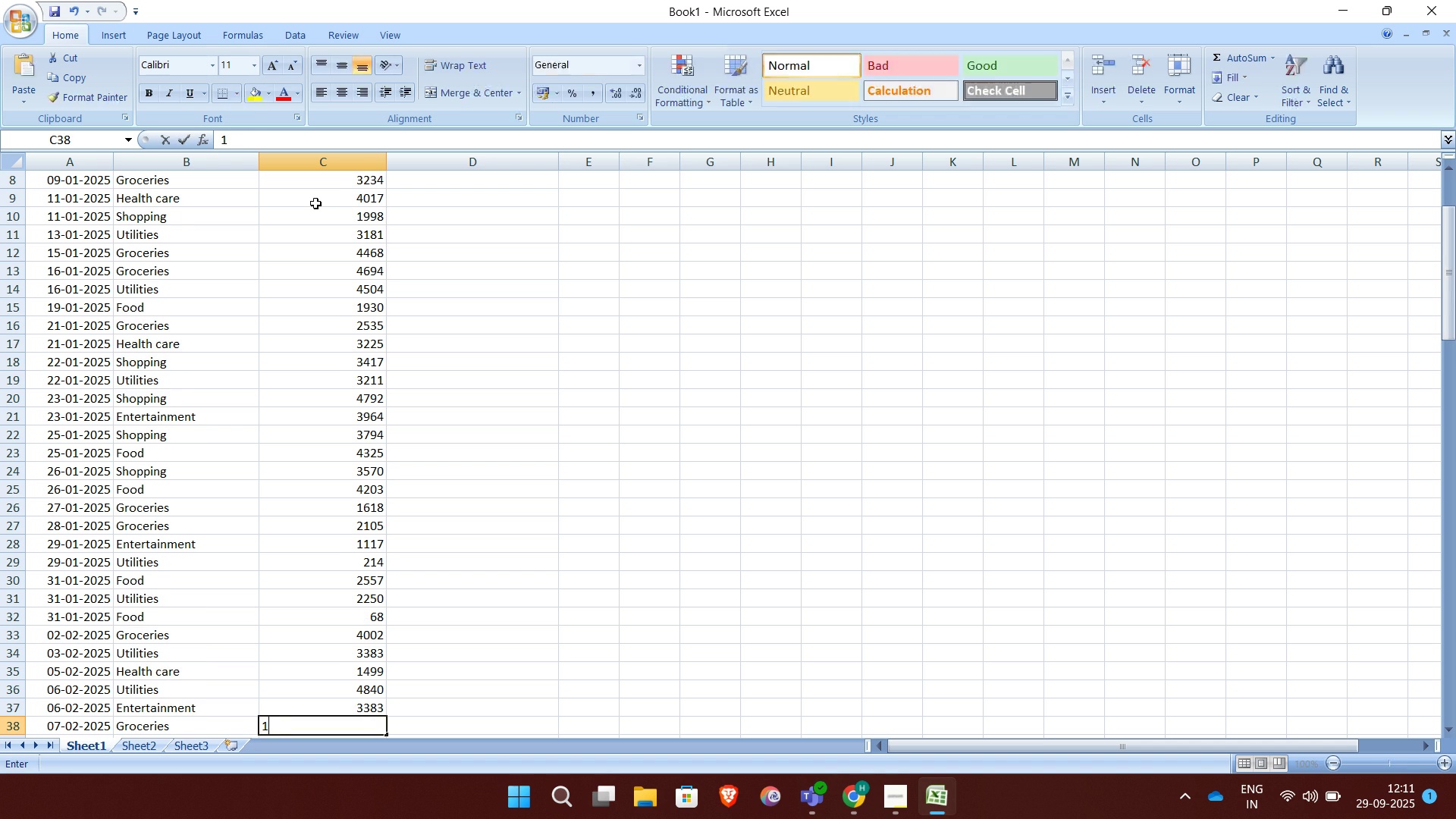 
type(1499)
 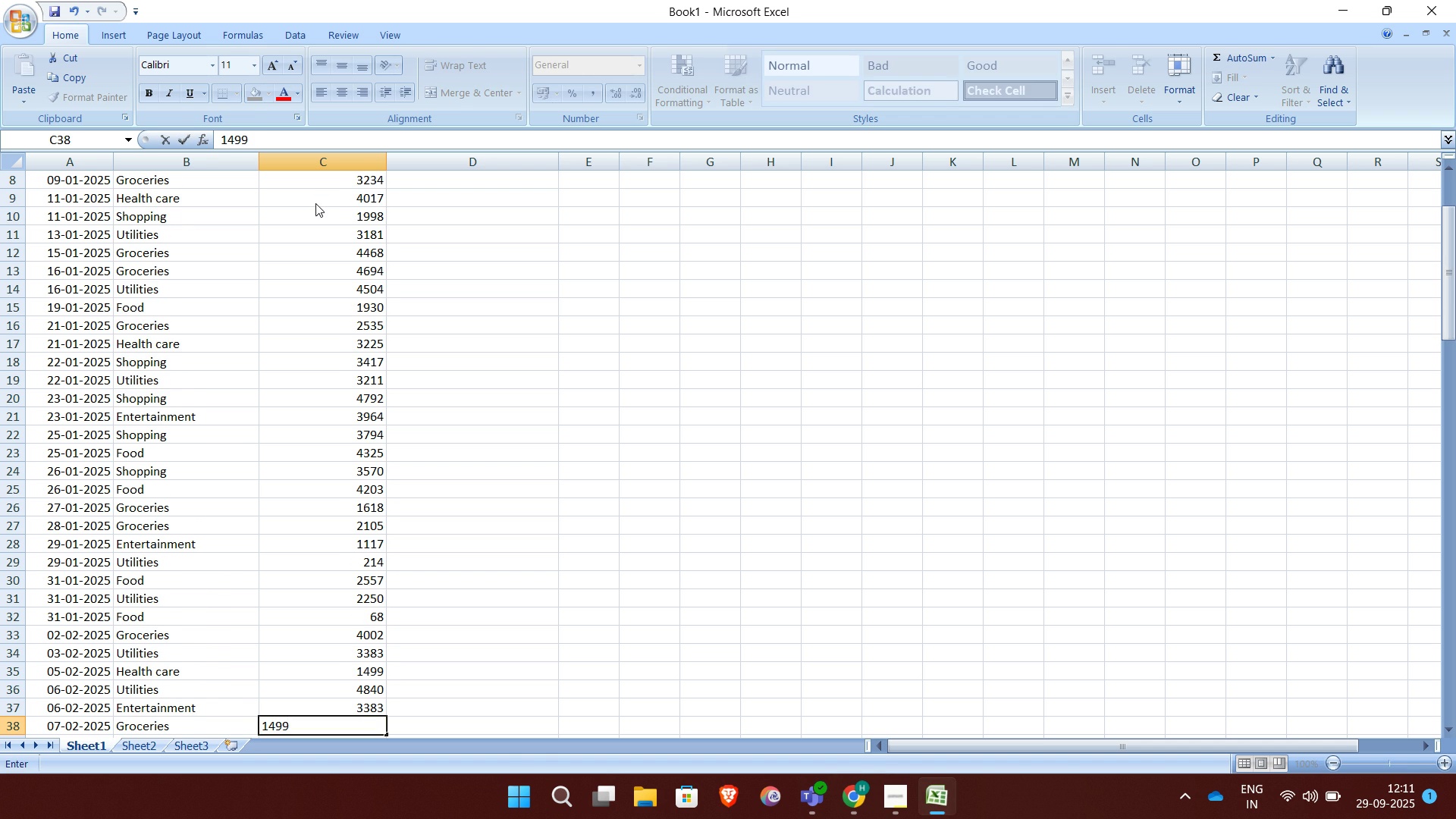 
key(Enter)
 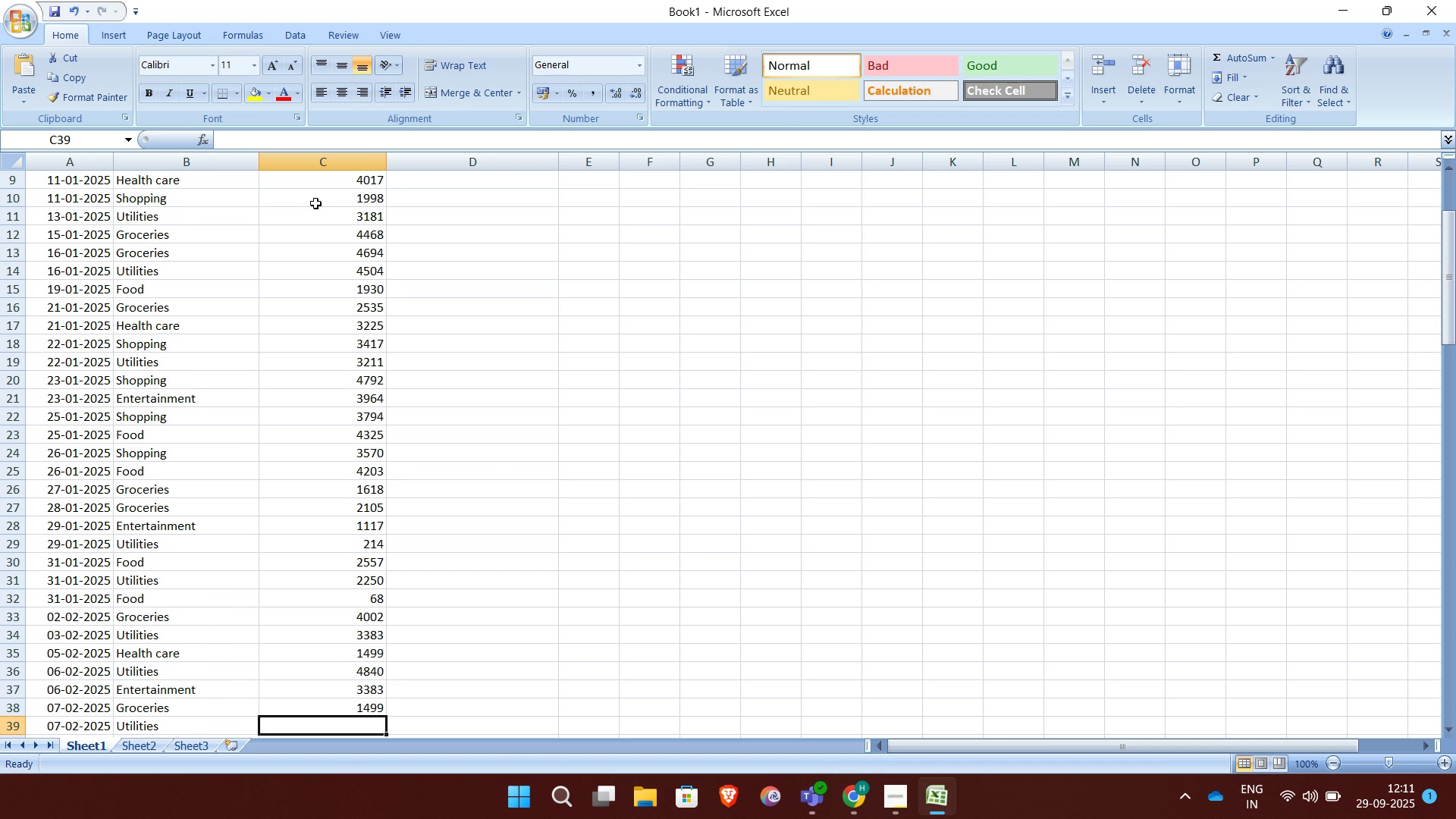 
type(4840)
 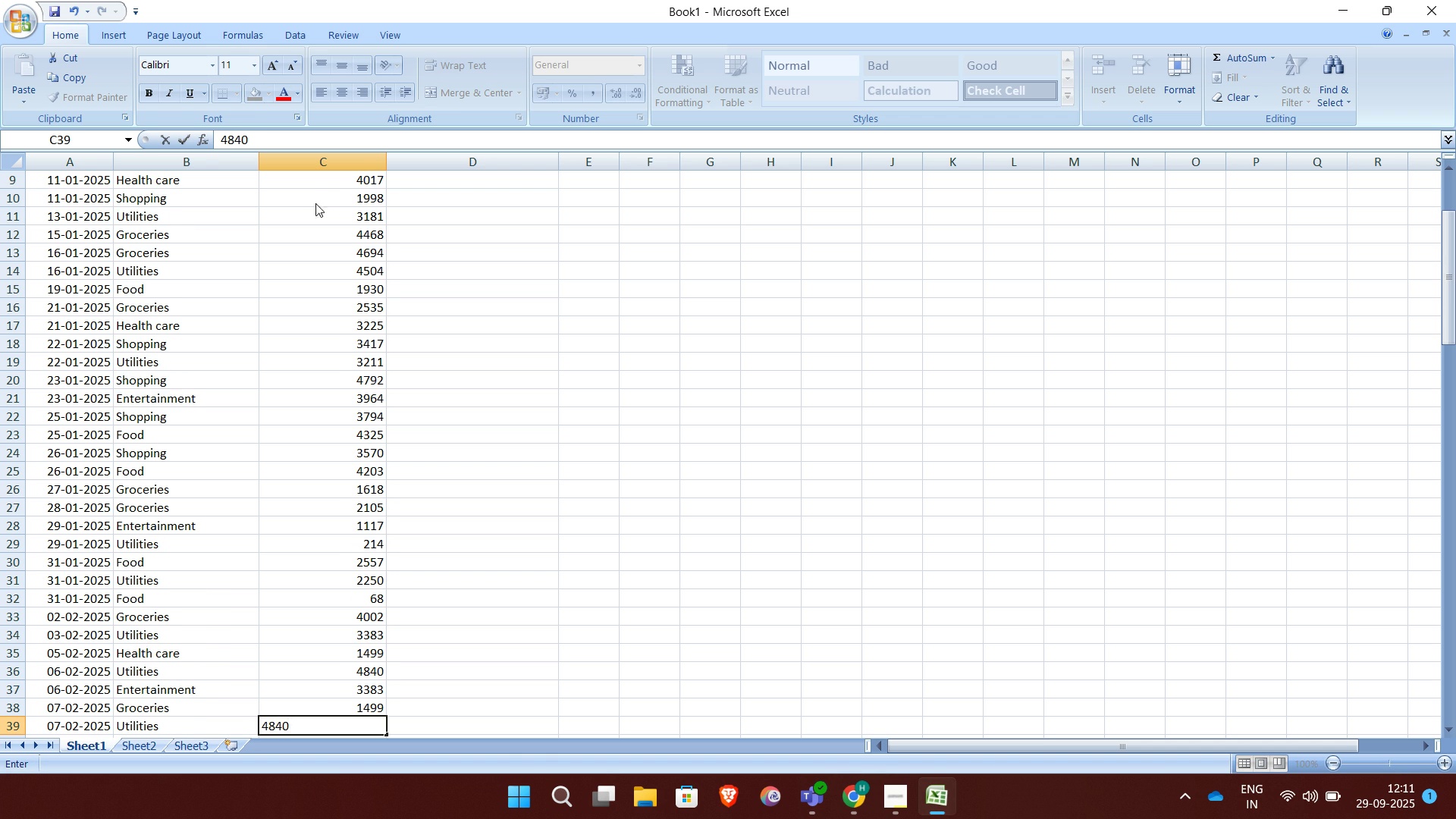 
key(Enter)
 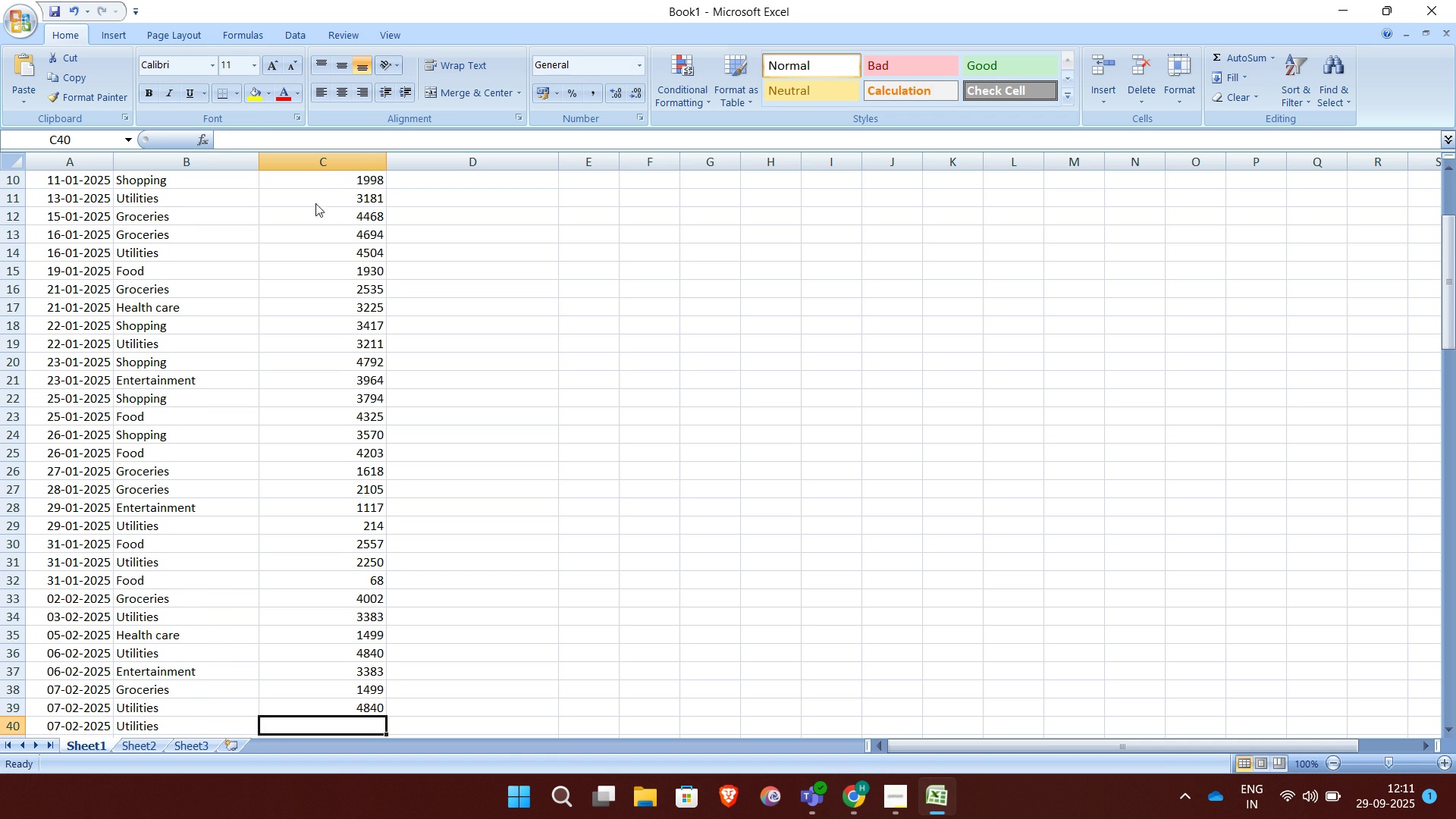 
type(3503)
 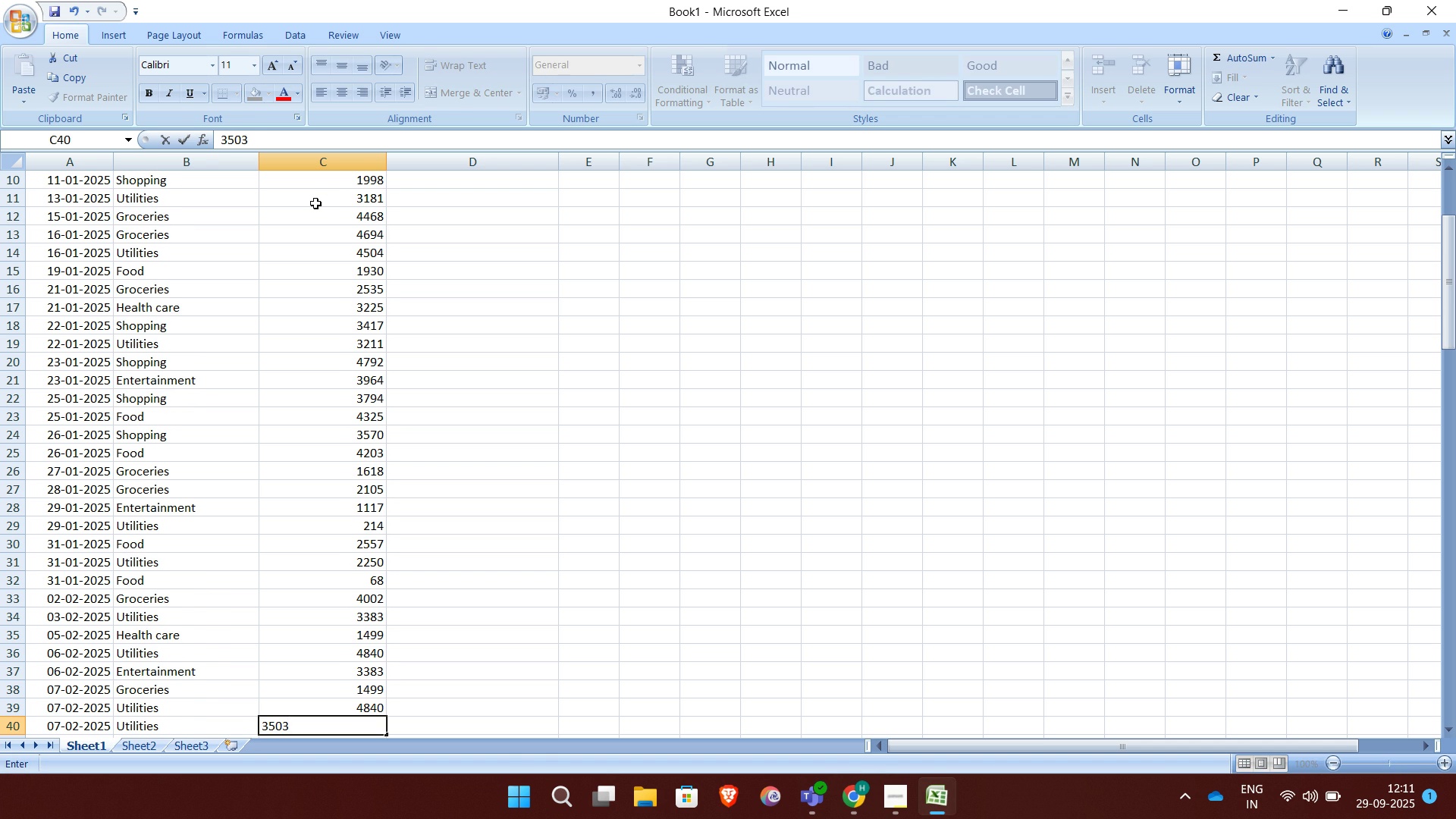 
key(Enter)
 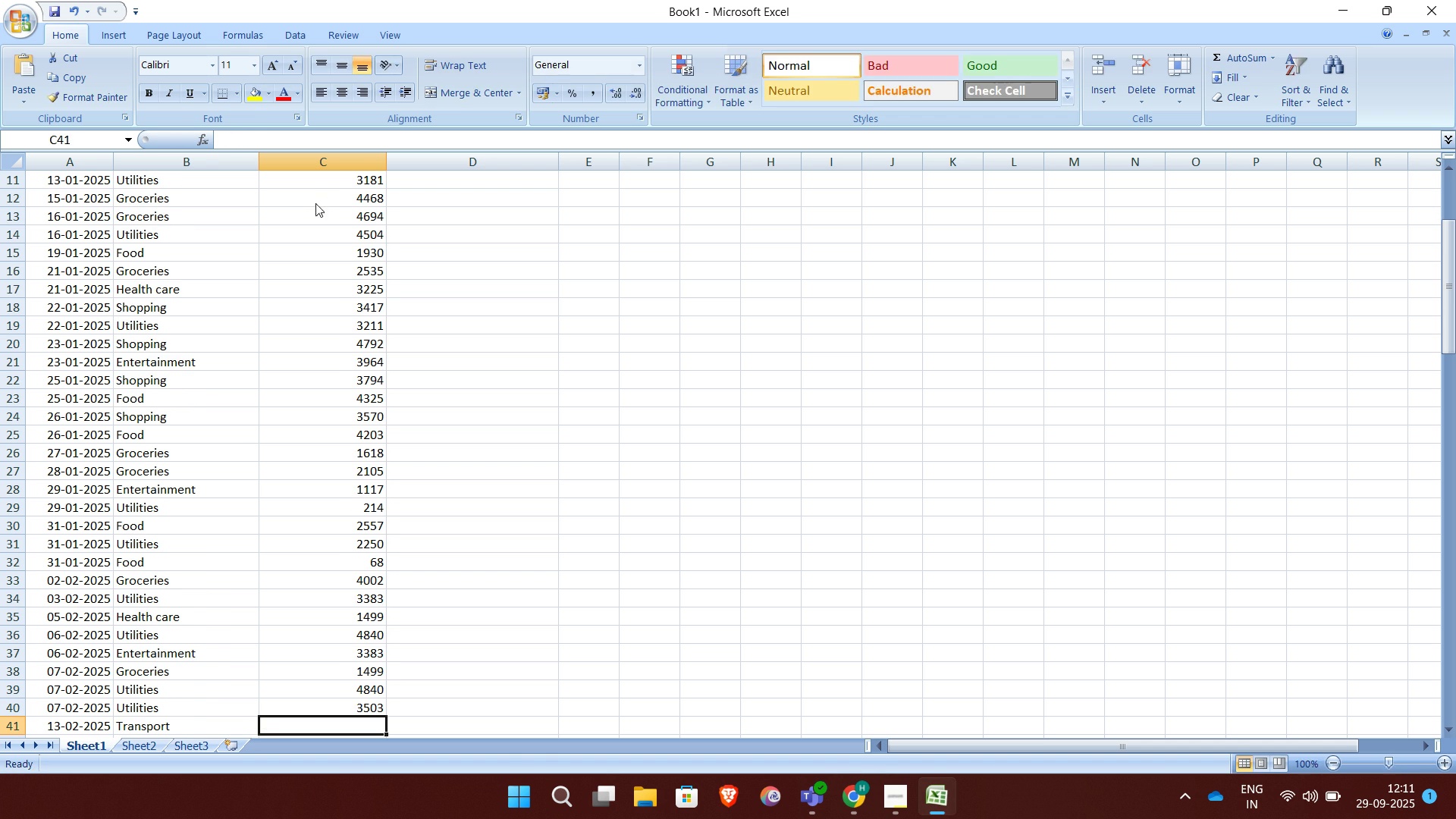 
type(2107)
 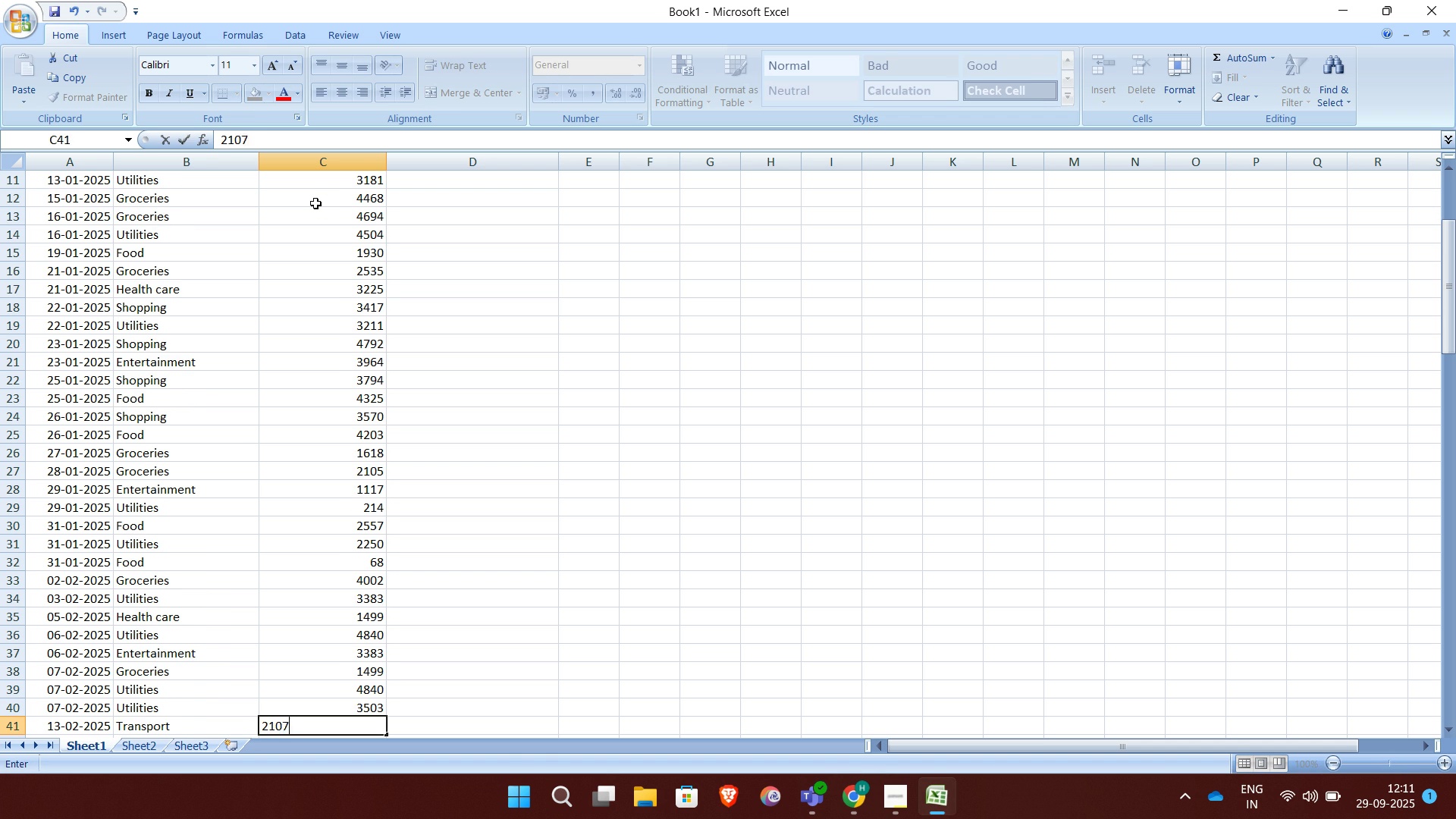 
key(Enter)
 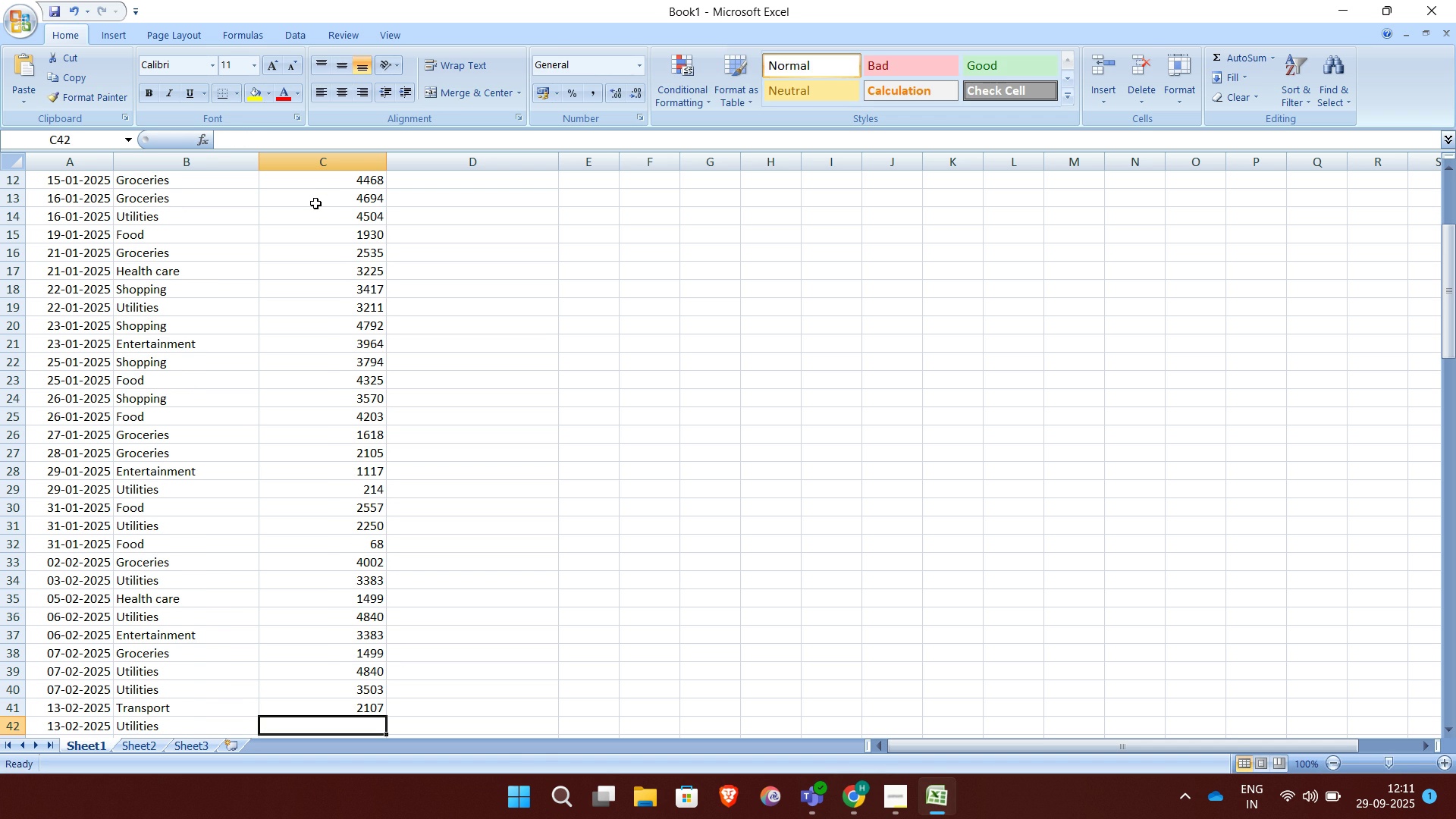 
type(3677)
 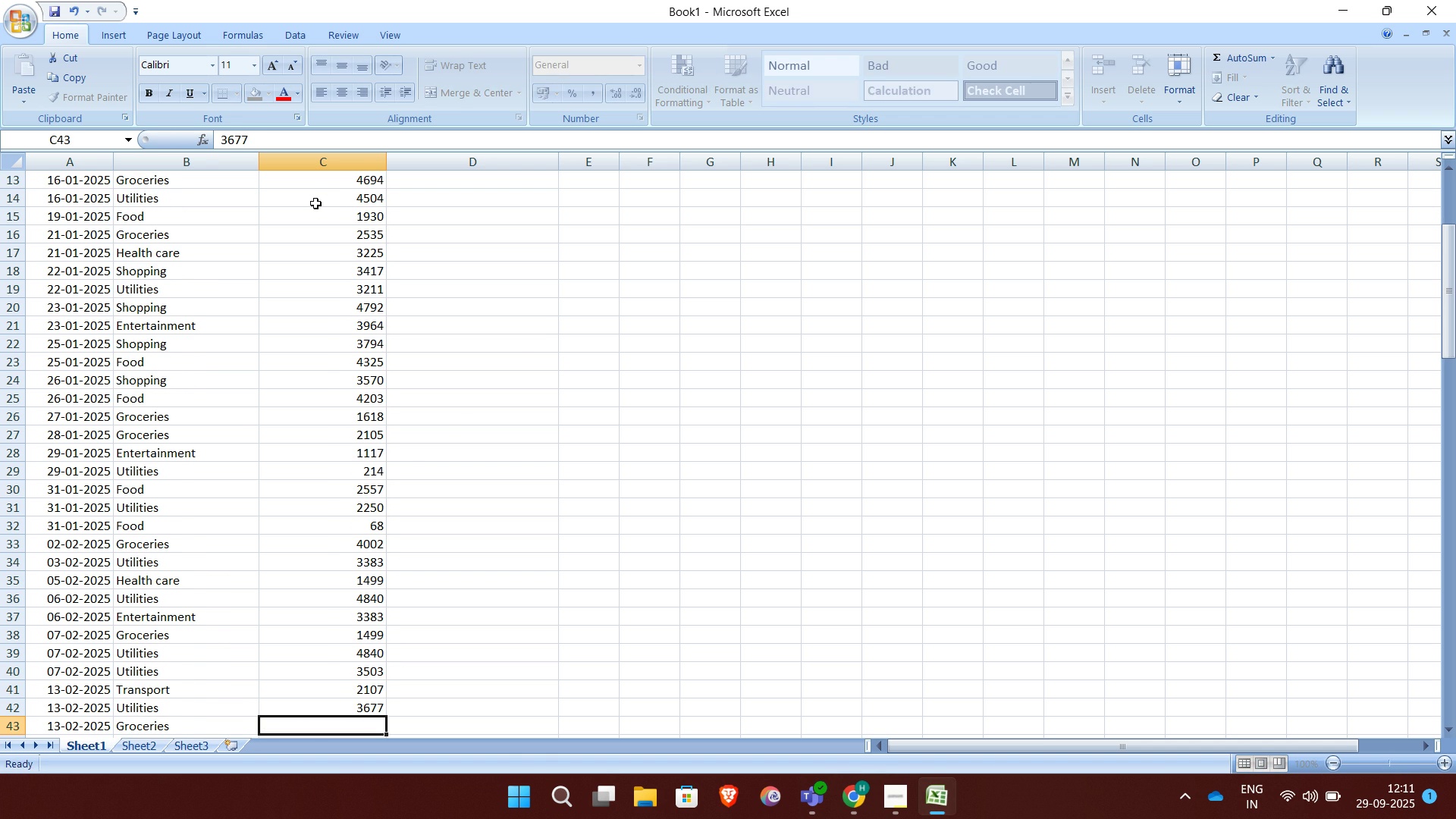 
key(Enter)
 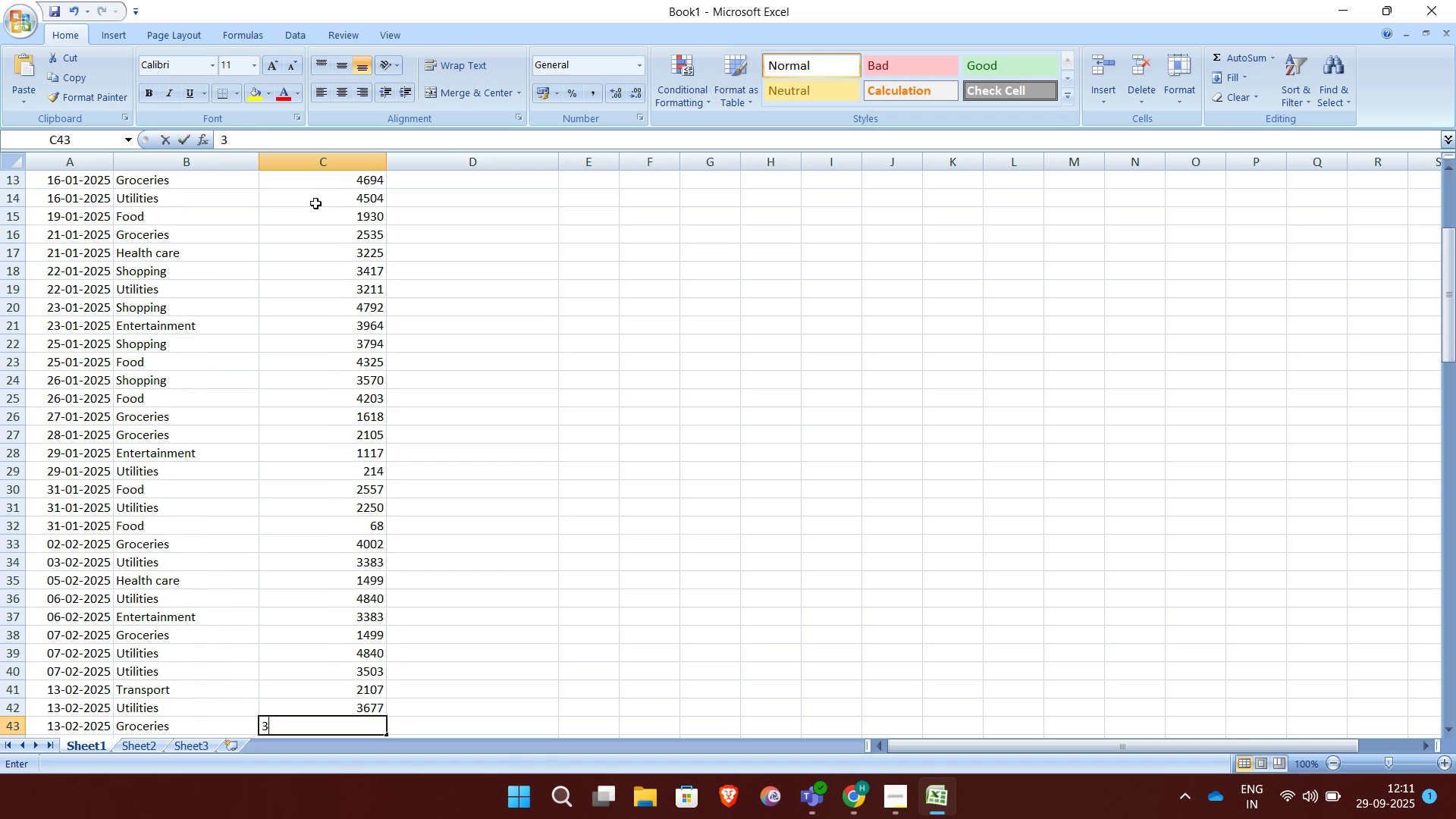 
type(3258)
 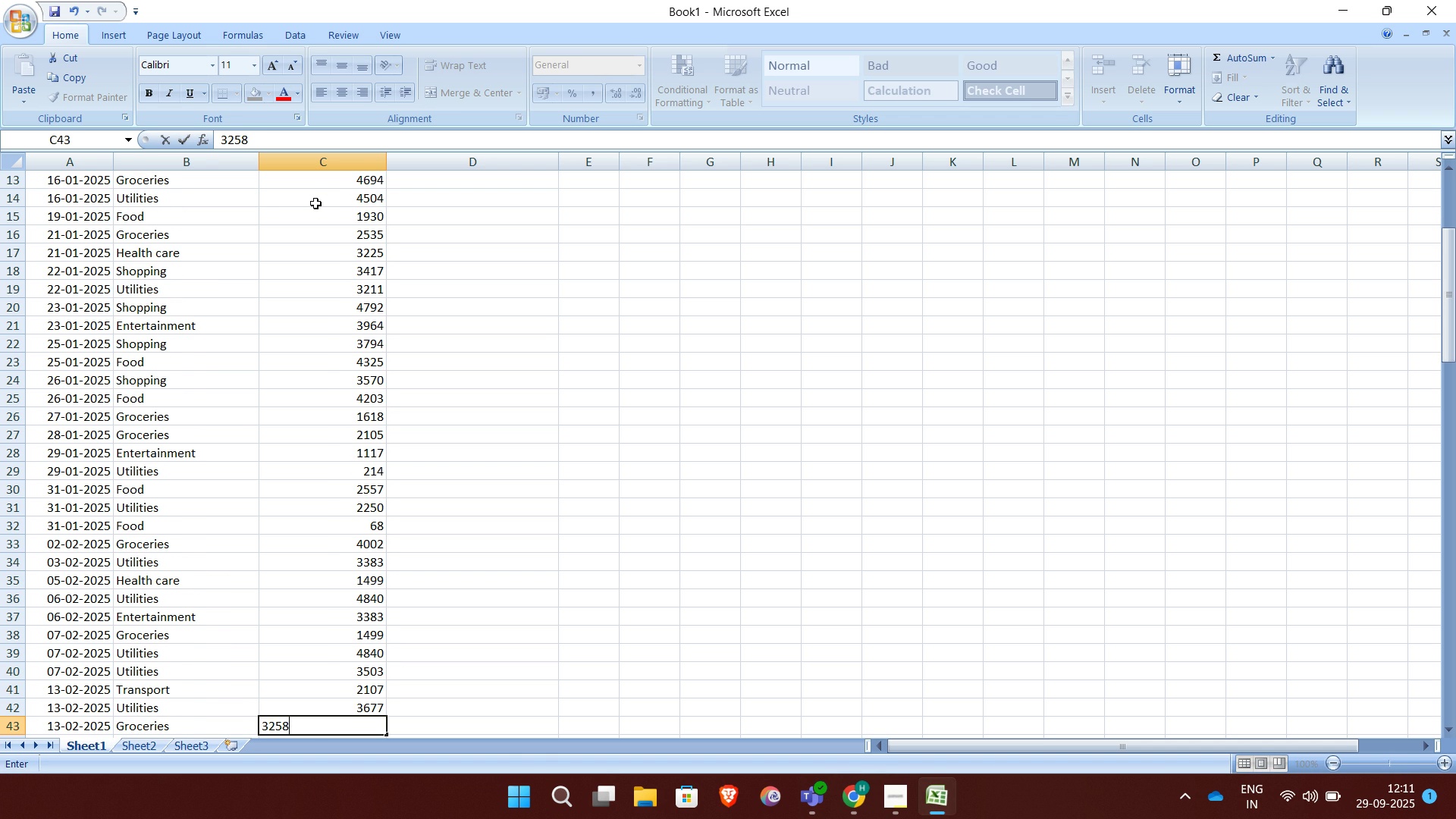 
key(Enter)
 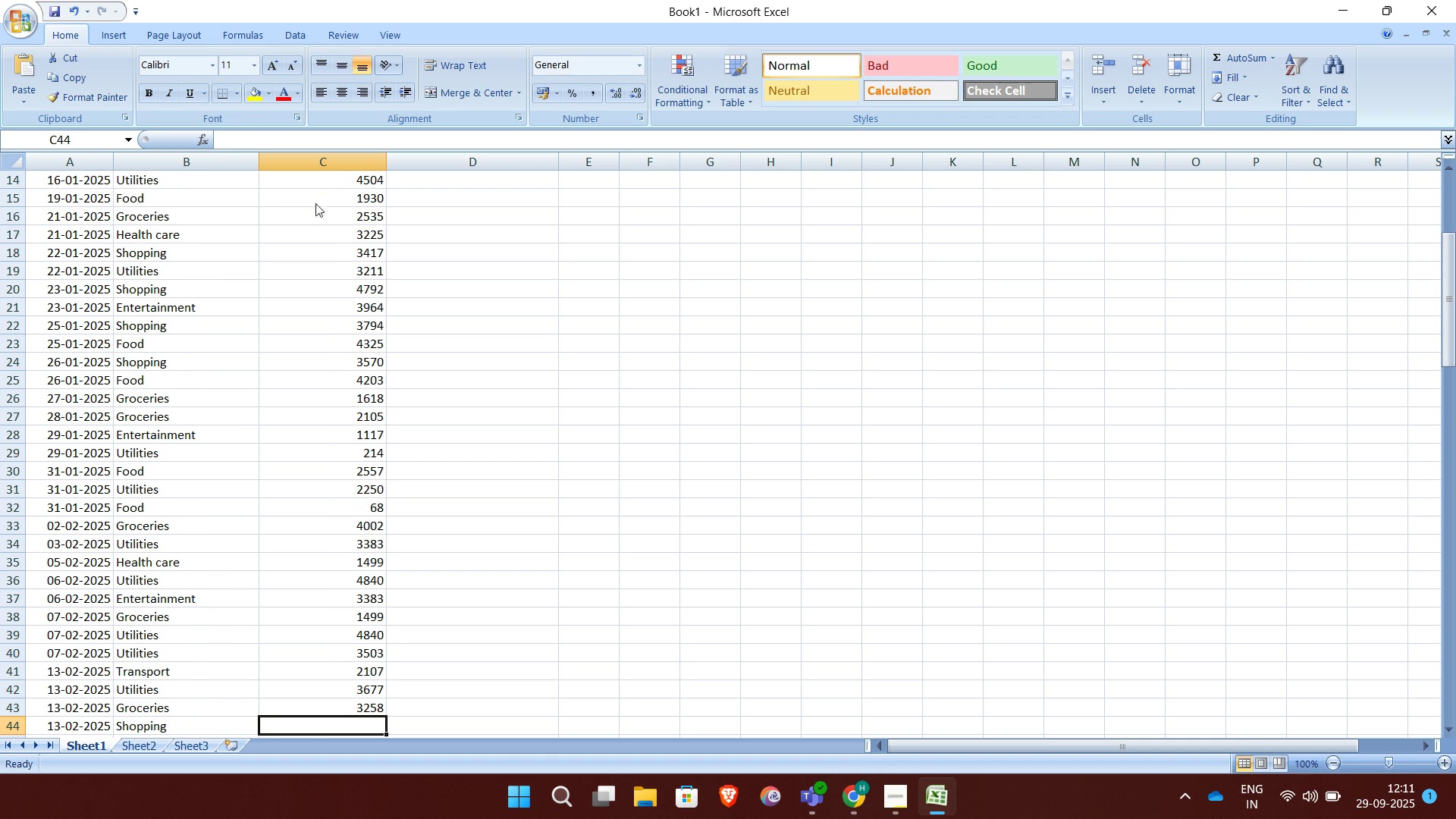 
type(2389)
 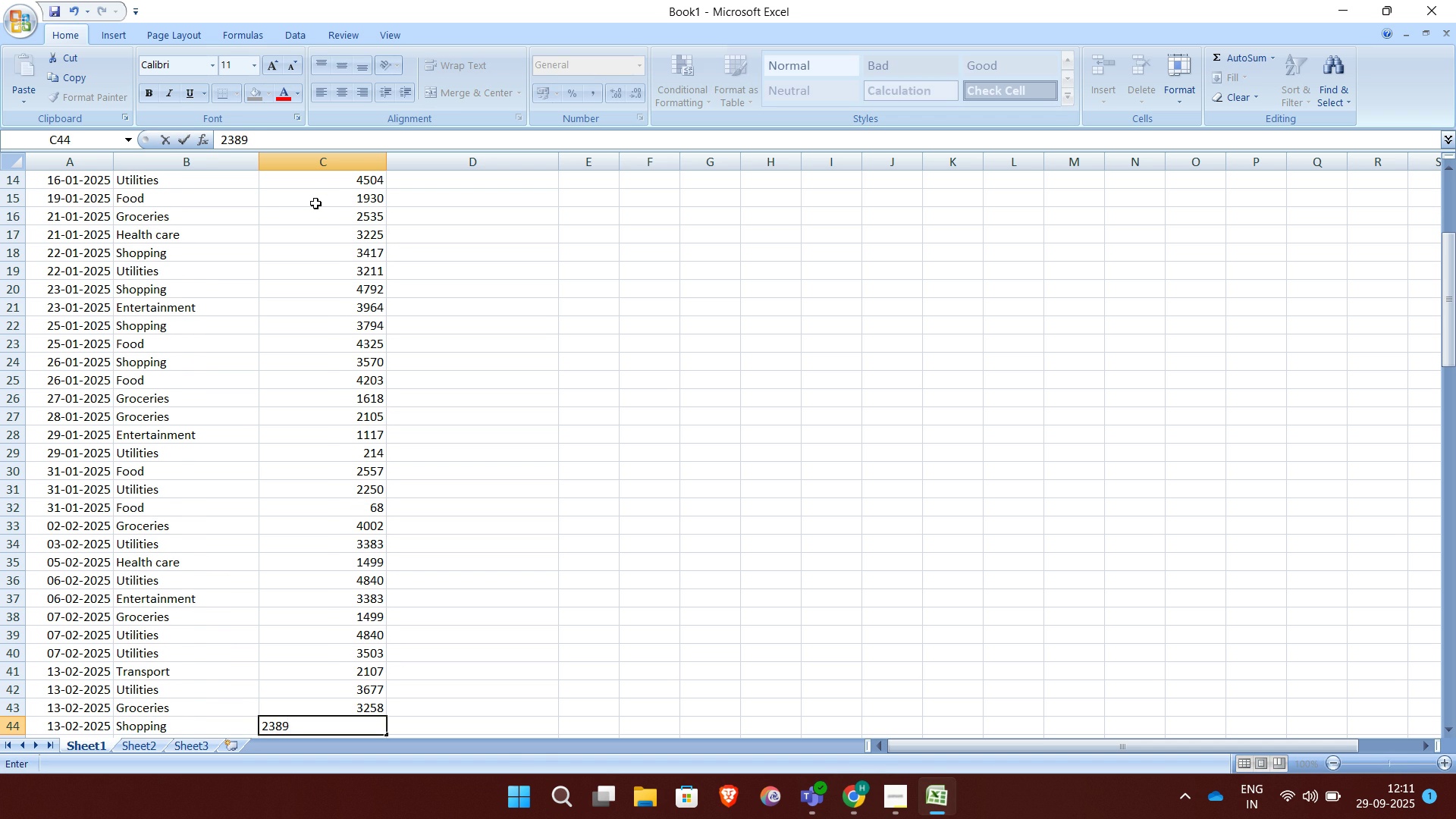 
key(Enter)
 